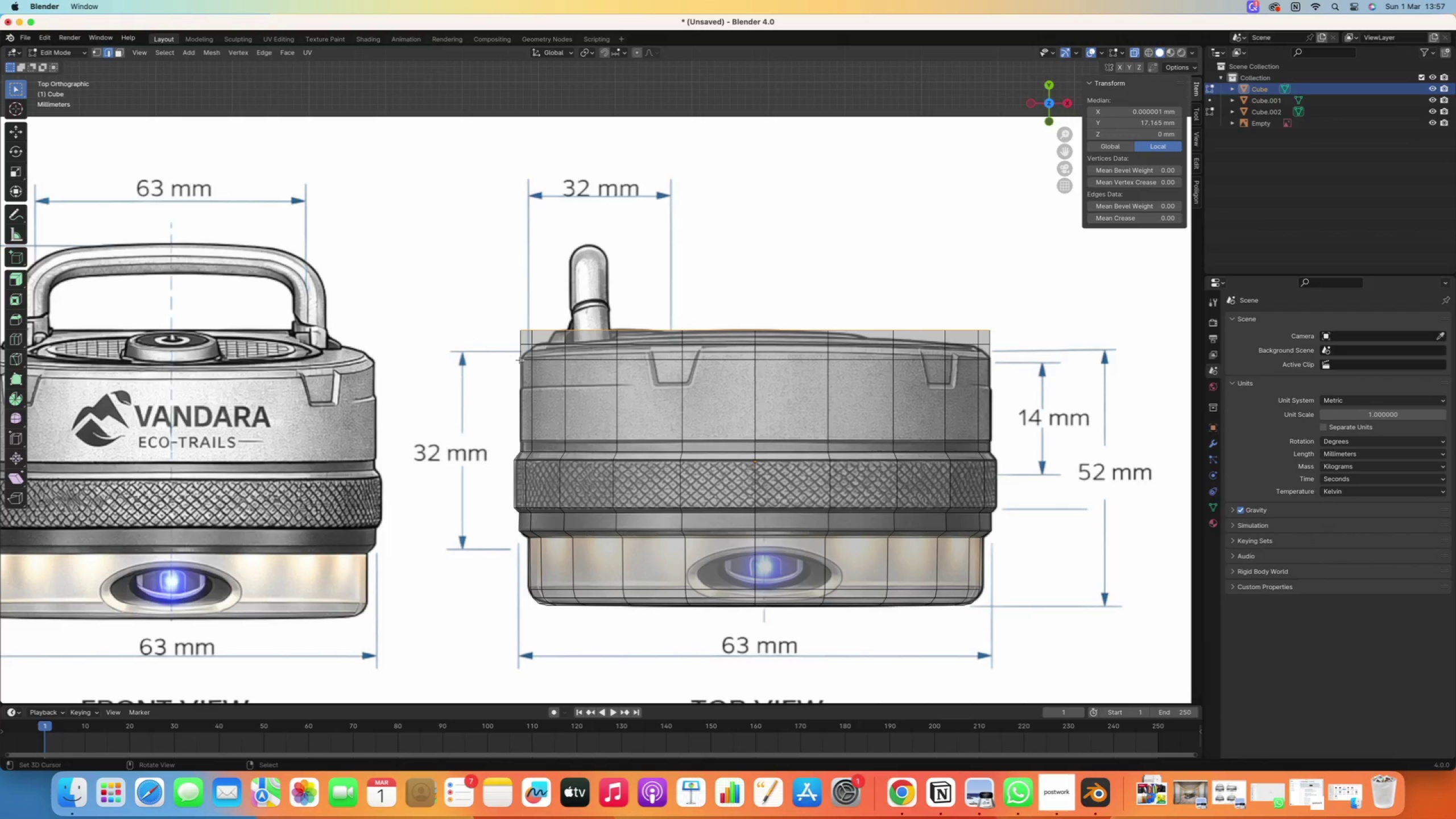 
hold_key(key=AltRight, duration=1.29)
right_click([545, 341])
 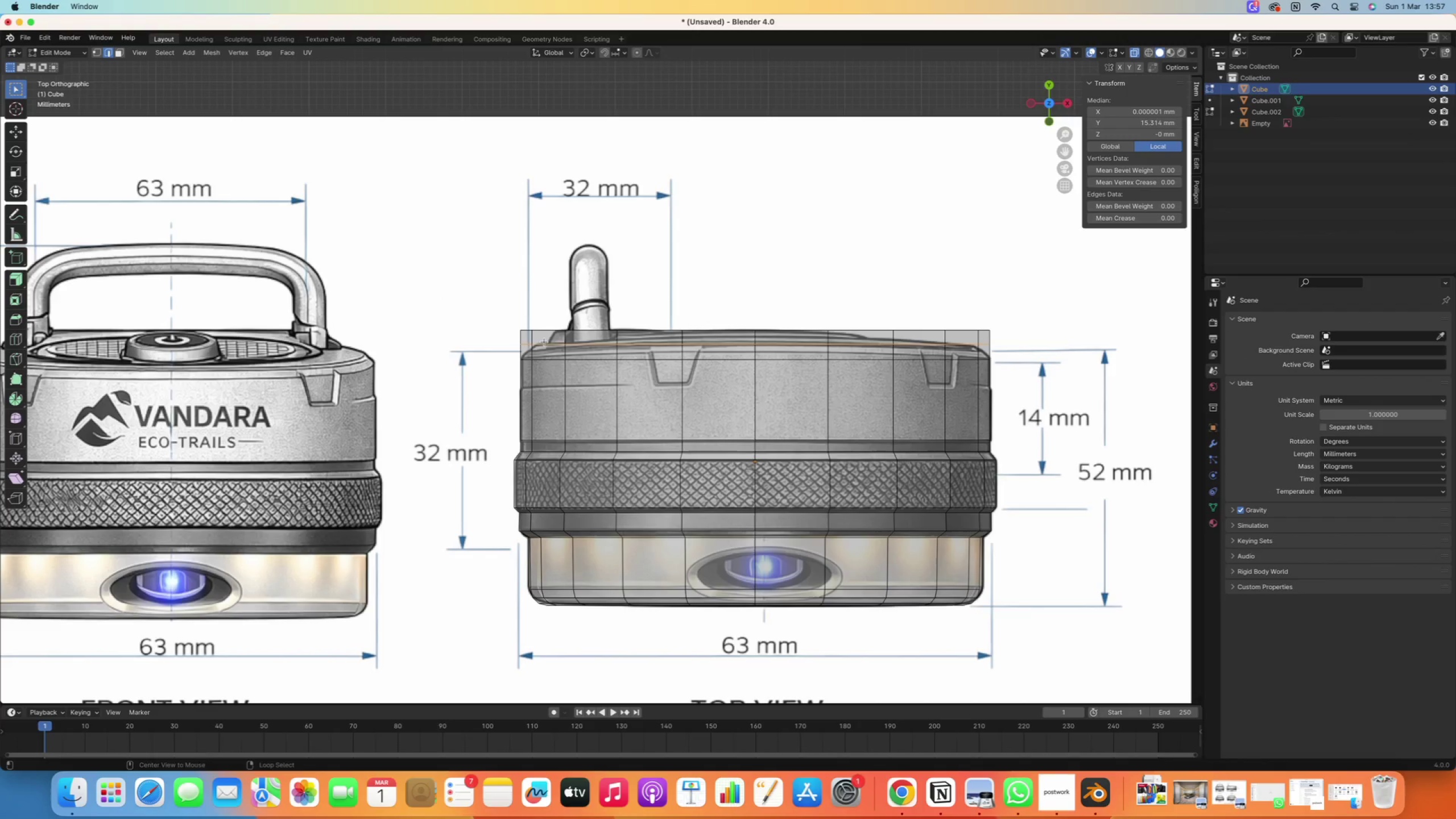 
hold_key(key=ShiftRight, duration=0.58)
right_click([542, 329])
 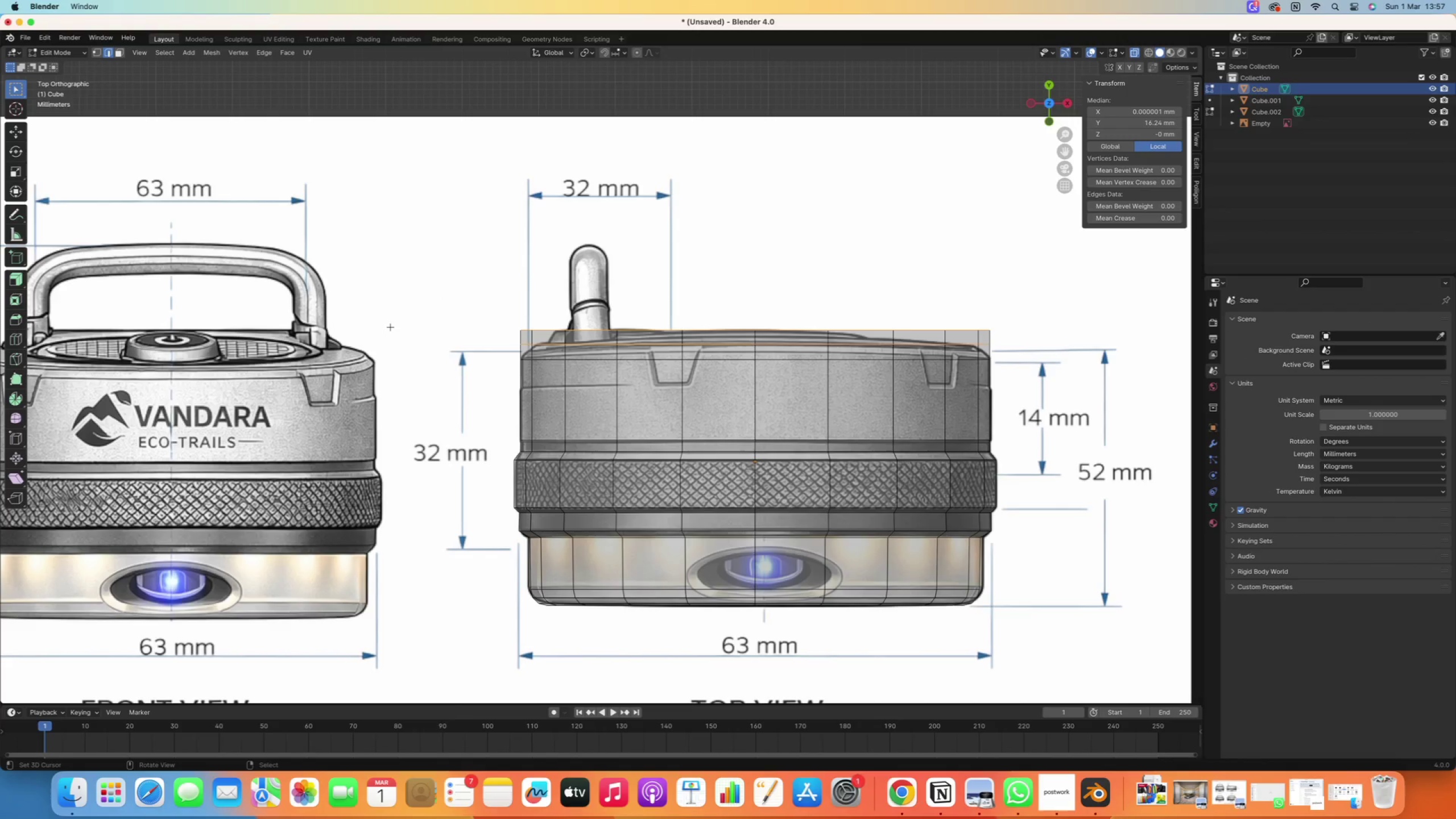 
key(S)
 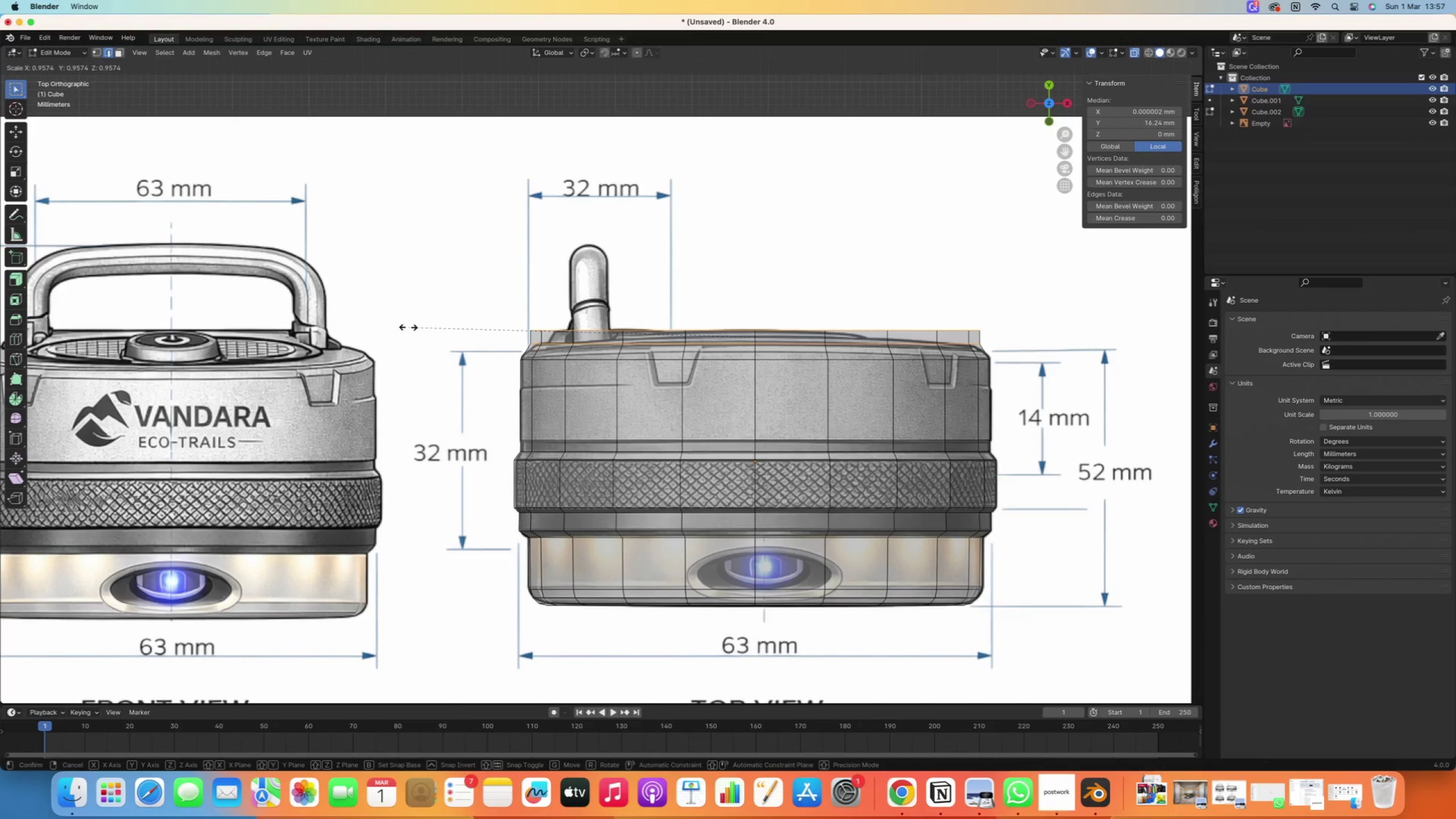 
right_click([408, 327])
 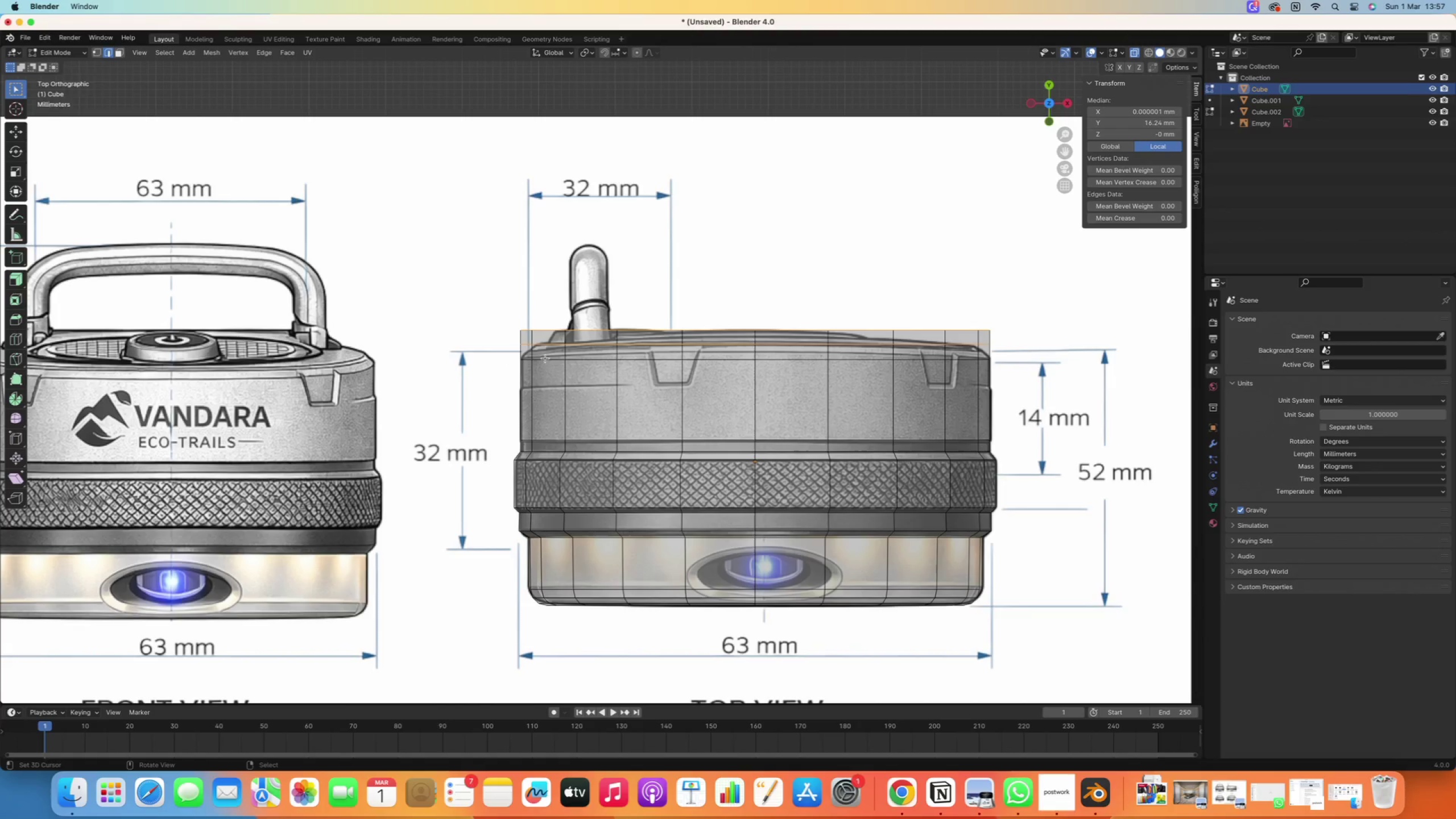 
right_click([547, 346])
 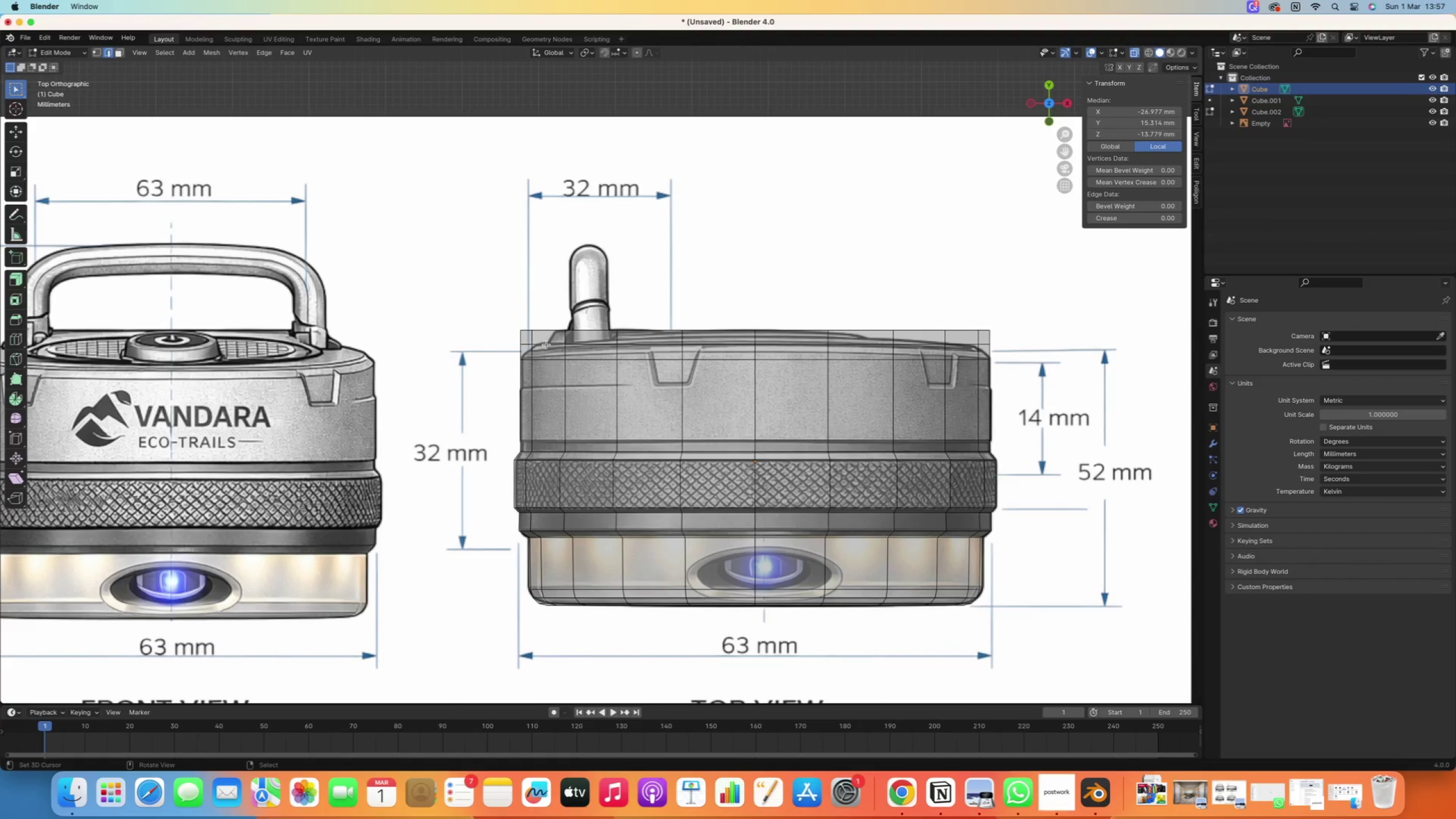 
hold_key(key=AltRight, duration=0.66)
right_click([547, 345])
 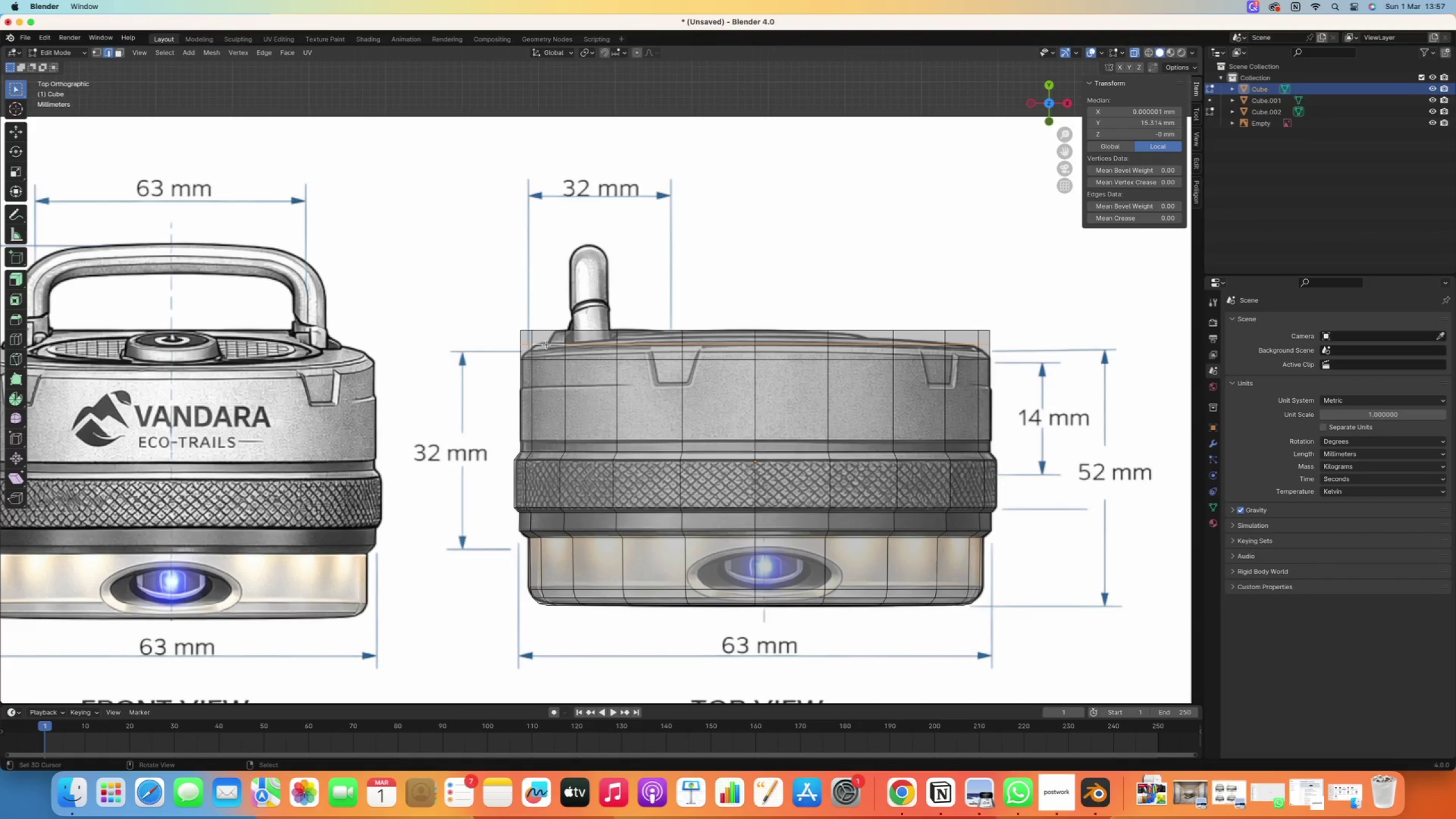 
type(gg)
 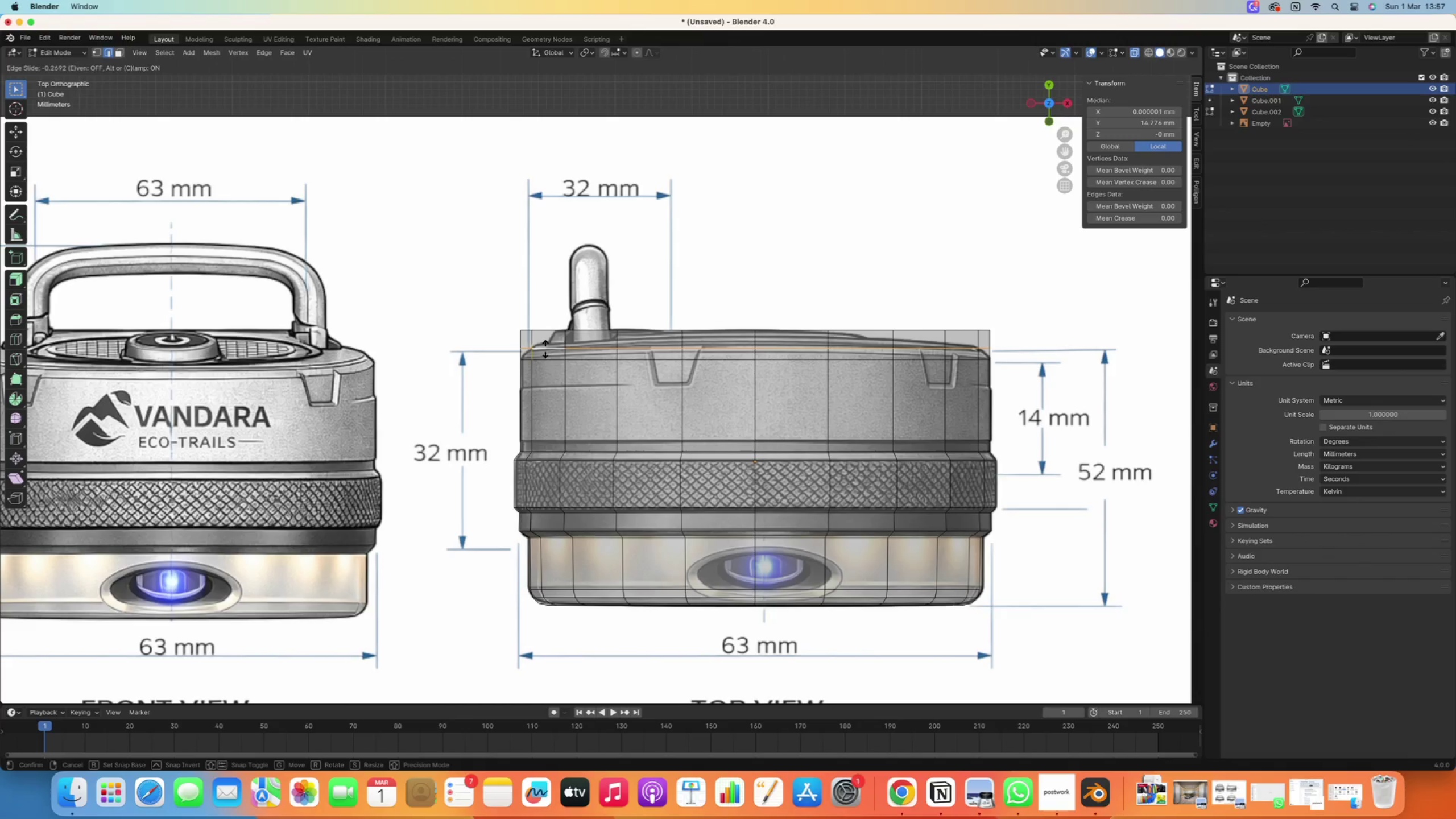 
left_click([545, 349])
 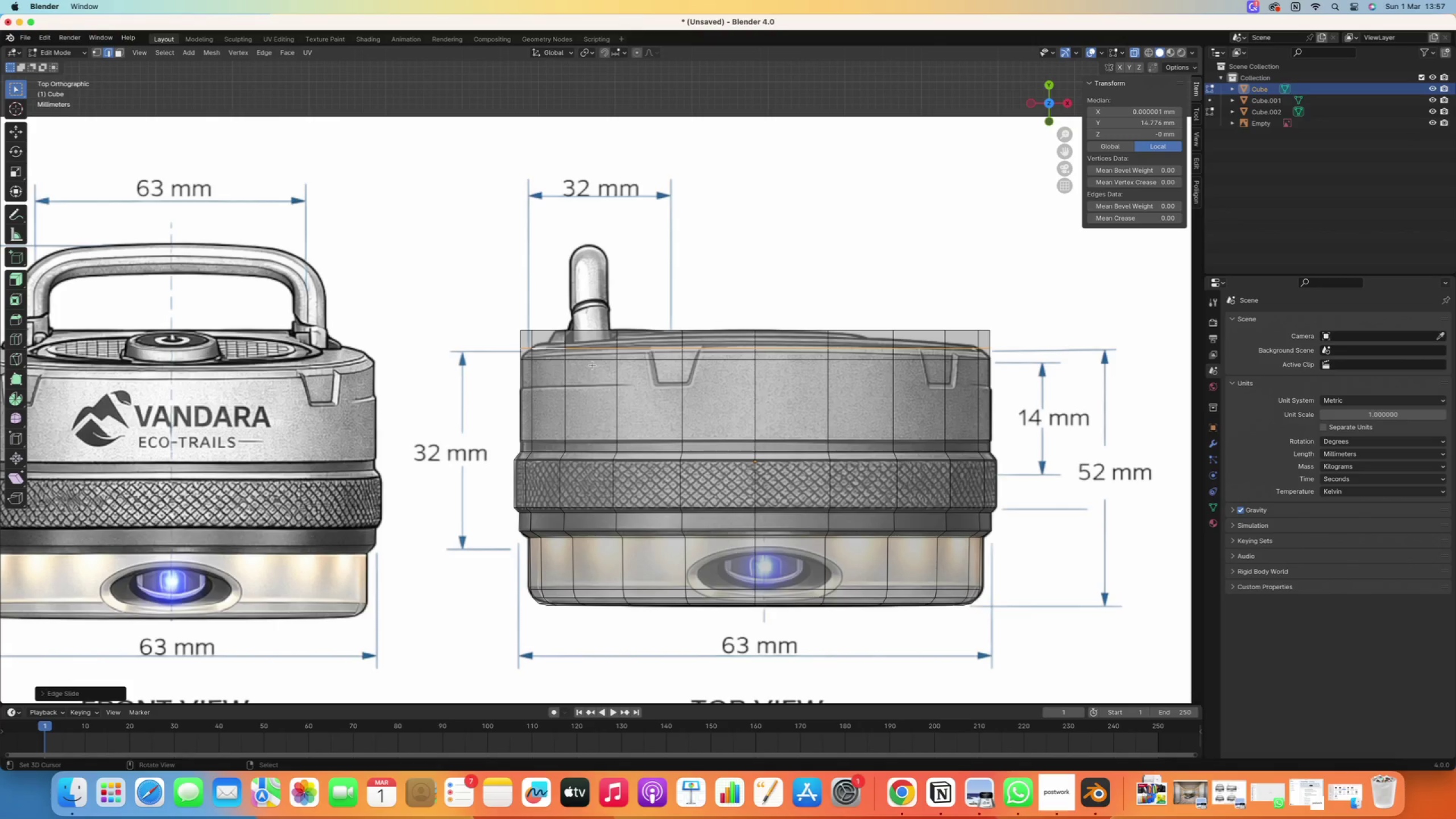 
right_click([633, 329])
 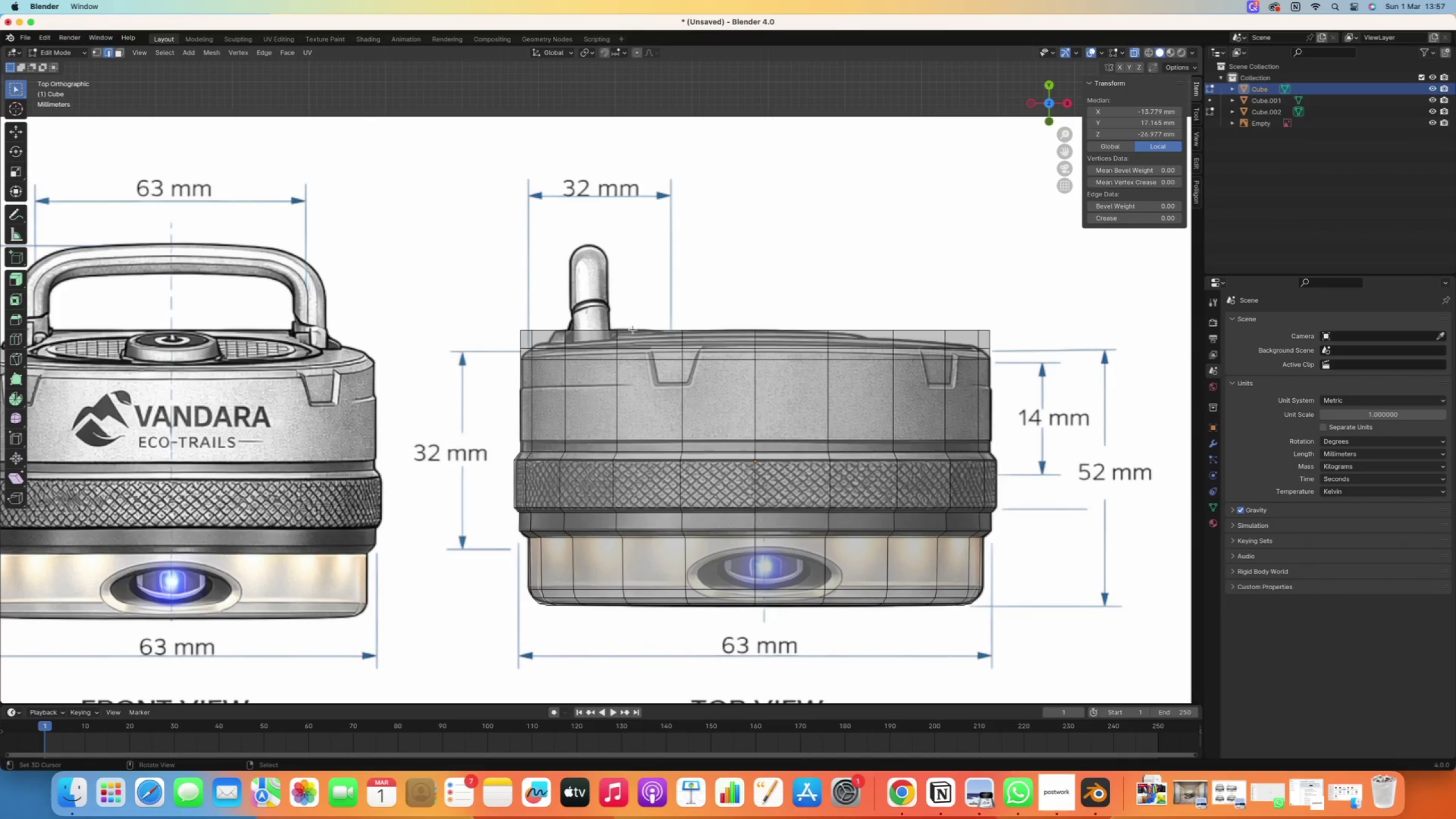 
hold_key(key=AltRight, duration=0.63)
double_click([633, 329])
 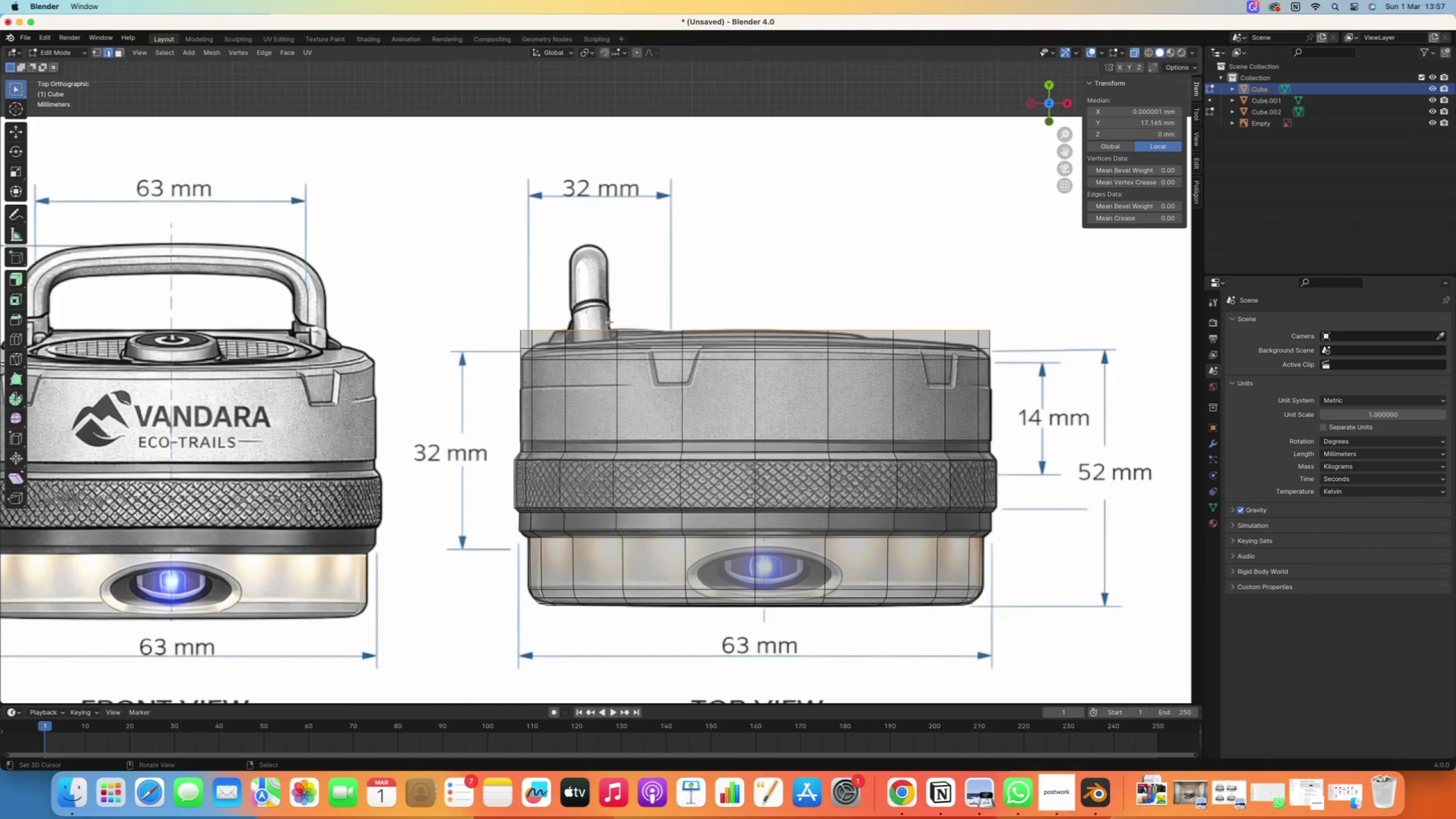 
type(gy)
 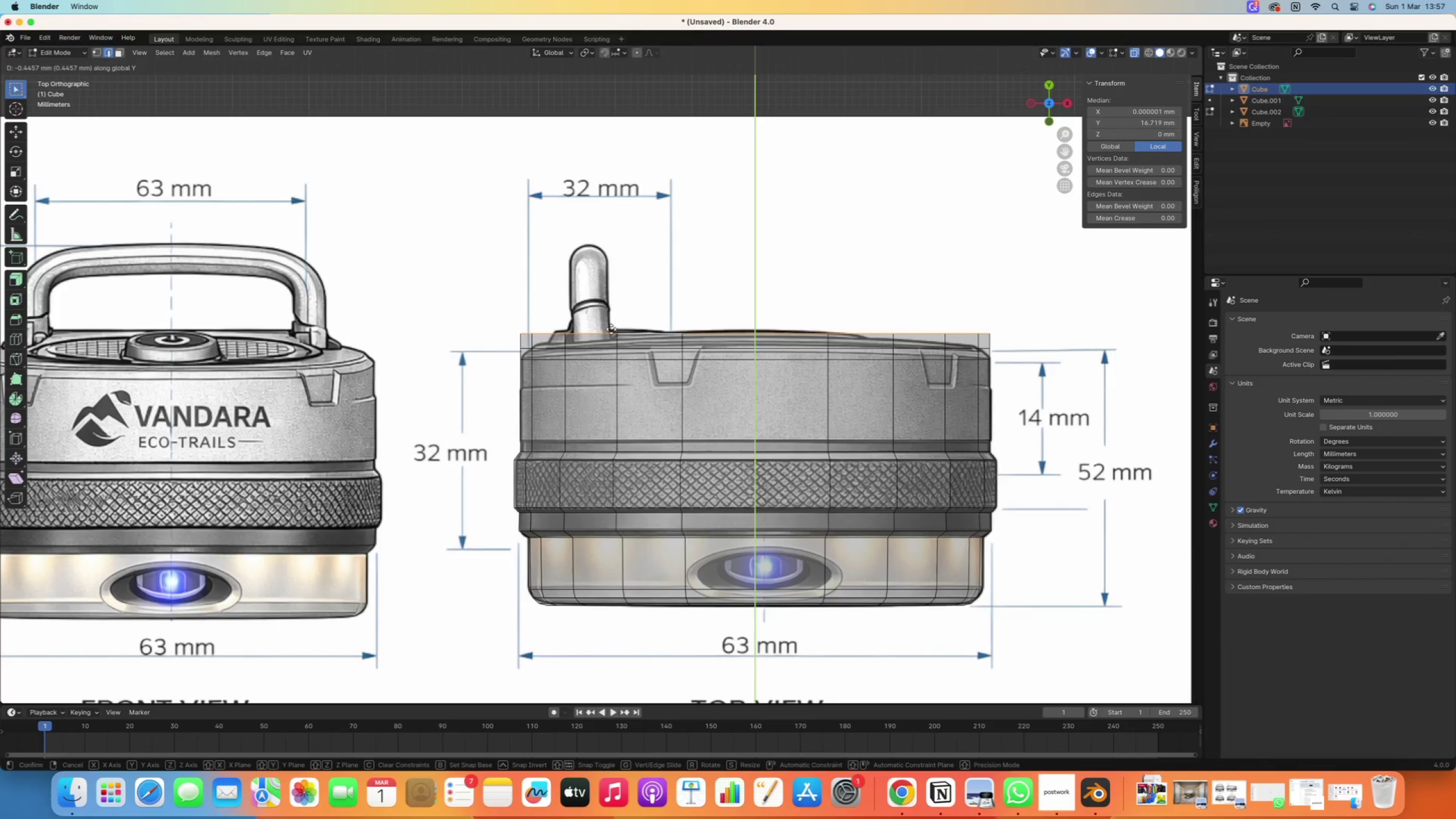 
left_click([611, 329])
 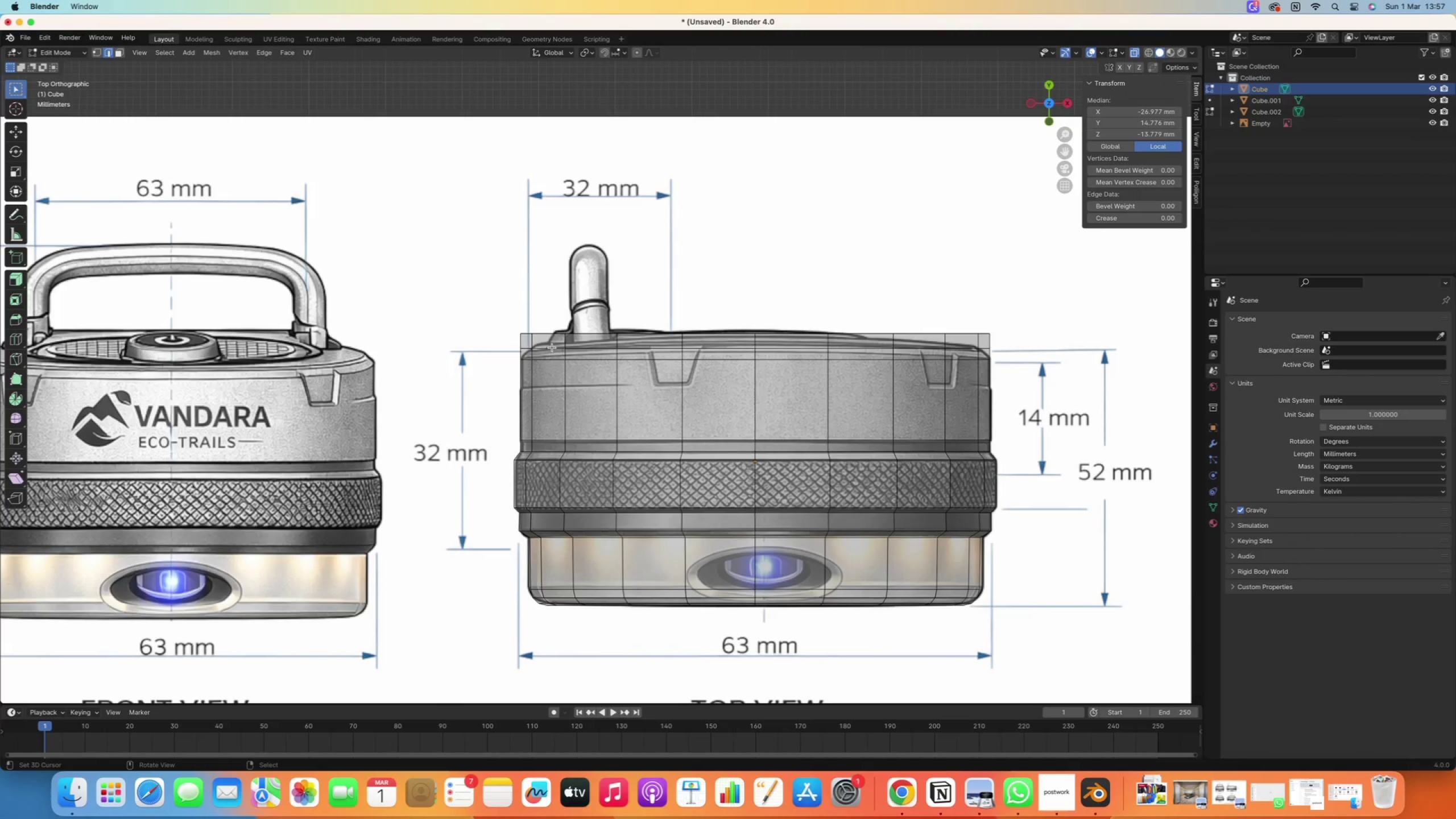 
hold_key(key=AltRight, duration=0.95)
 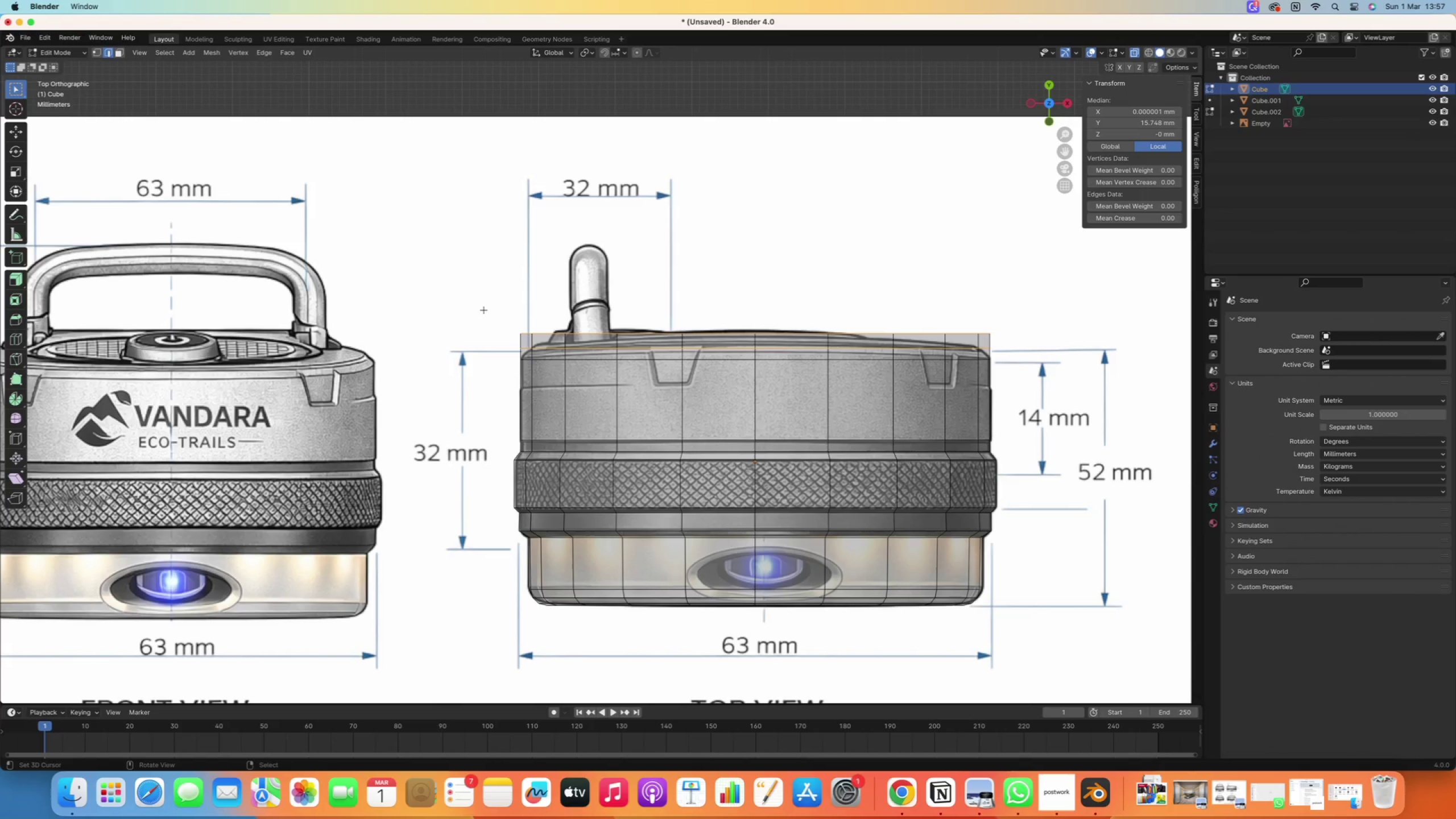 
hold_key(key=ShiftRight, duration=0.54)
 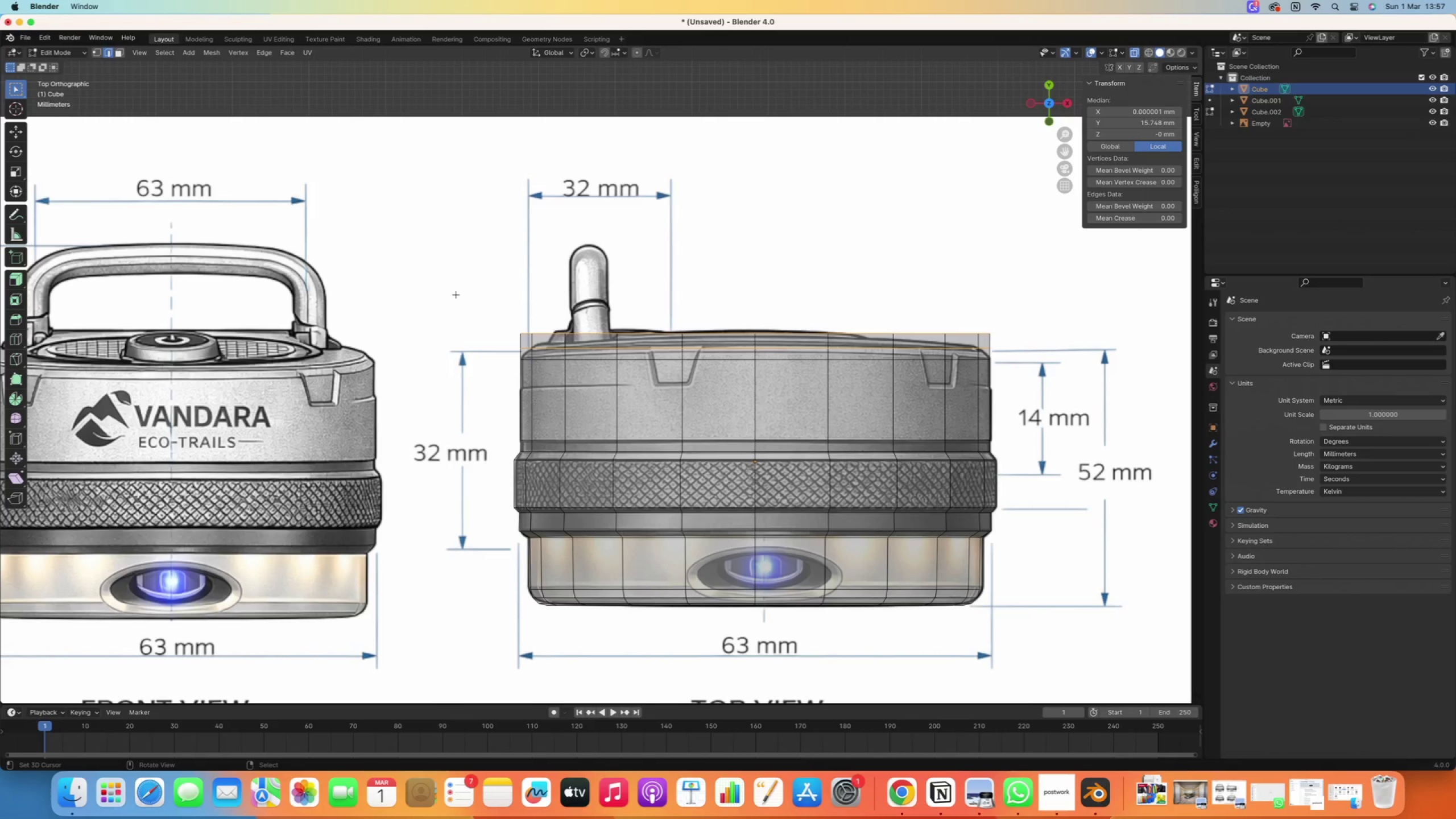 
key(S)
 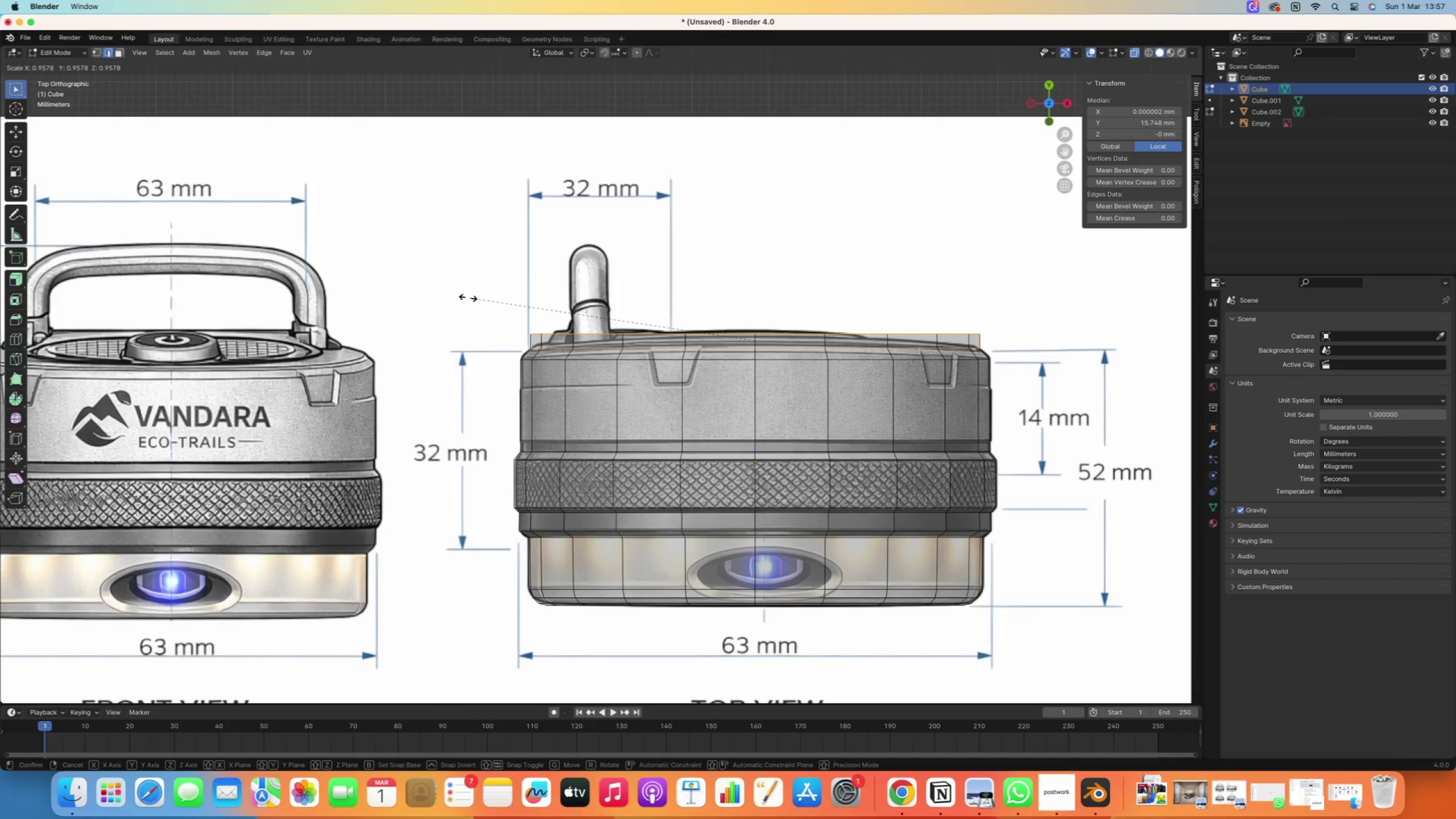 
left_click([469, 297])
 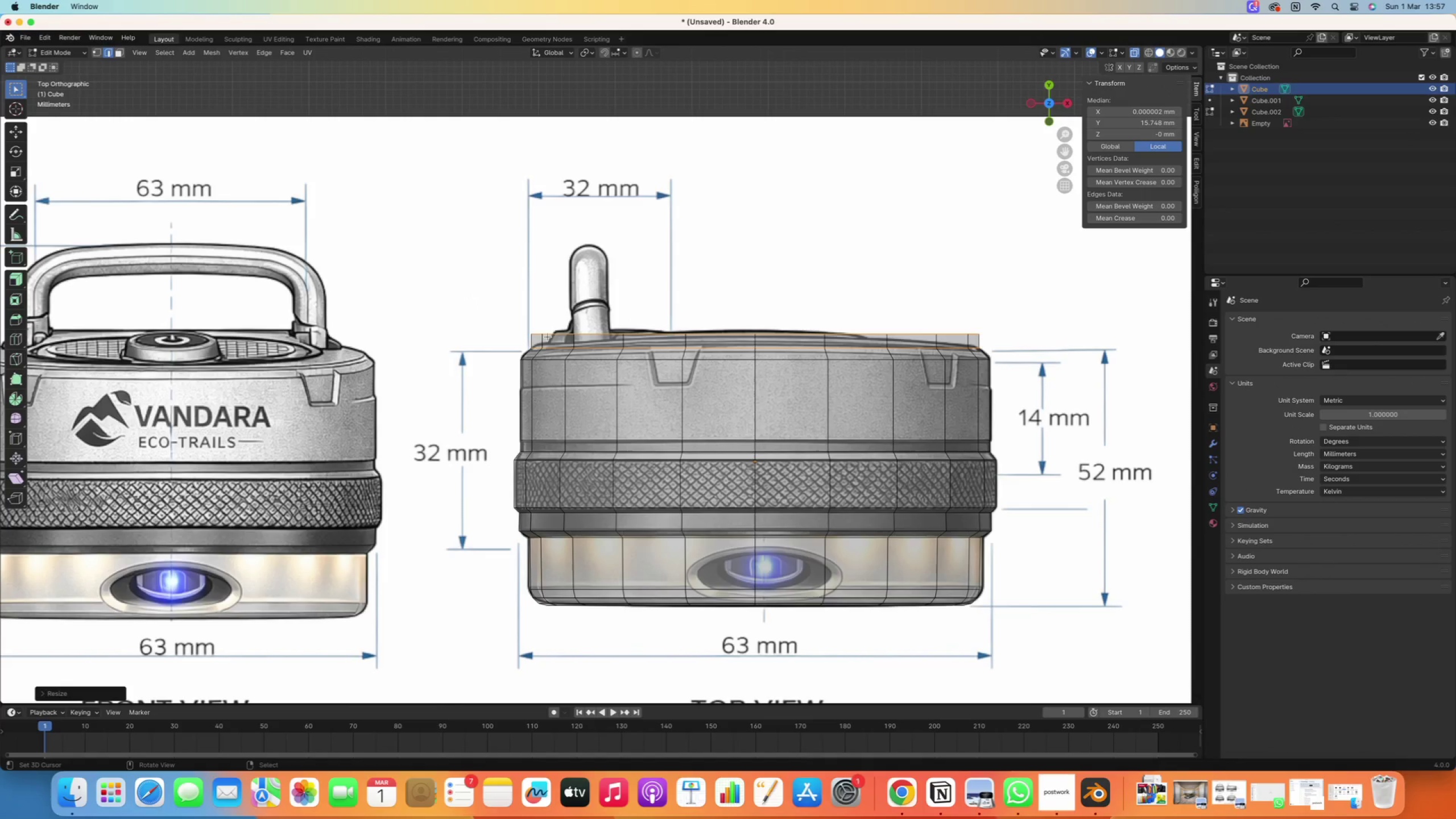 
right_click([556, 334])
 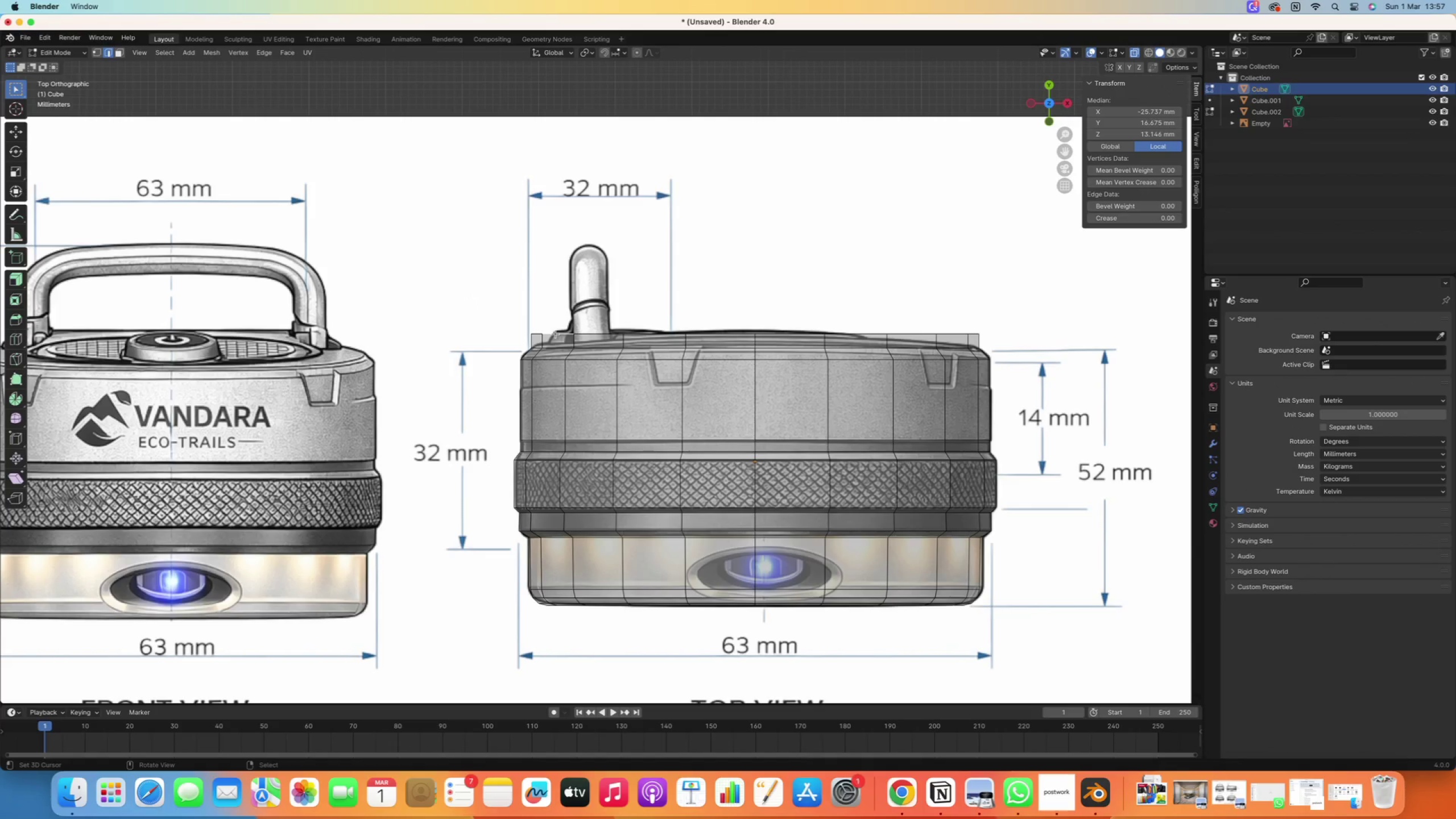 
hold_key(key=AltRight, duration=0.44)
right_click([556, 334])
 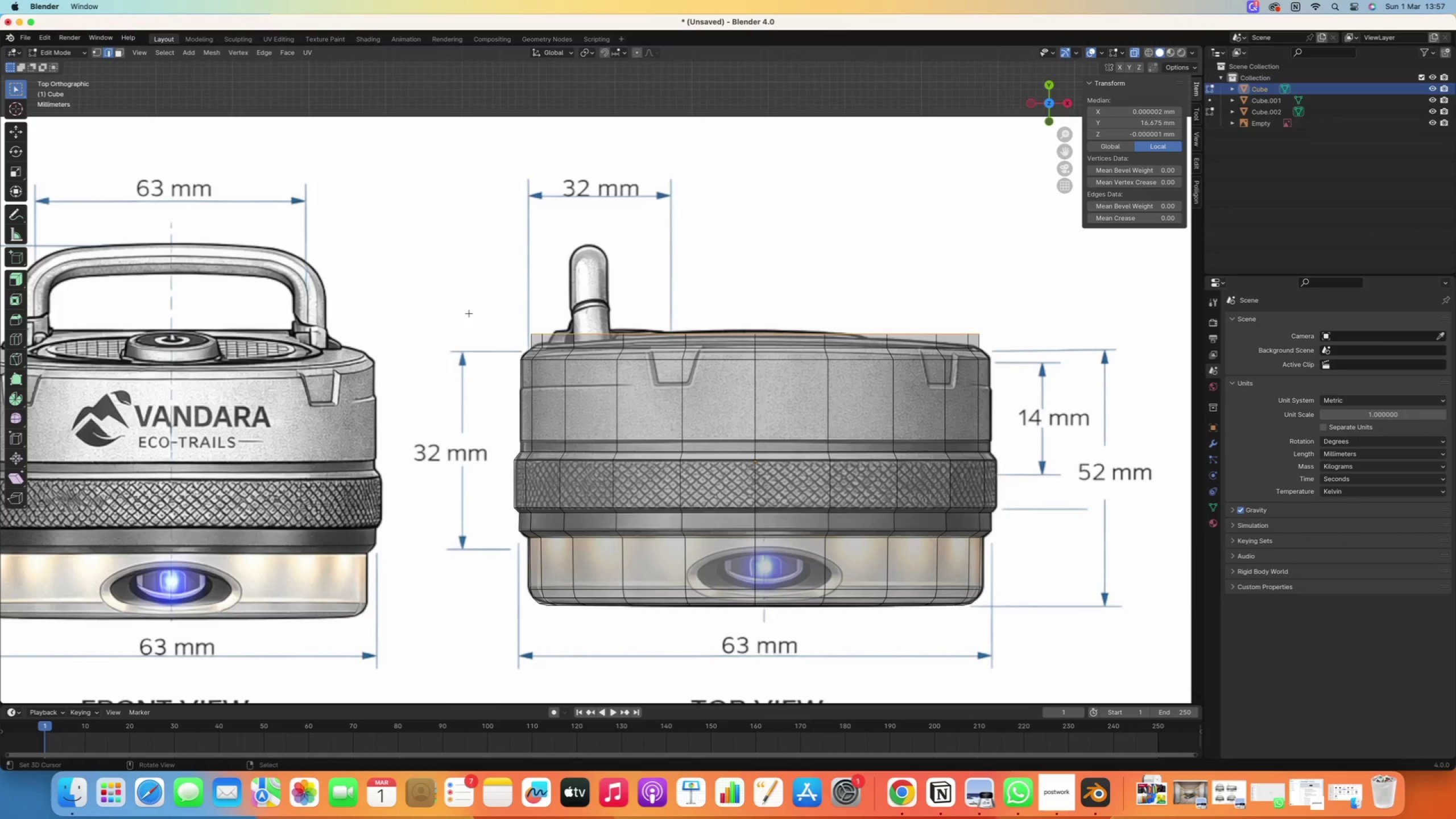 
key(S)
 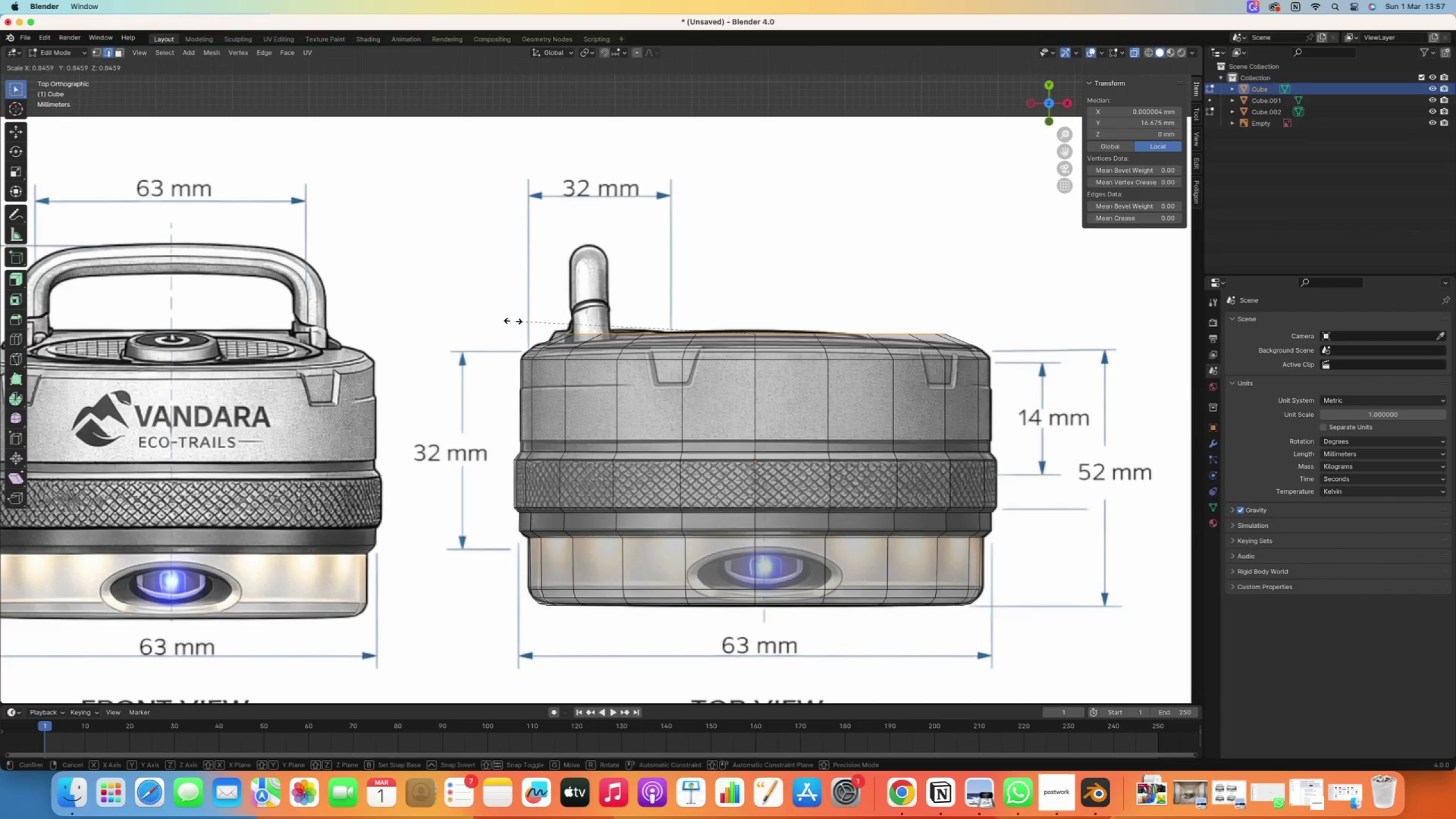 
left_click([520, 320])
 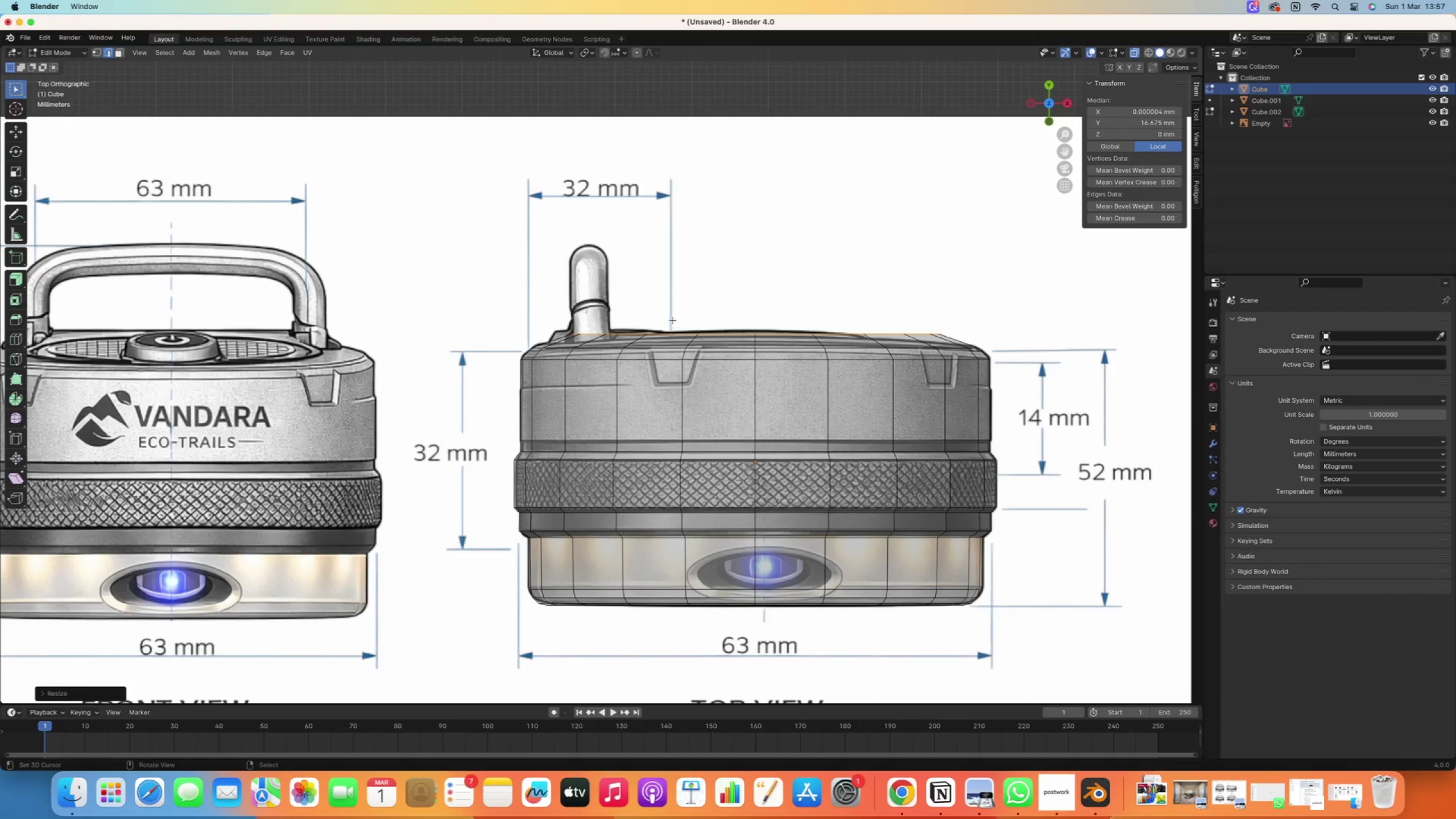 
type(gy)
 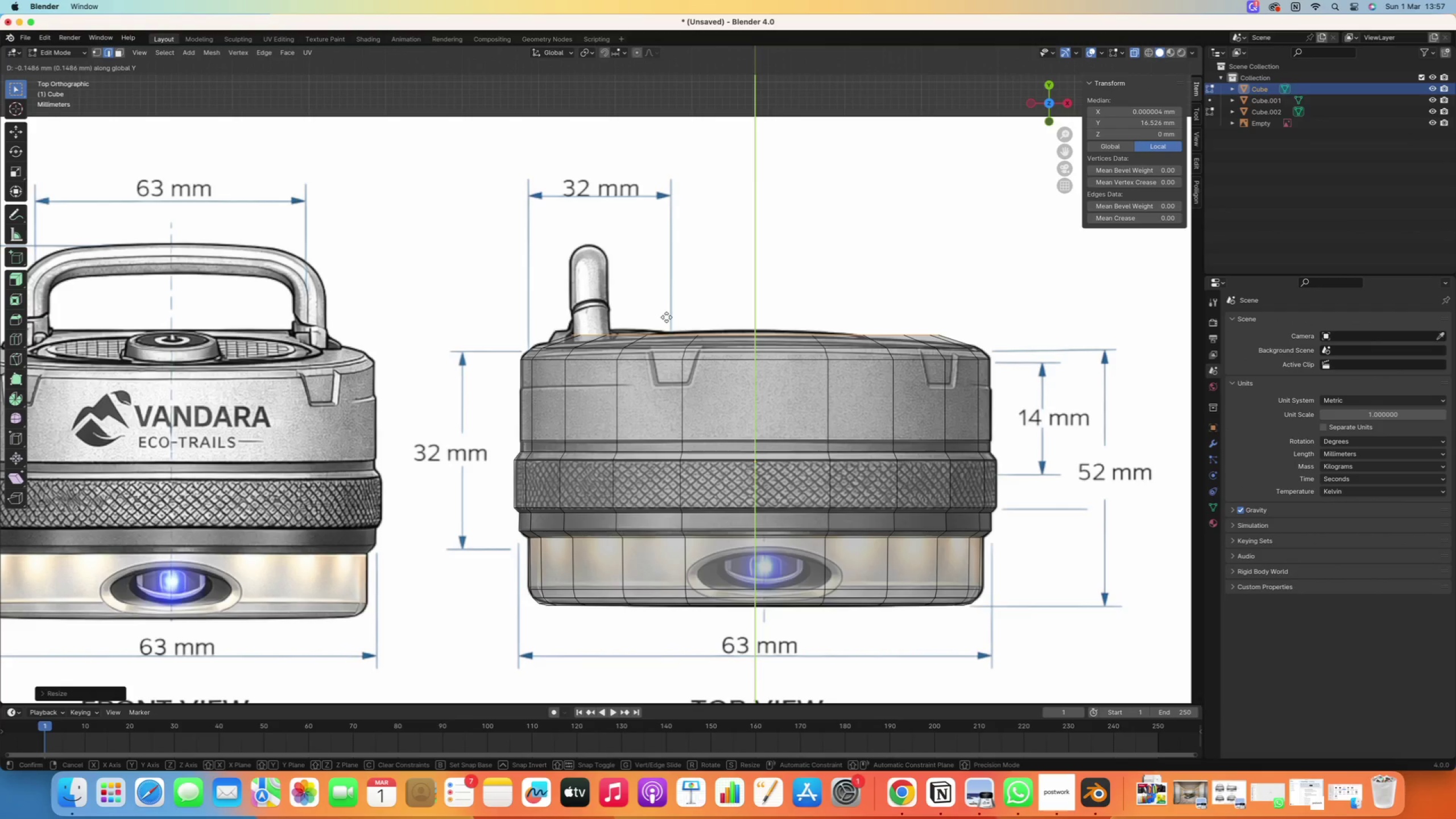 
wait(9.58)
 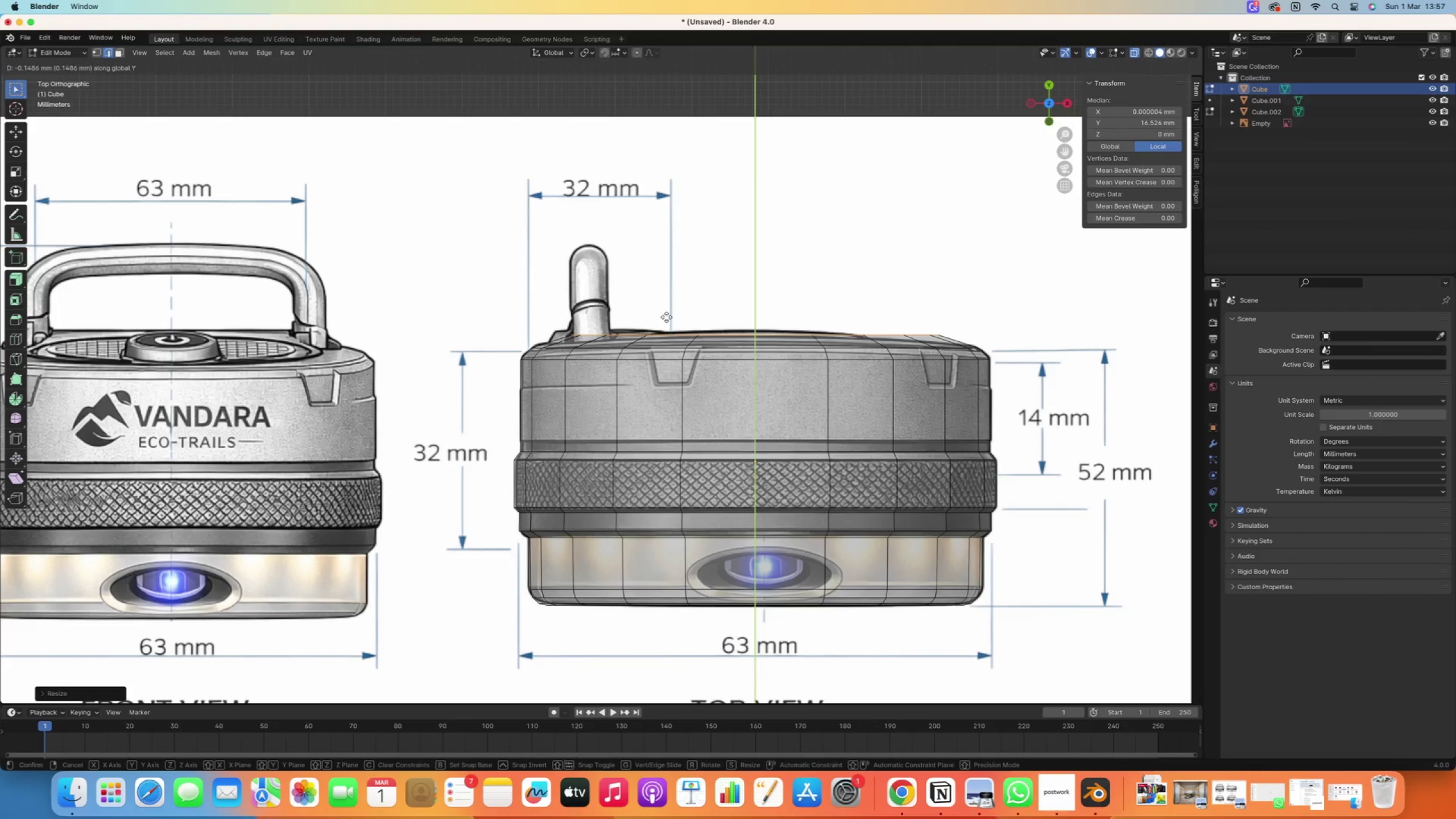 
left_click([667, 321])
 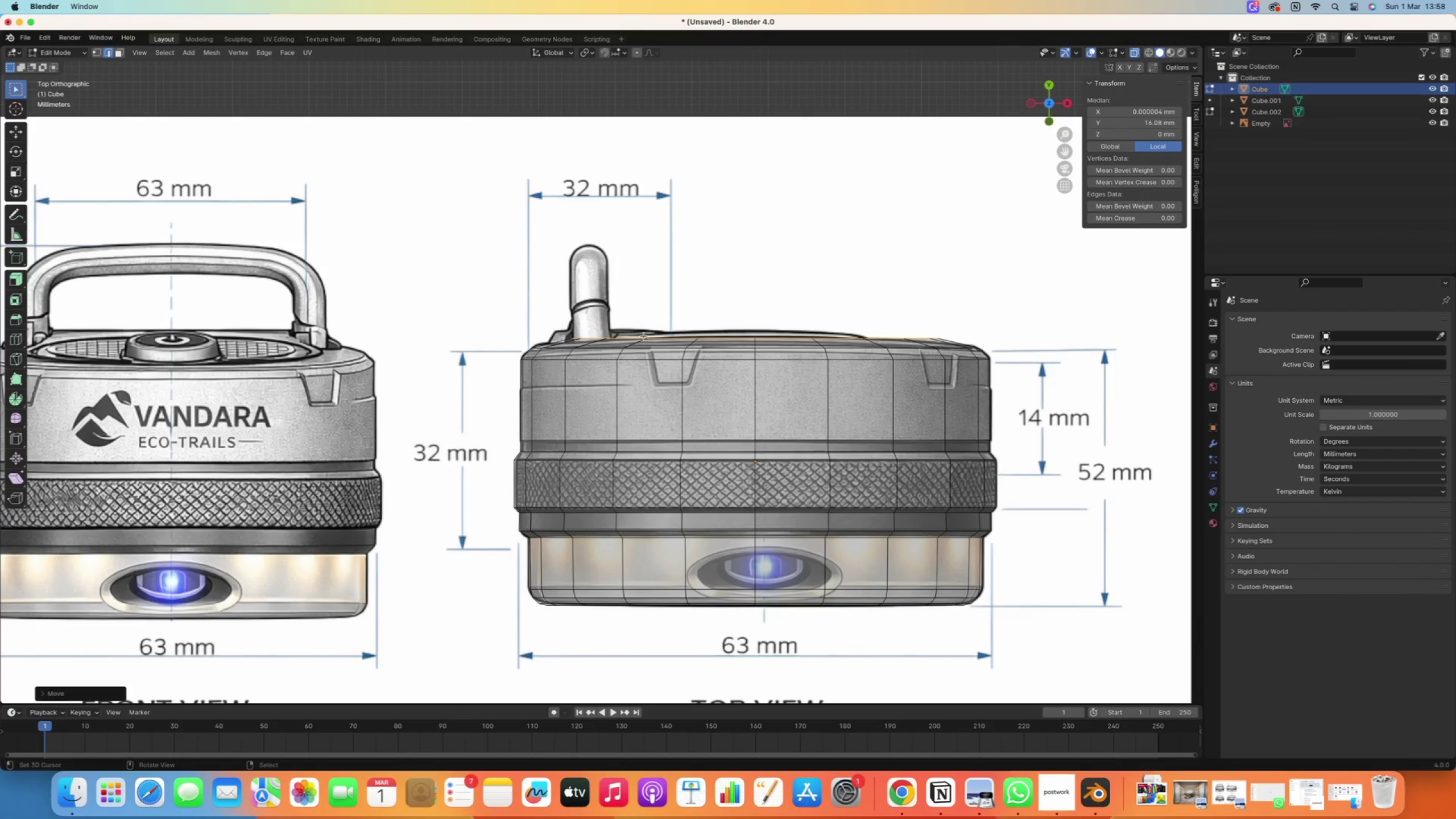 
scroll: coordinate [625, 338], scroll_direction: down, amount: 10.0
 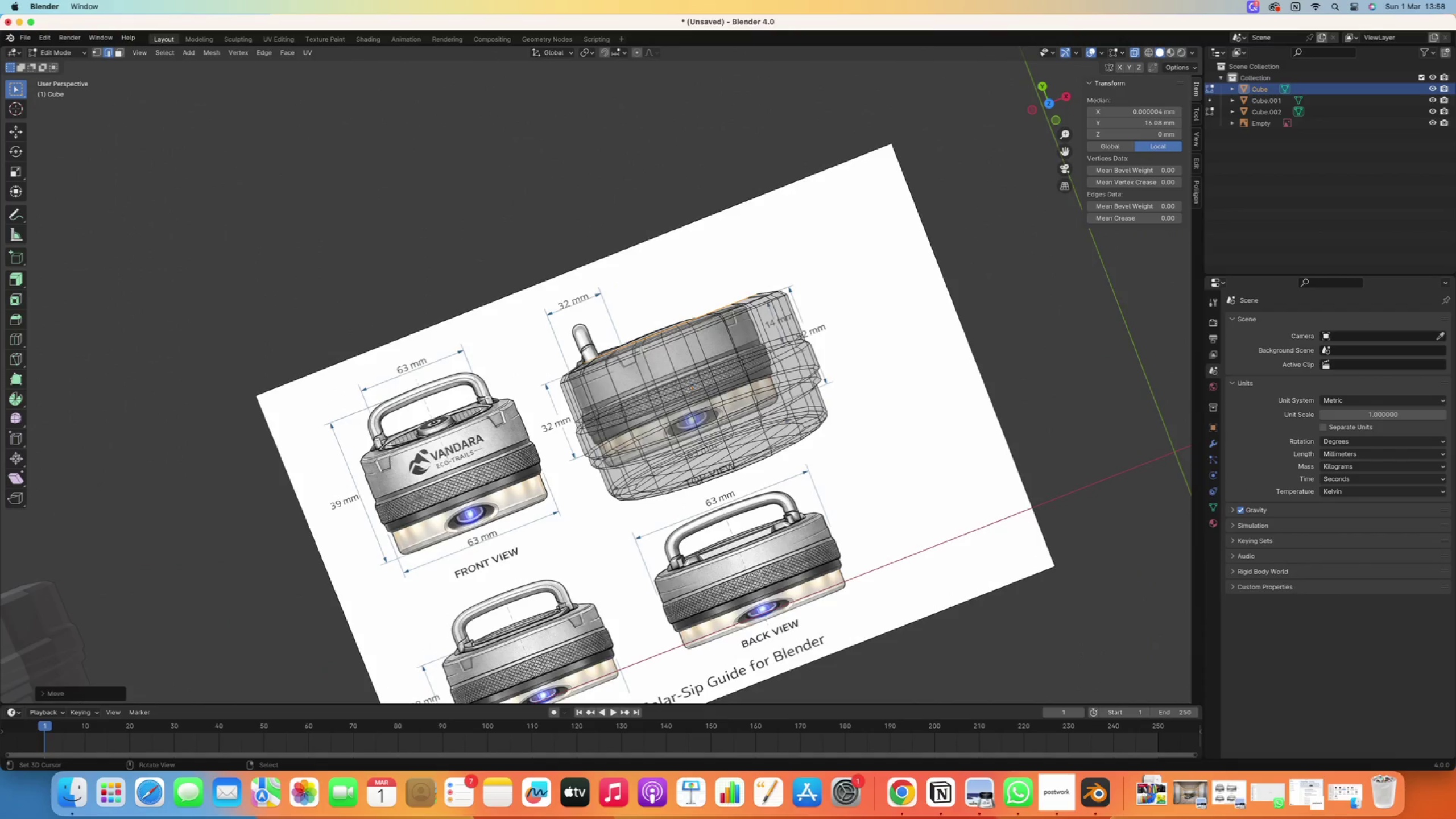 
key(Numpad1)
 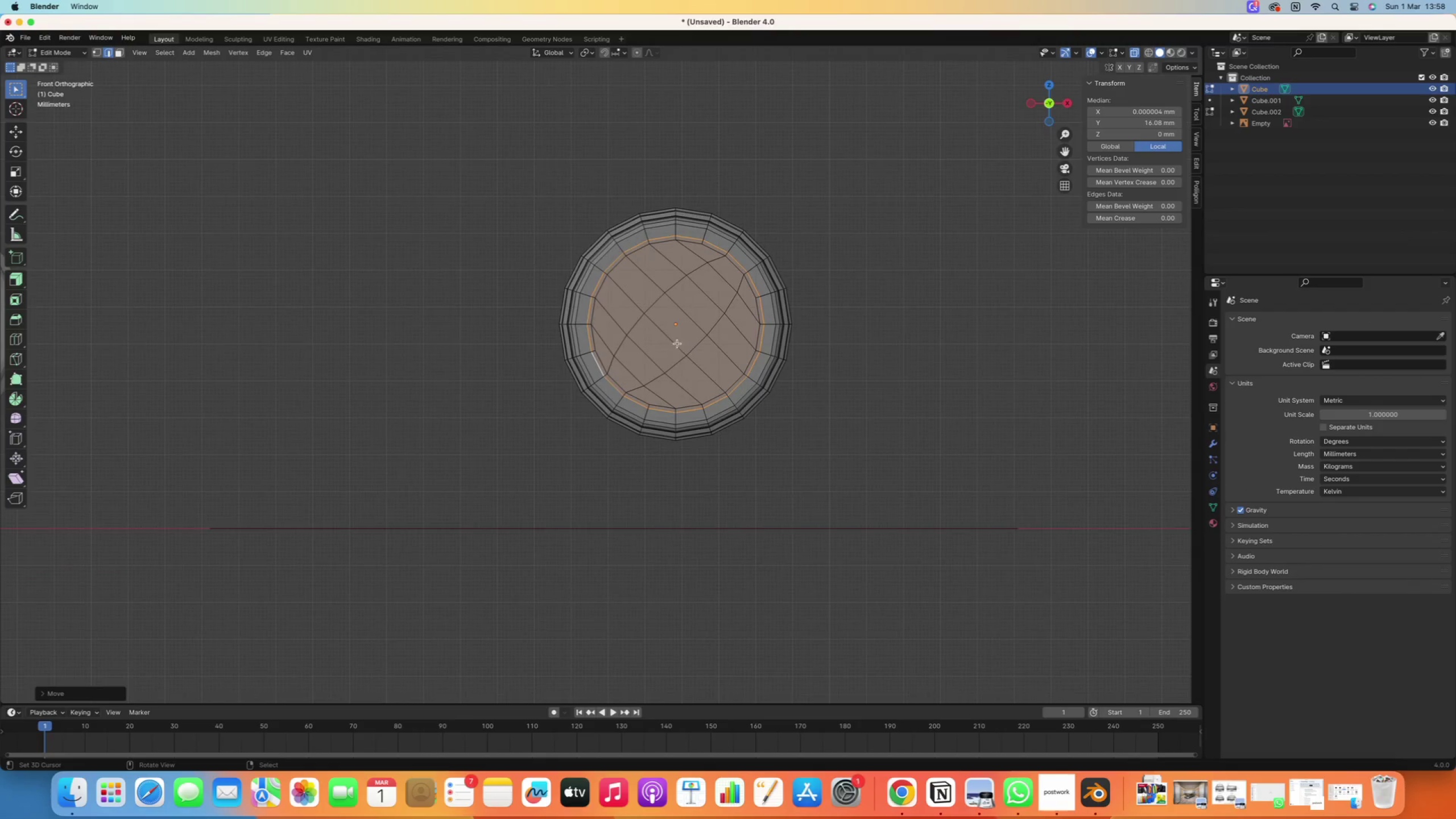 
key(Numpad3)
 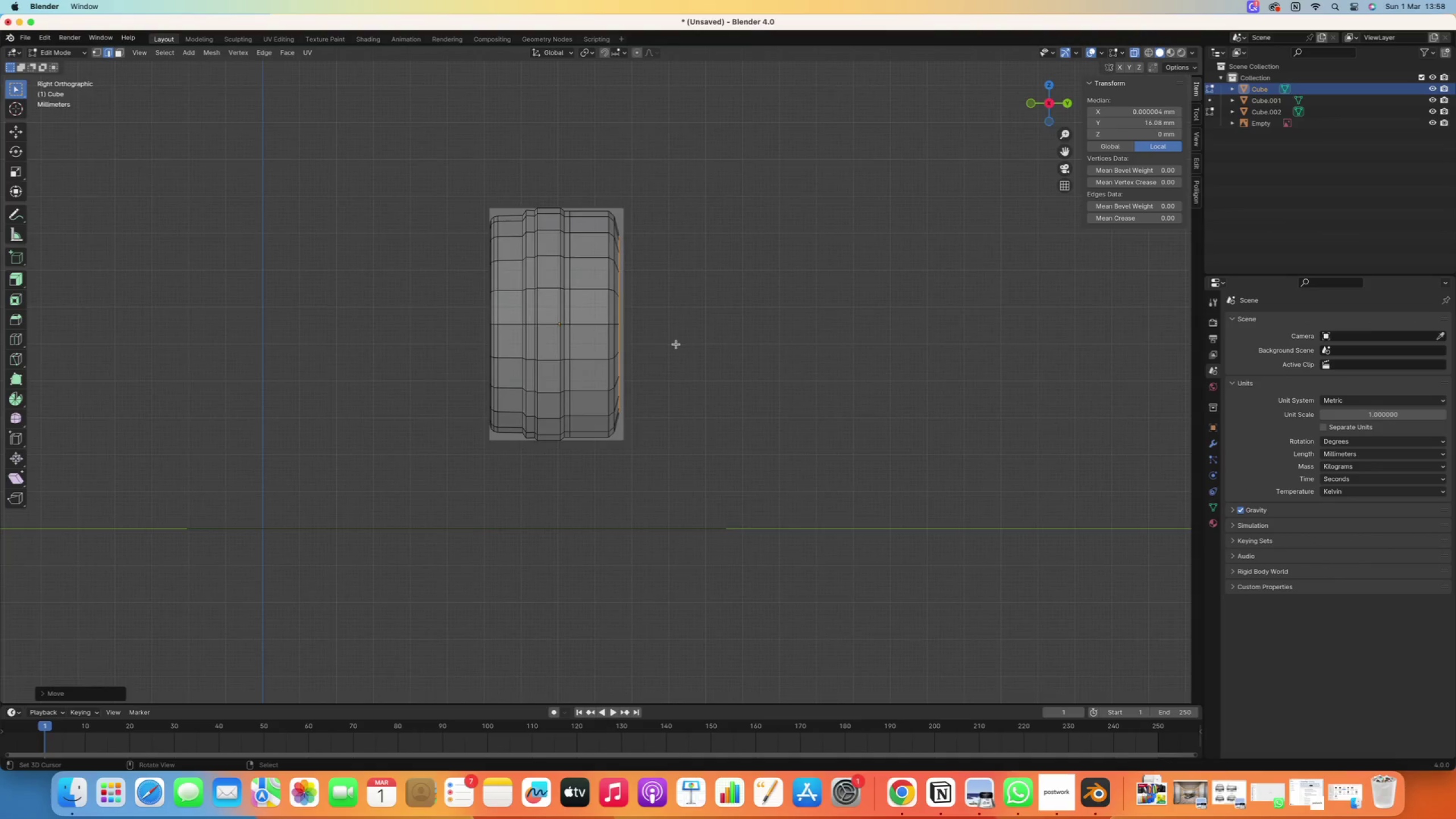 
key(Numpad1)
 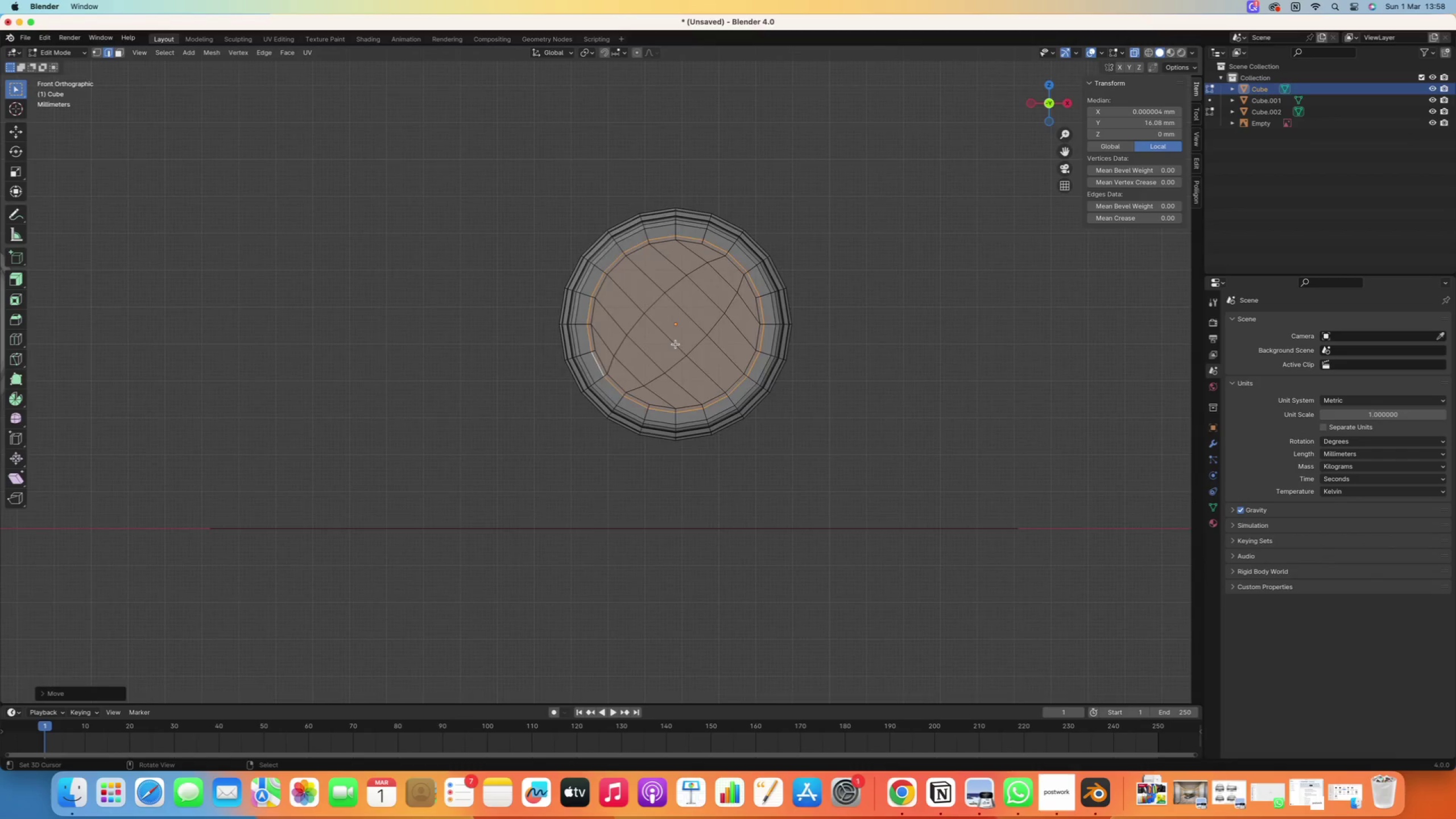 
key(Numpad7)
 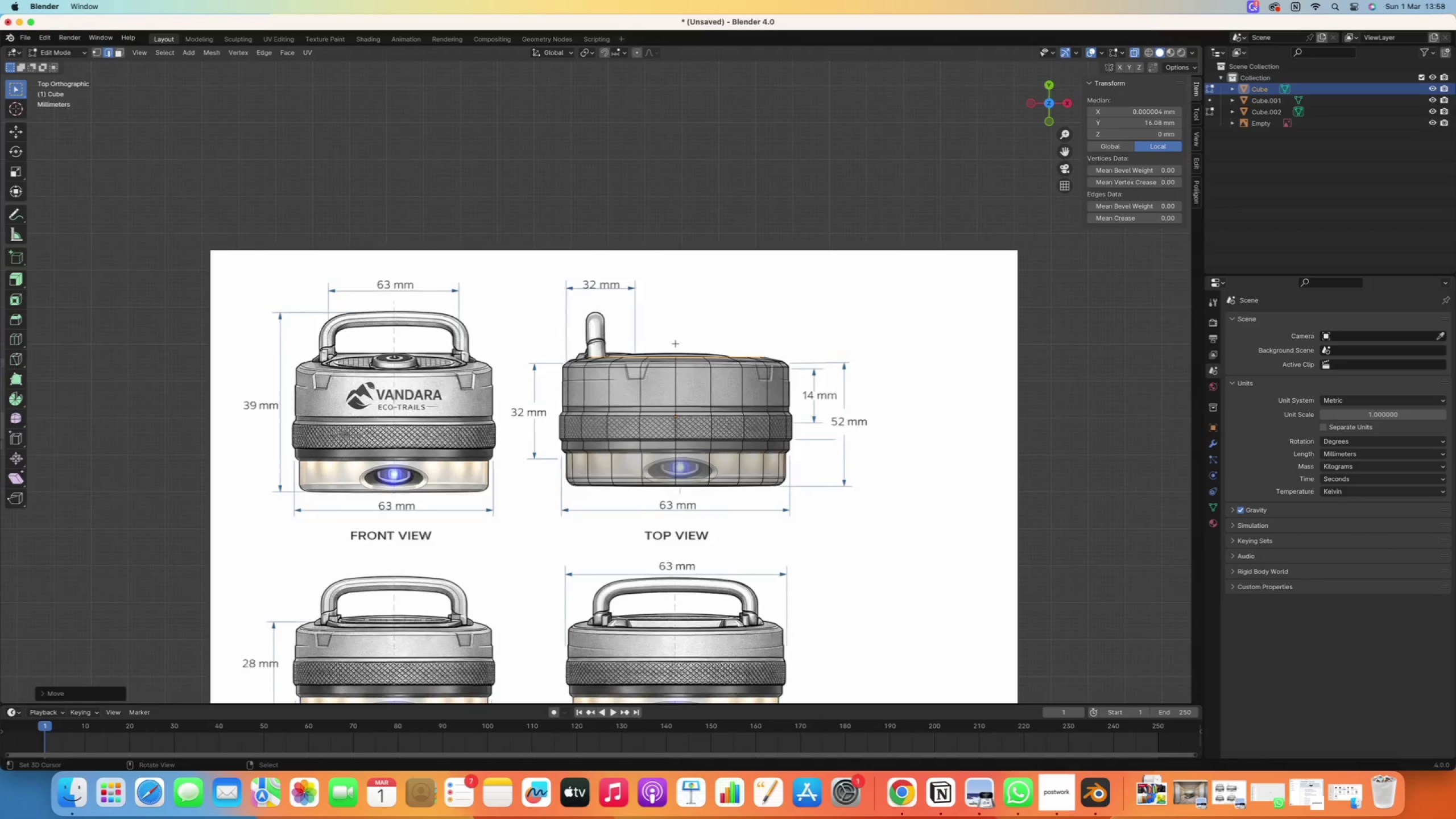 
scroll: coordinate [566, 354], scroll_direction: up, amount: 16.0
 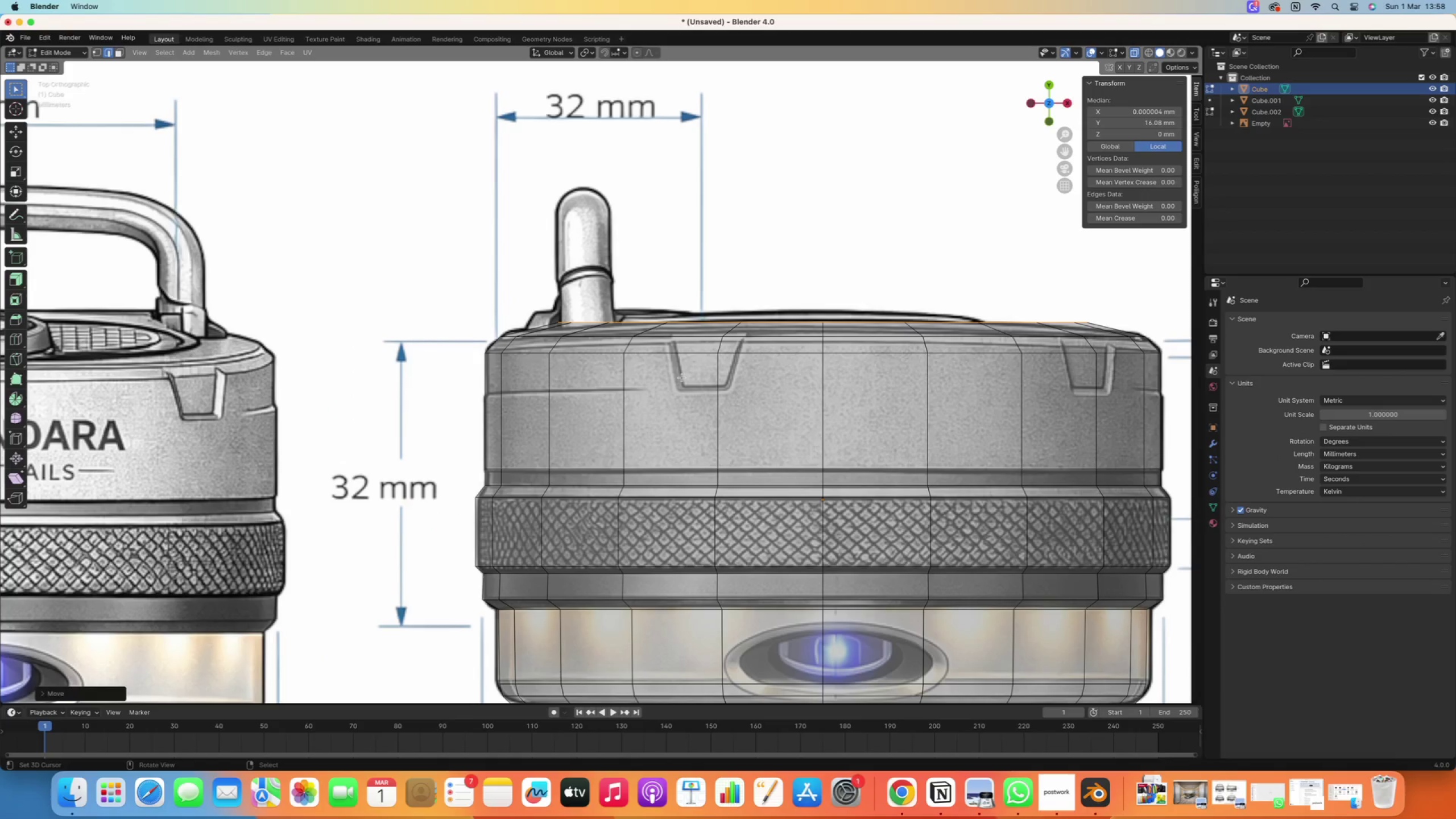 
hold_key(key=ShiftRight, duration=0.71)
 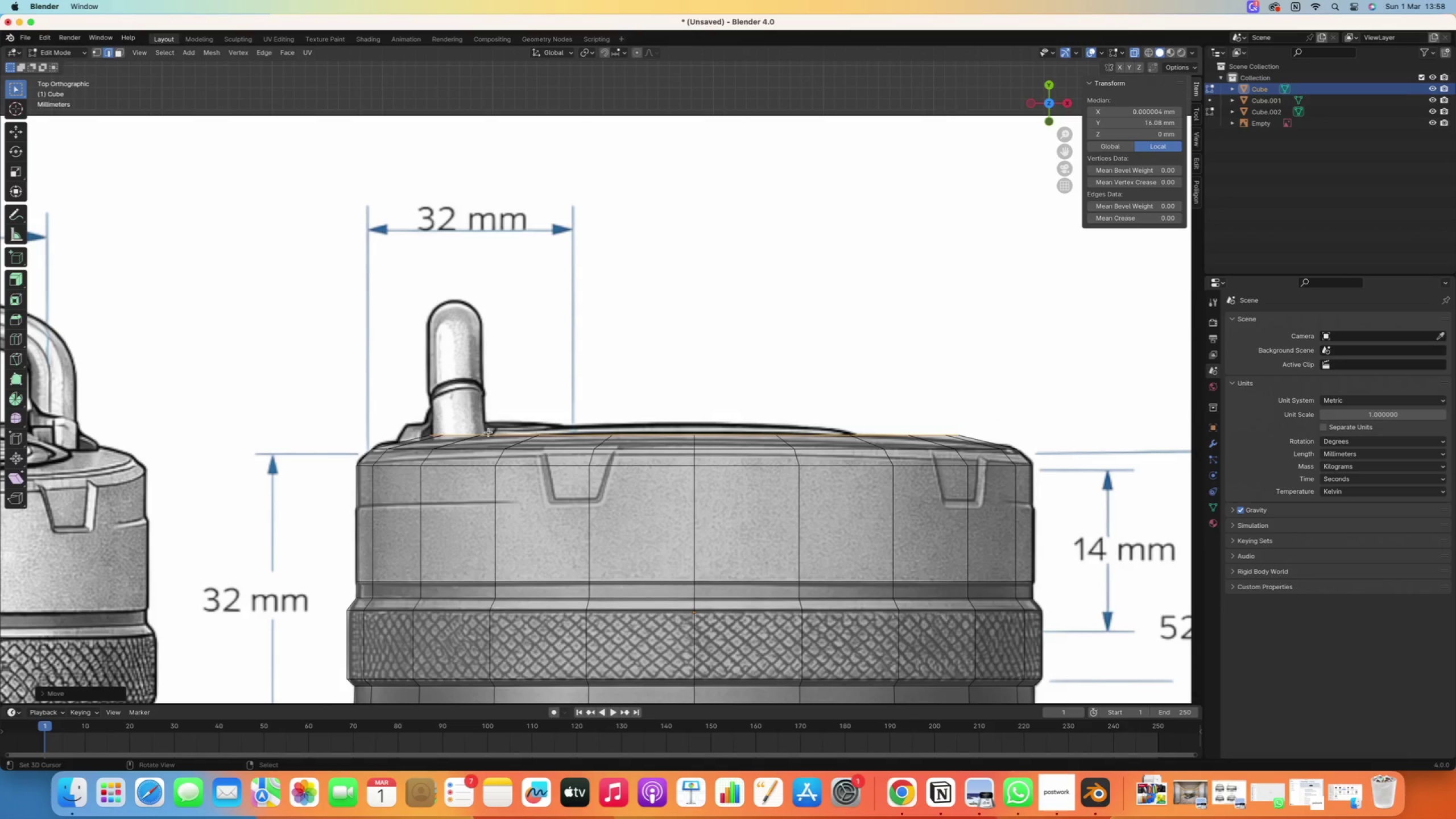 
type(rz)
 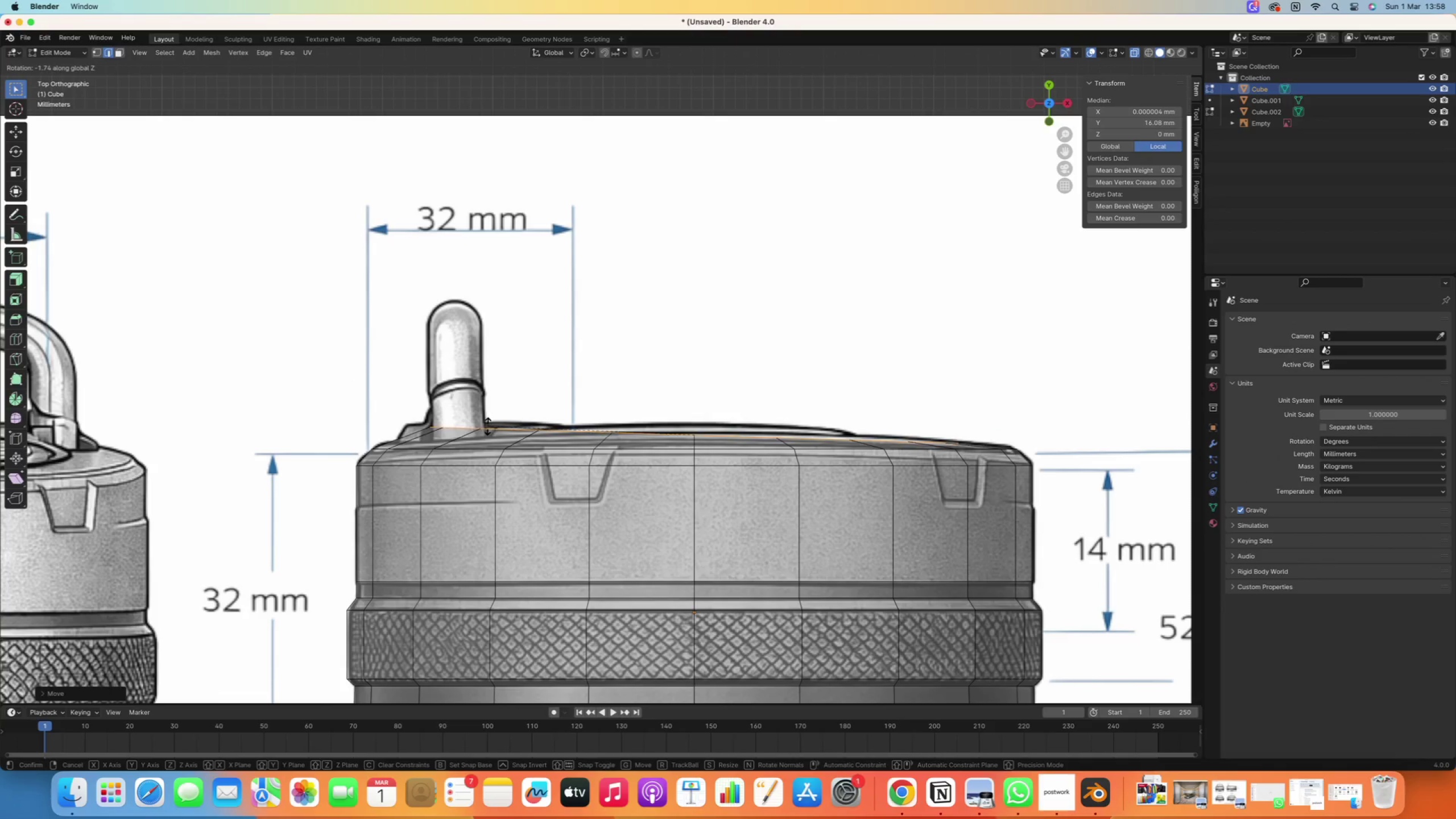 
left_click([488, 425])
 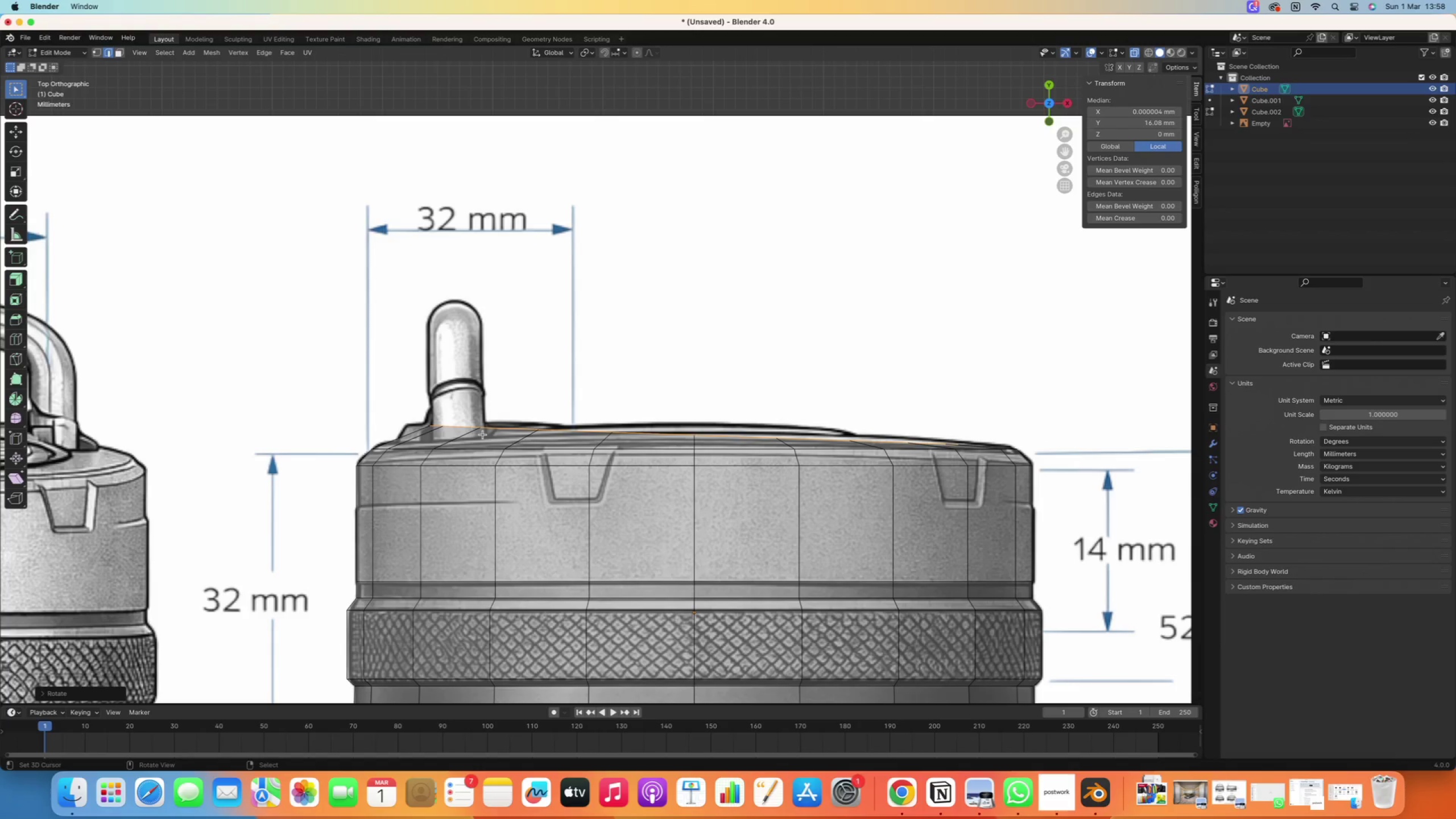 
scroll: coordinate [483, 435], scroll_direction: down, amount: 2.0
 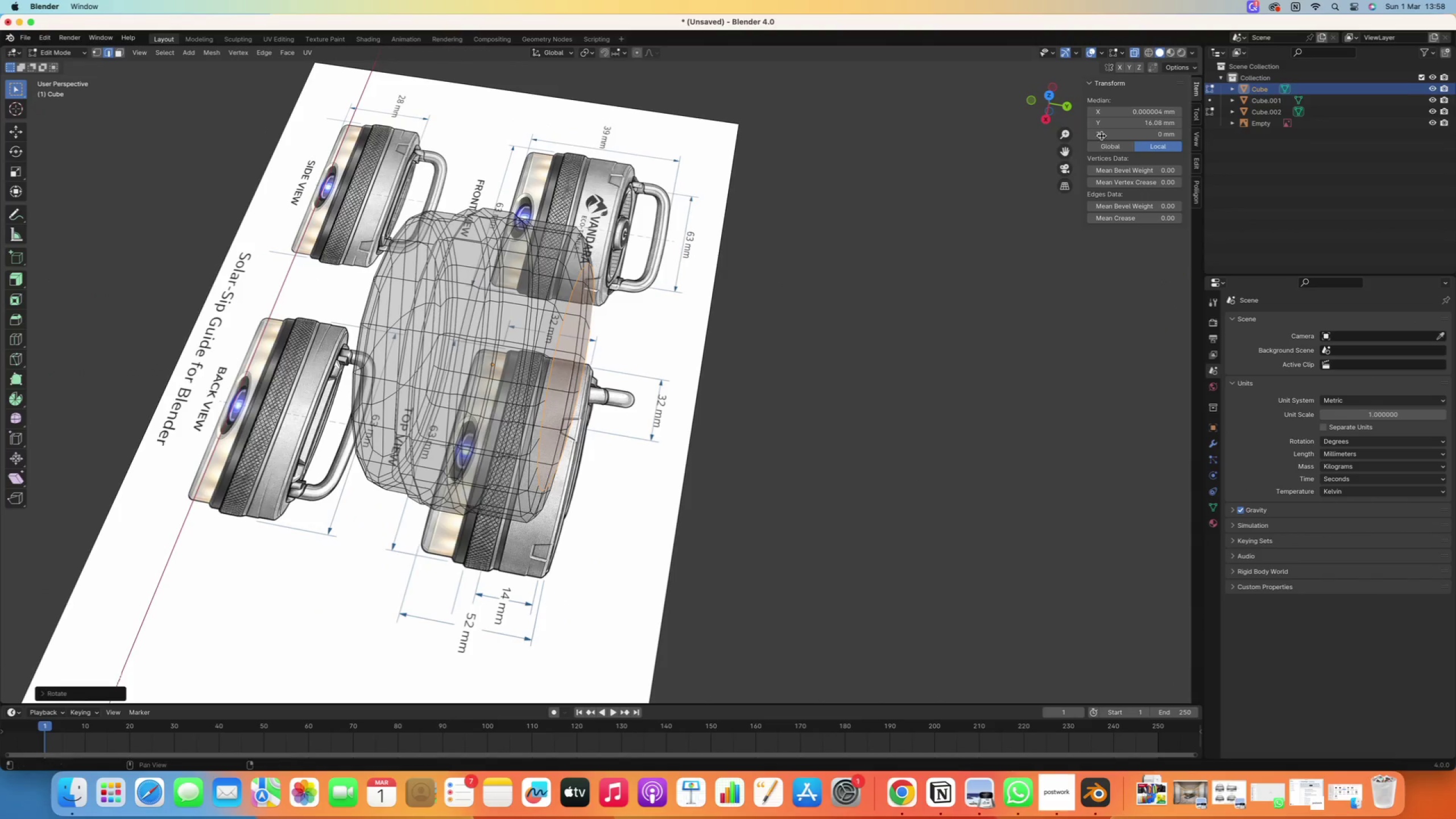 
left_click([1132, 53])
 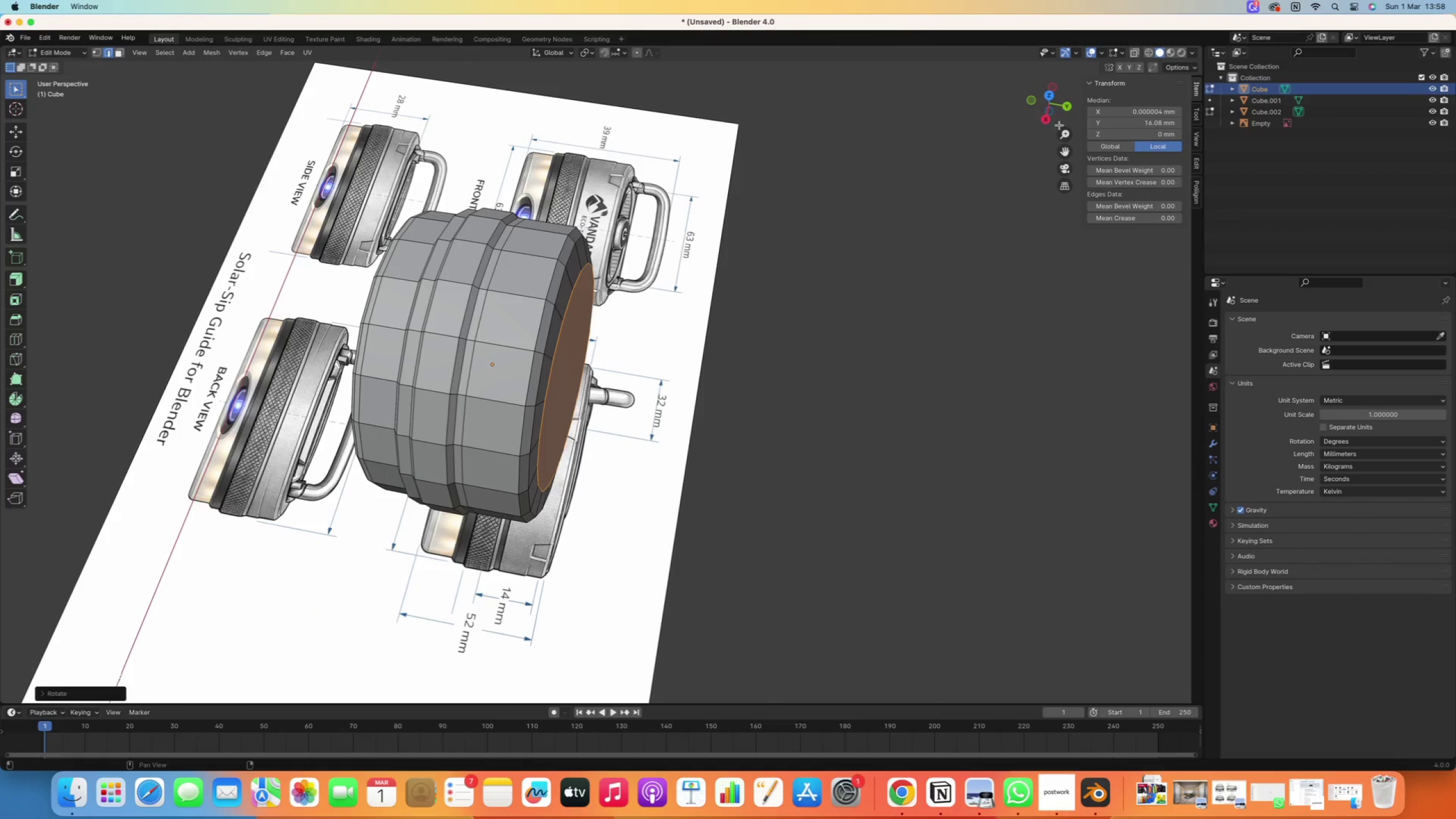 
scroll: coordinate [688, 346], scroll_direction: down, amount: 16.0
 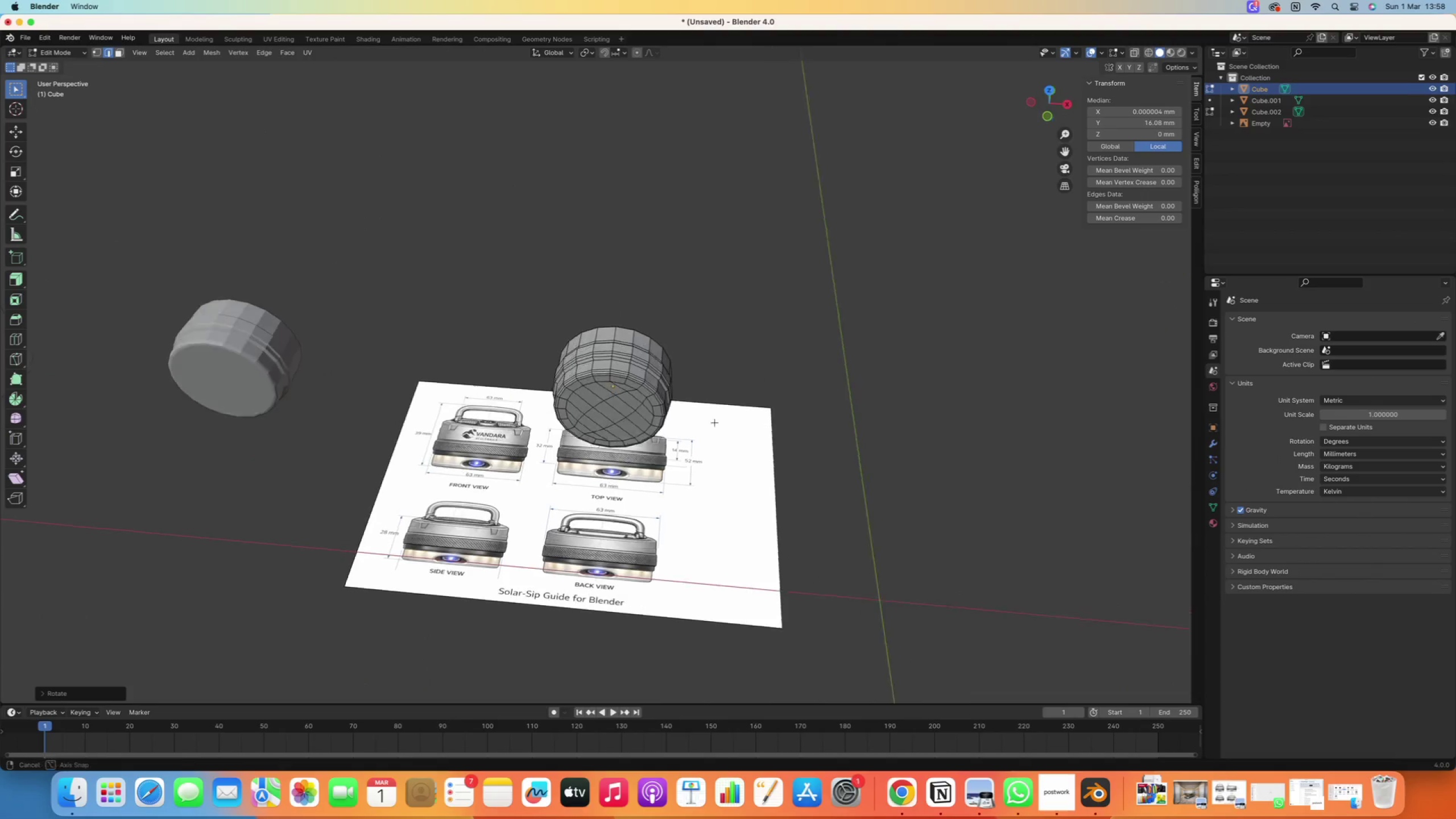 
scroll: coordinate [606, 496], scroll_direction: up, amount: 10.0
 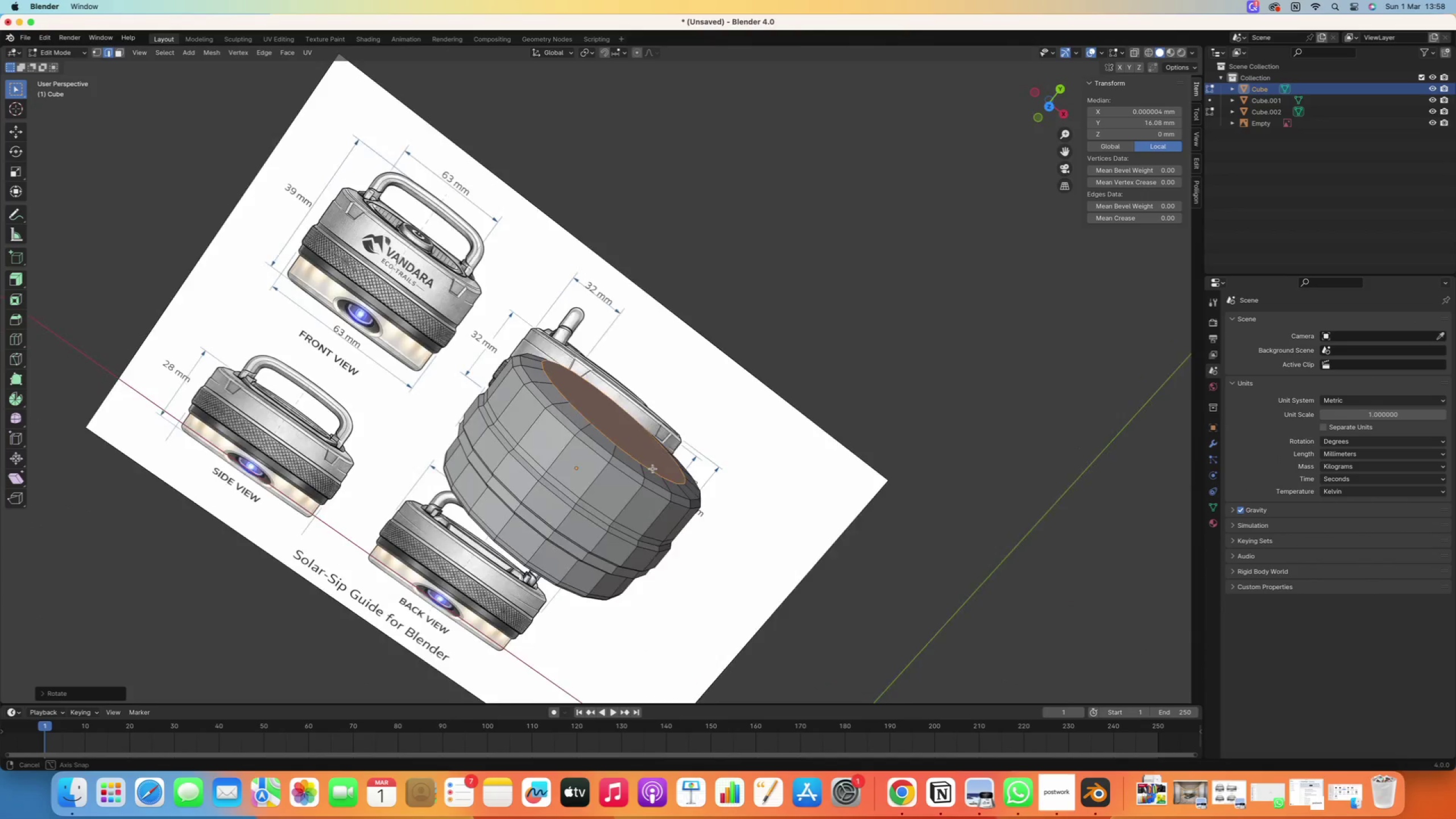 
hold_key(key=ShiftRight, duration=0.34)
 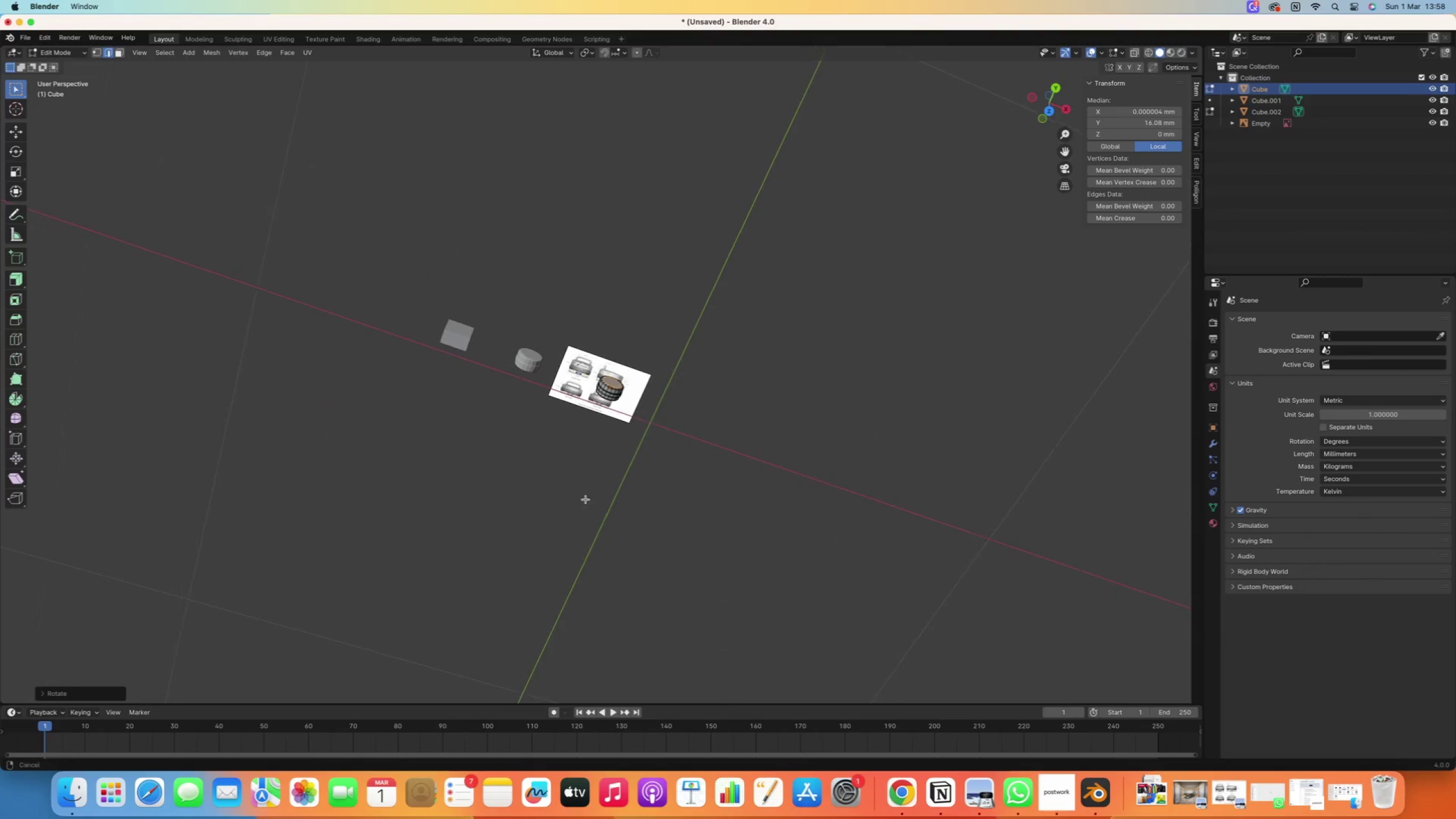 
scroll: coordinate [556, 503], scroll_direction: down, amount: 60.0
 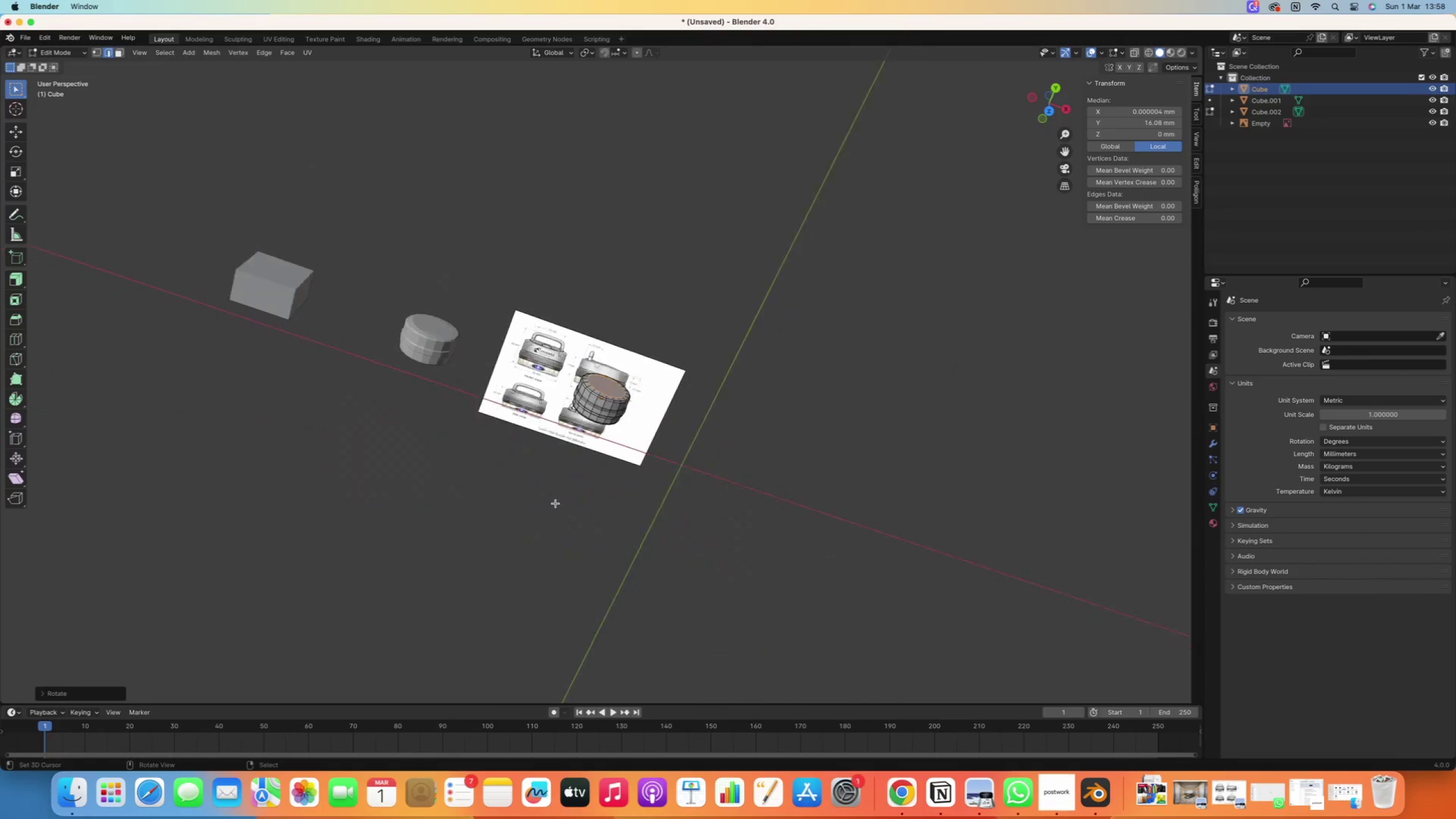 
scroll: coordinate [645, 445], scroll_direction: up, amount: 17.0
 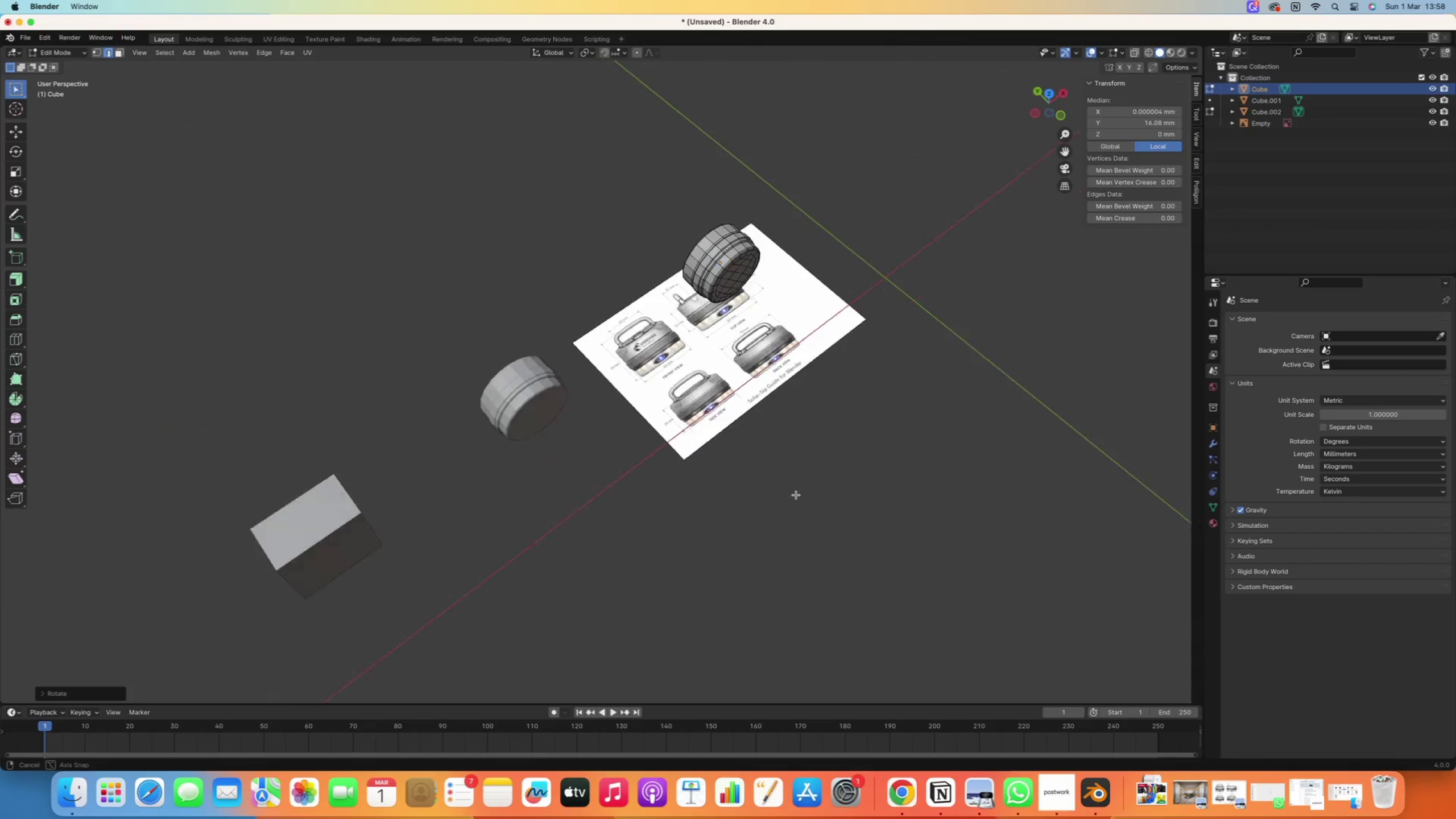 
hold_key(key=ShiftRight, duration=0.41)
 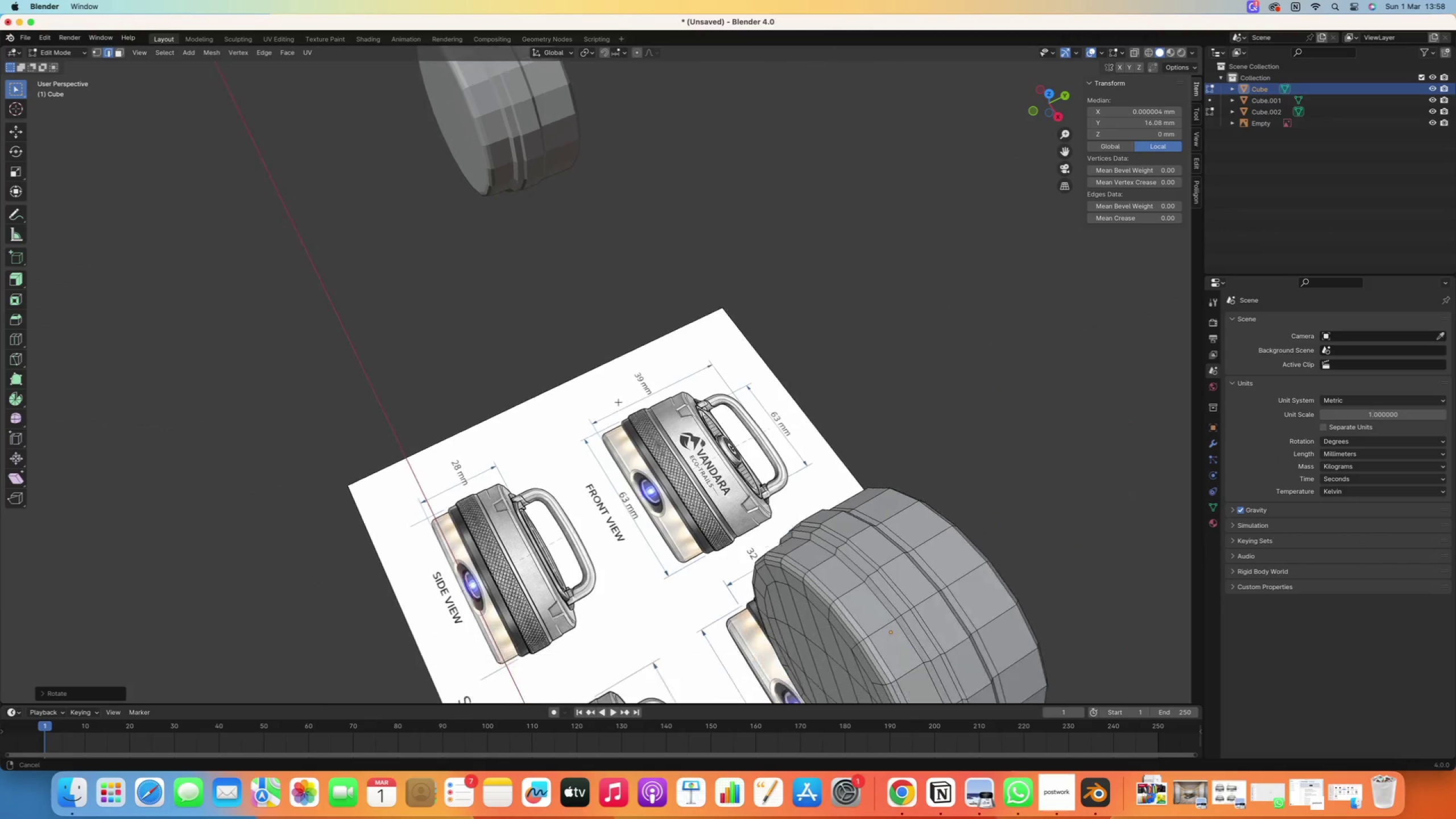 
scroll: coordinate [701, 506], scroll_direction: up, amount: 15.0
 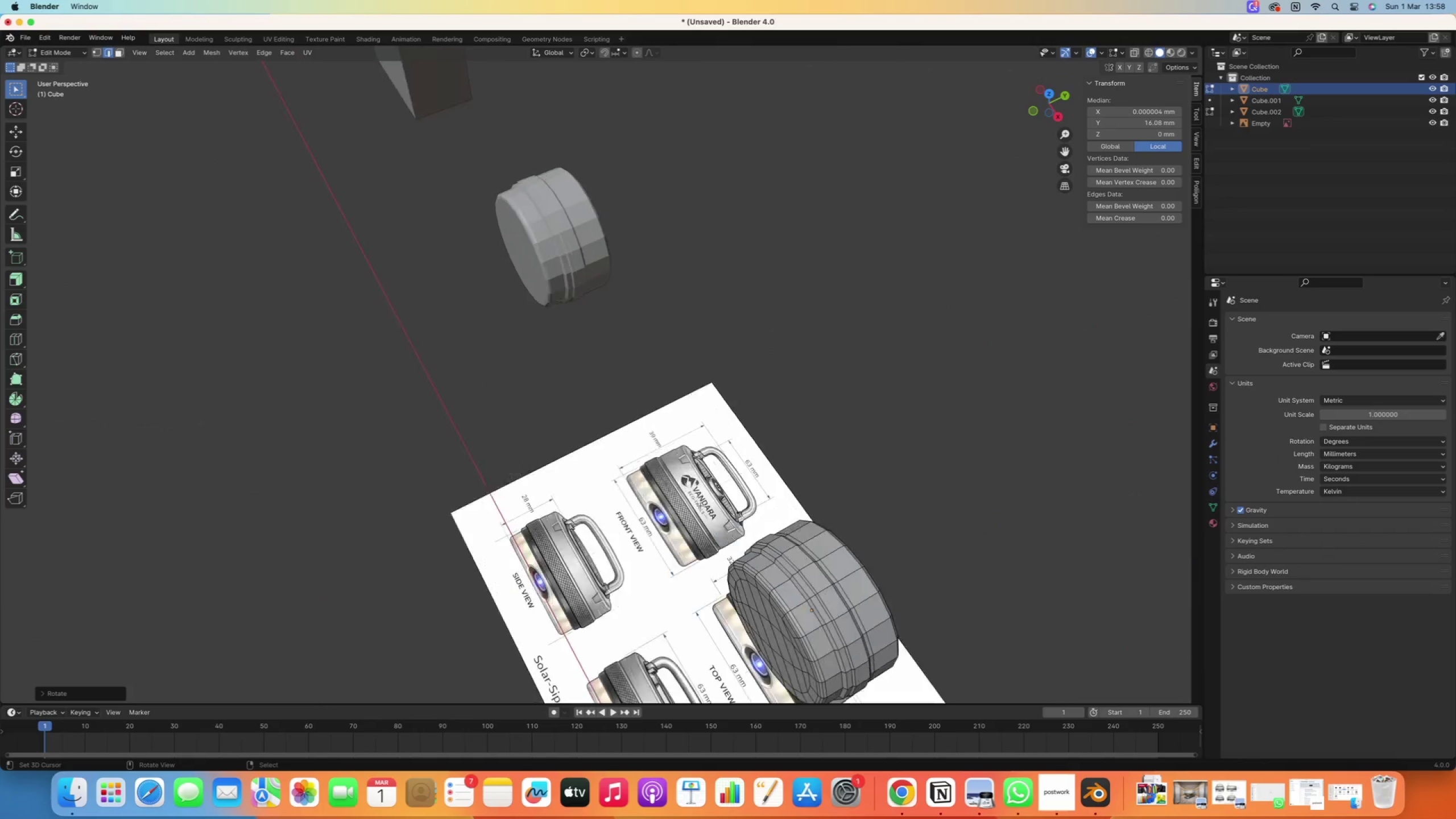 
key(Tab)
 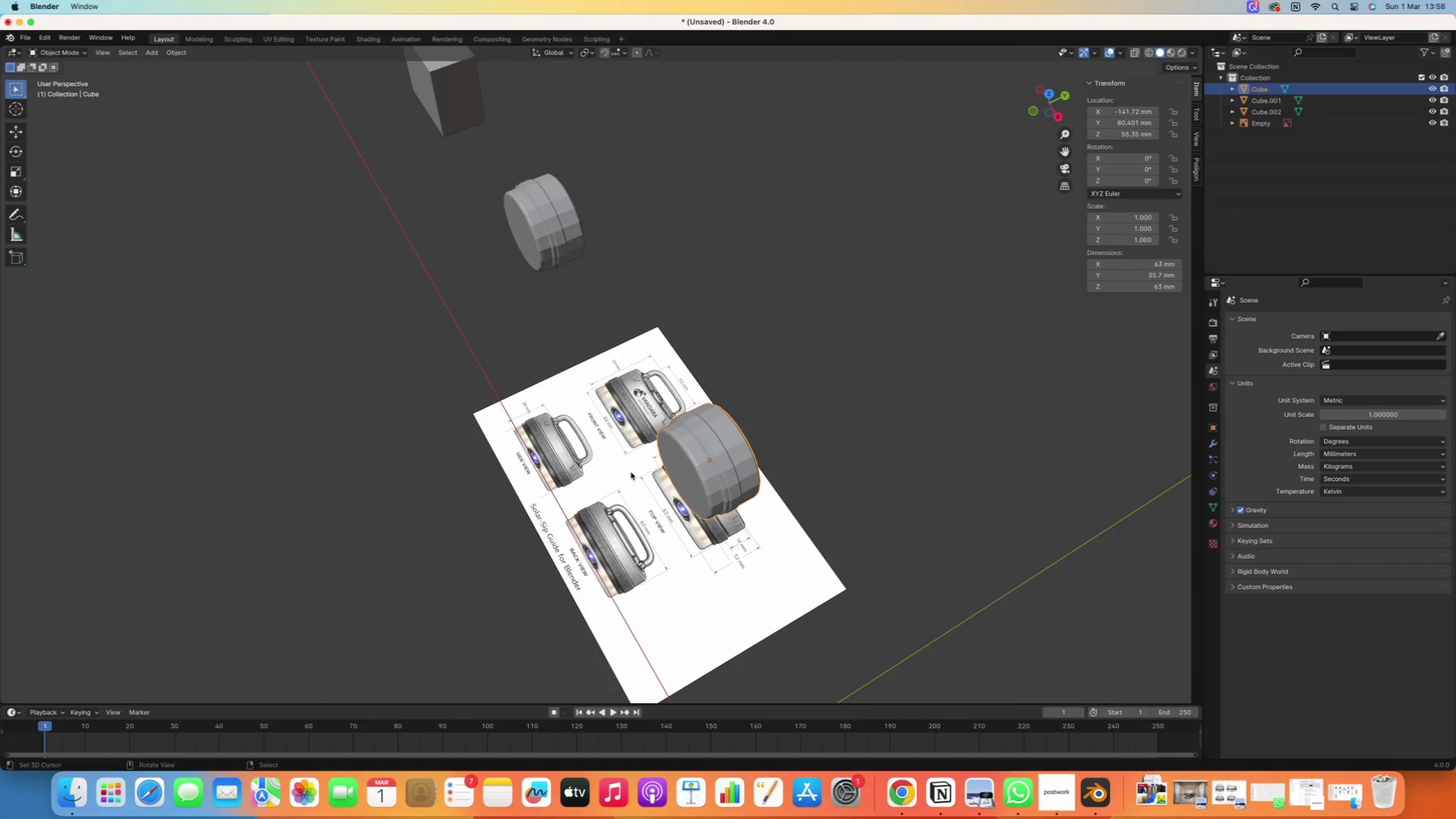 
scroll: coordinate [631, 472], scroll_direction: down, amount: 16.0
 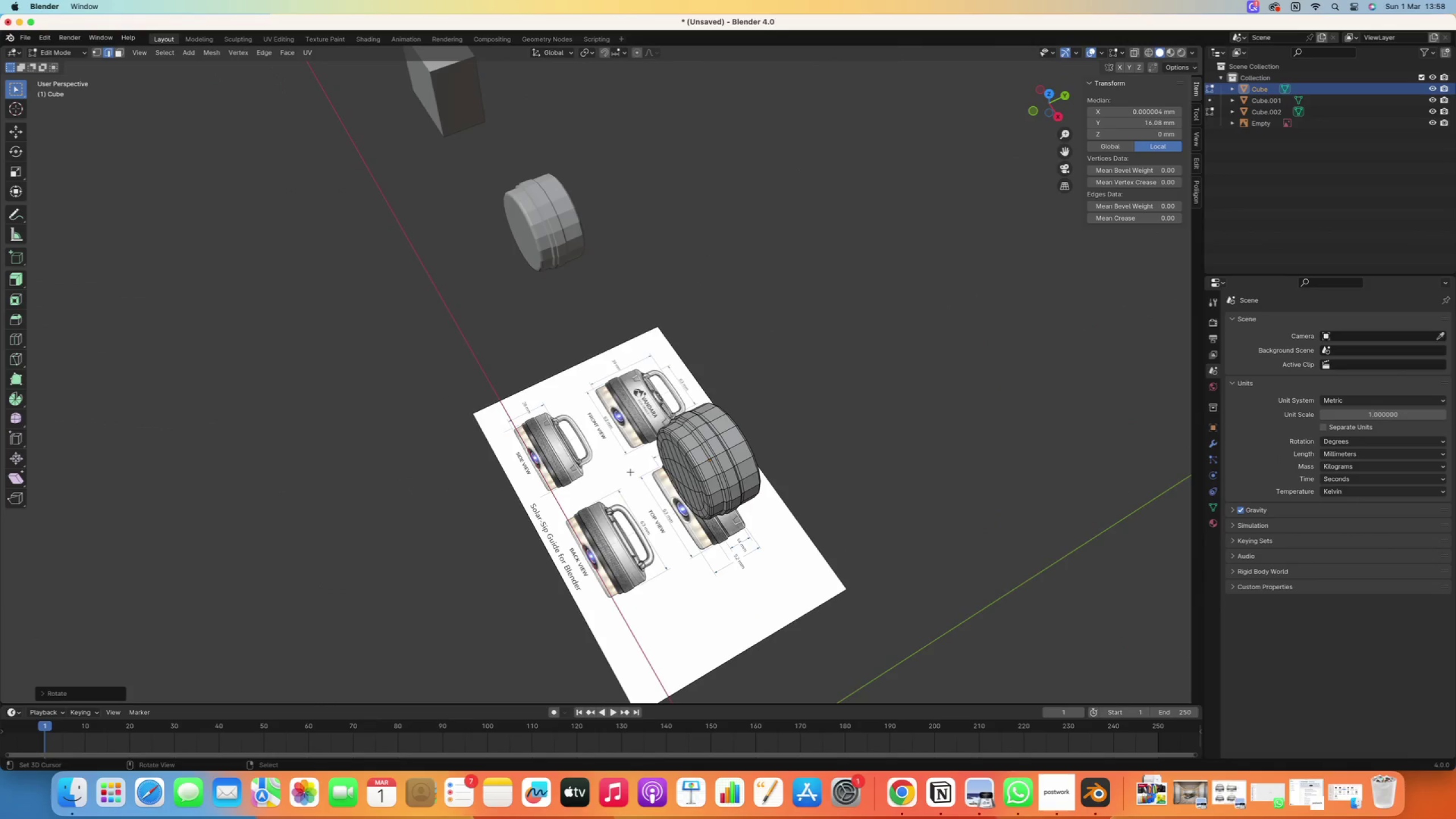 
hold_key(key=ShiftRight, duration=1.85)
right_click([613, 481])
 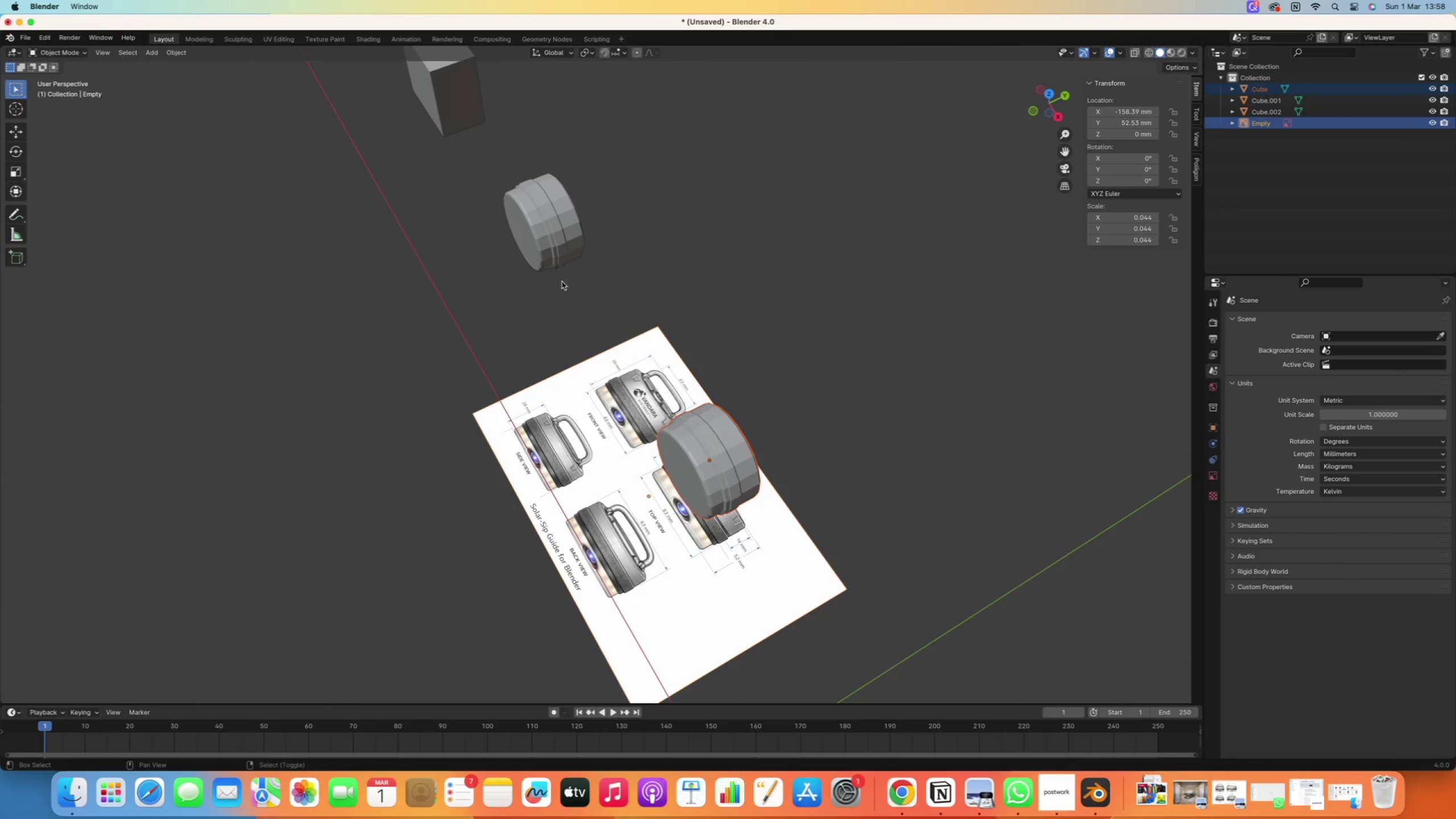 
right_click([548, 267])
 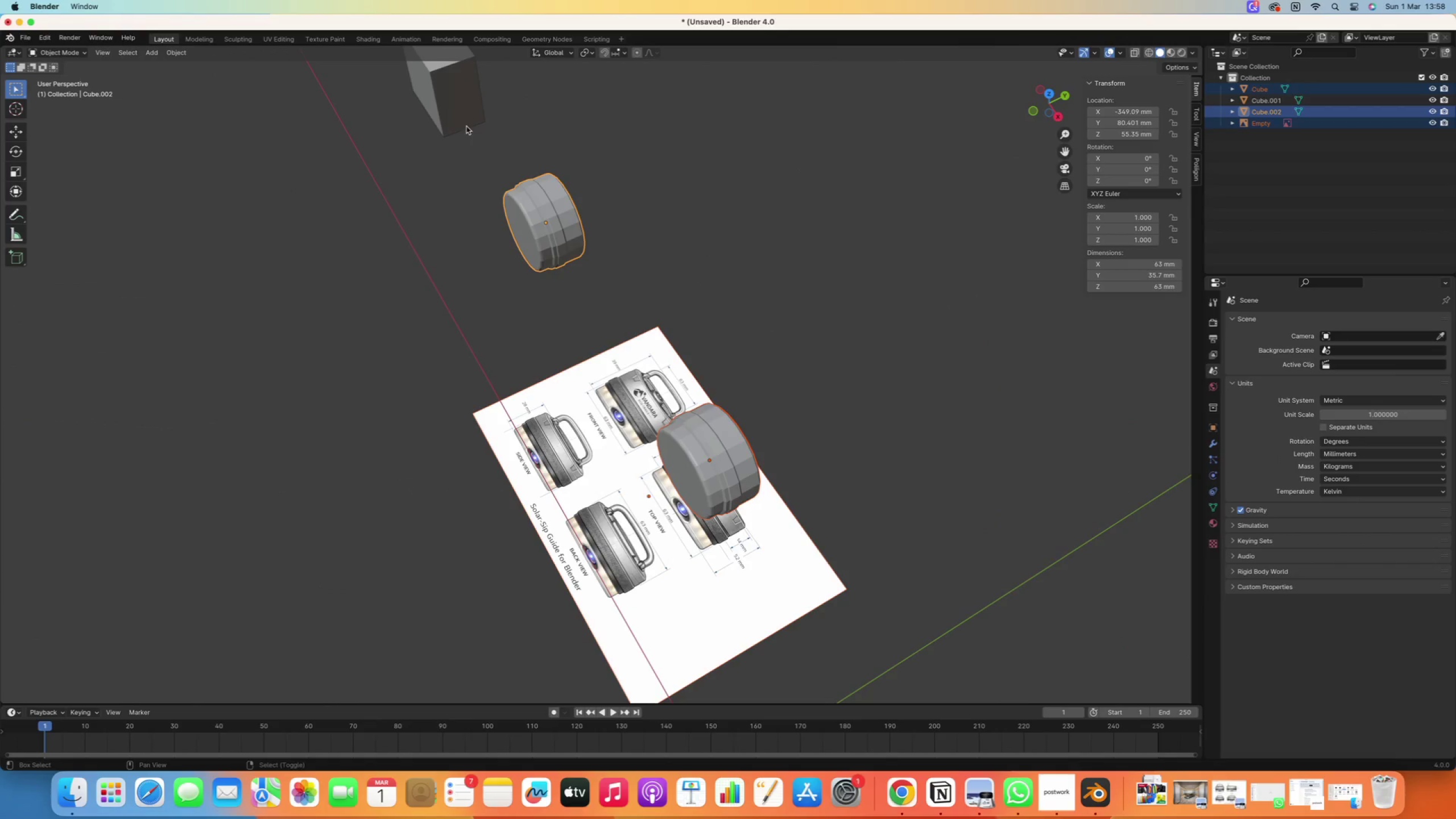 
right_click([461, 115])
 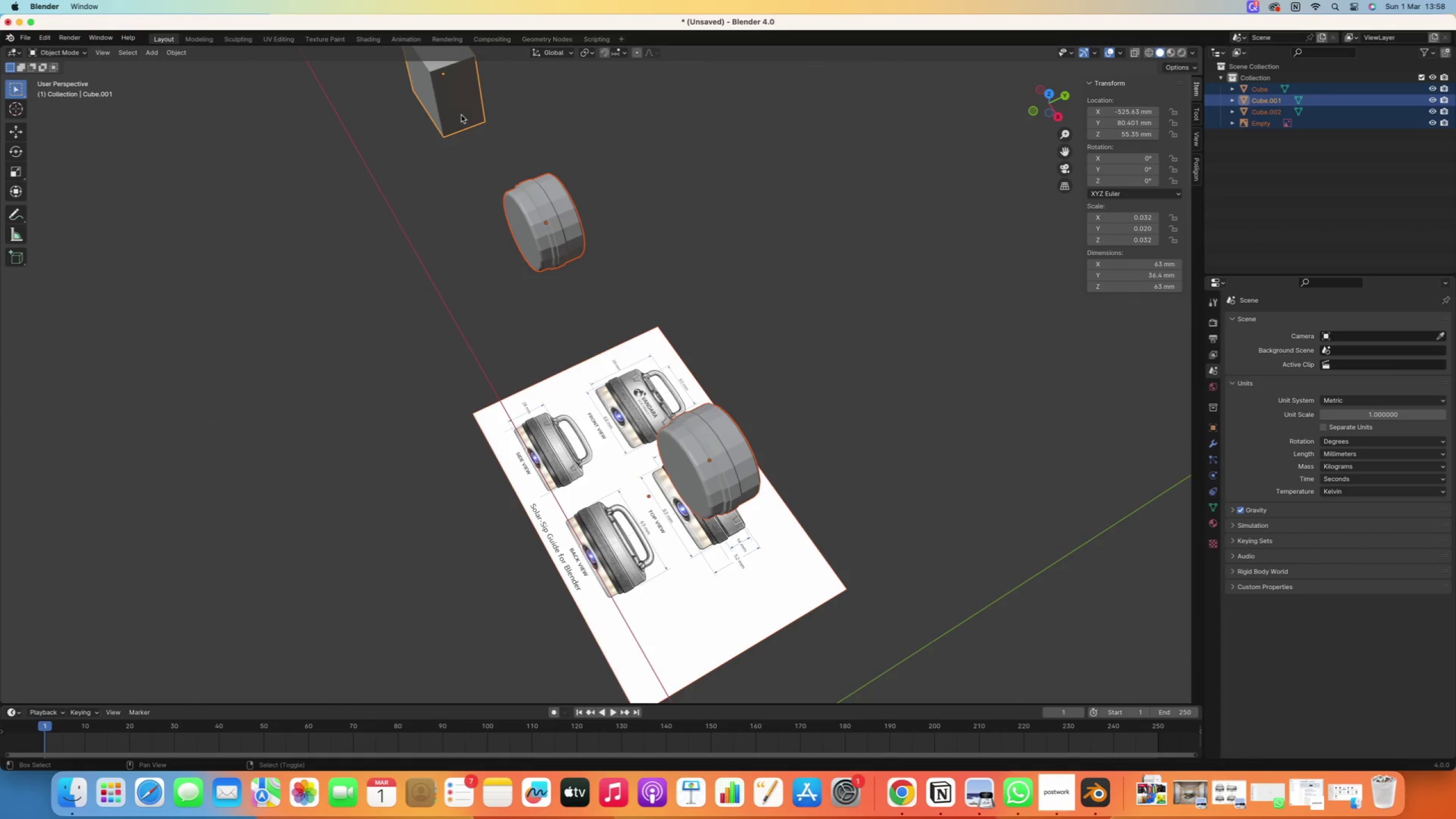 
scroll: coordinate [442, 262], scroll_direction: down, amount: 10.0
 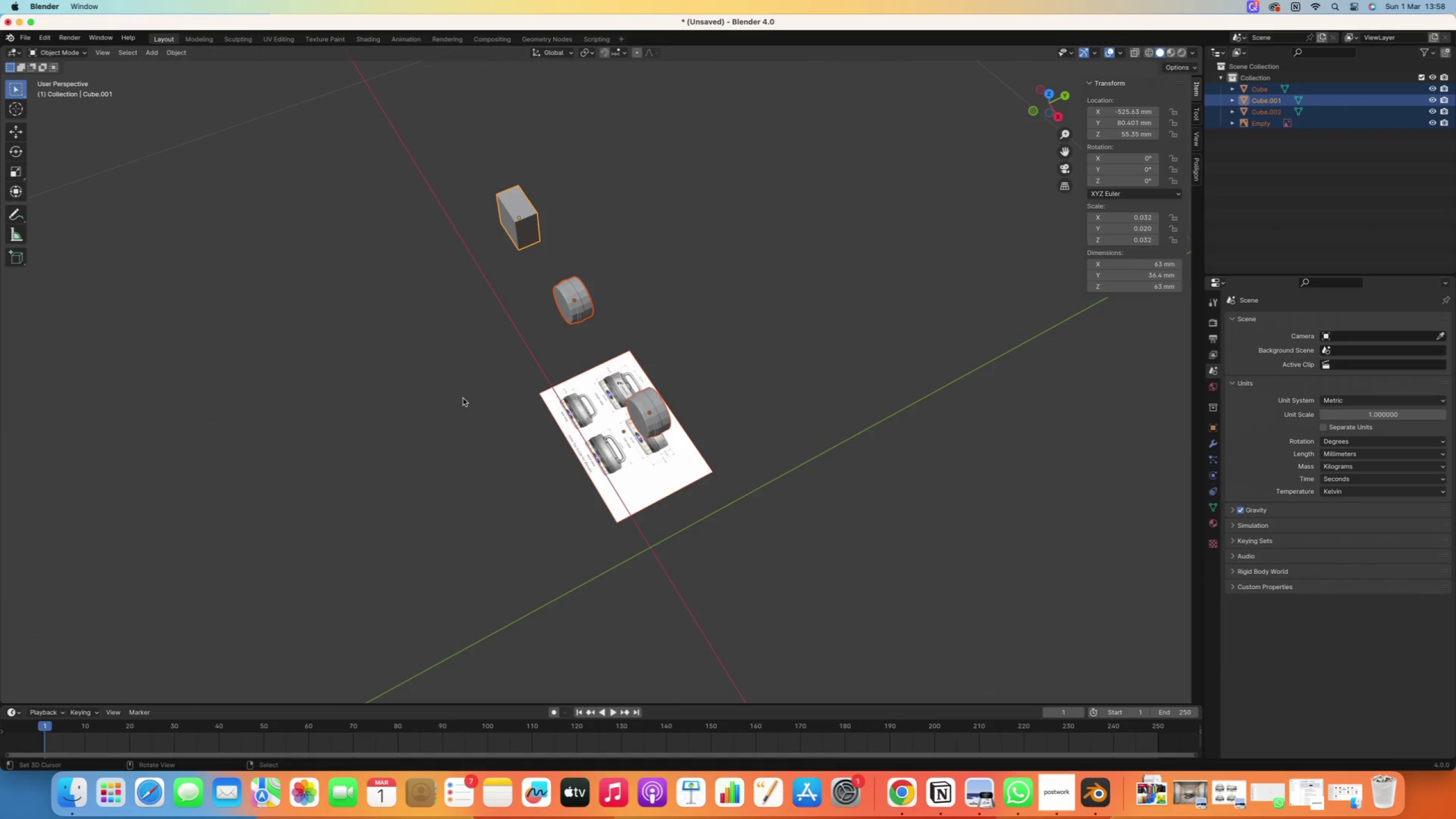 
type(rx)
 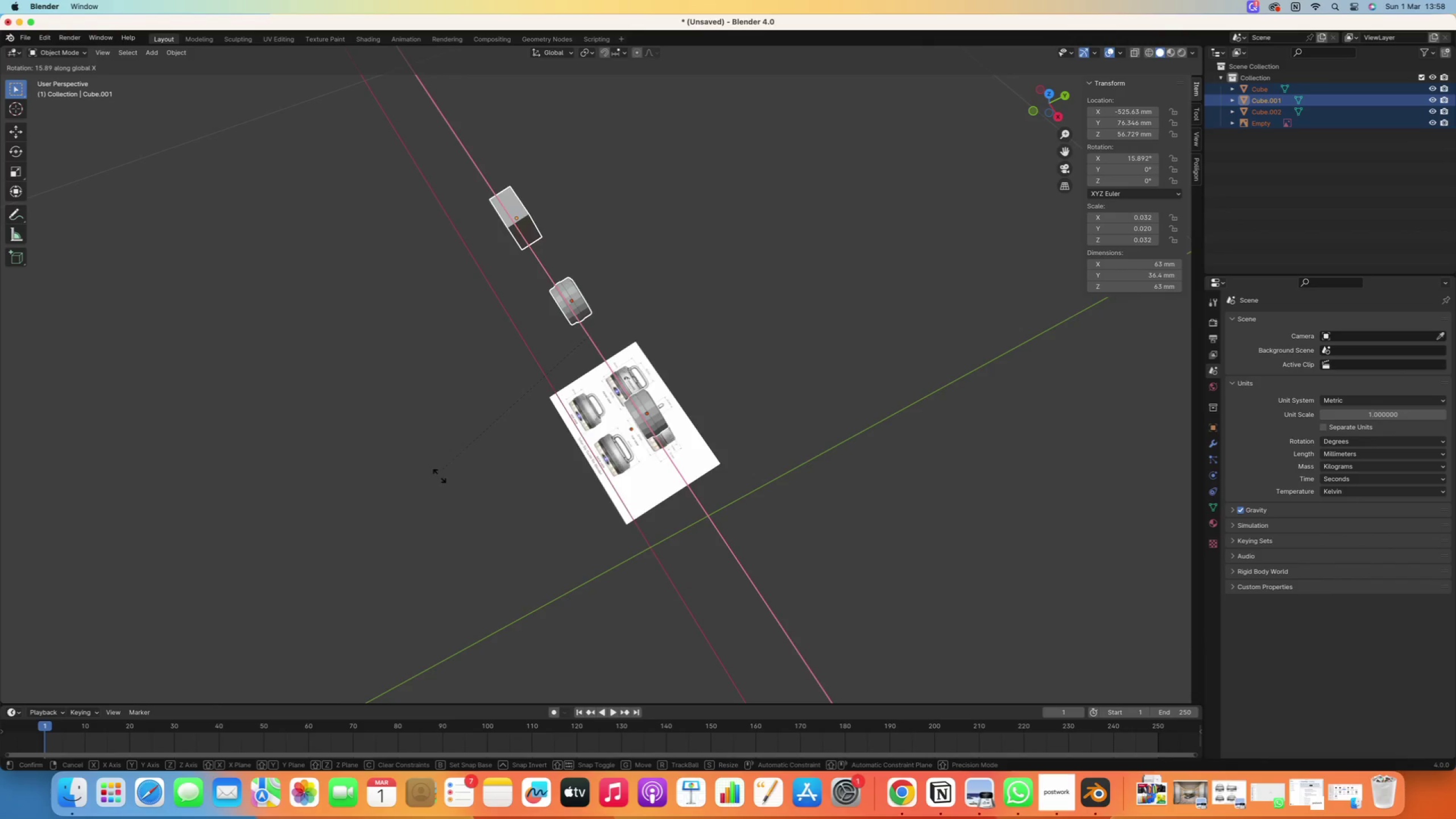 
type(90)
 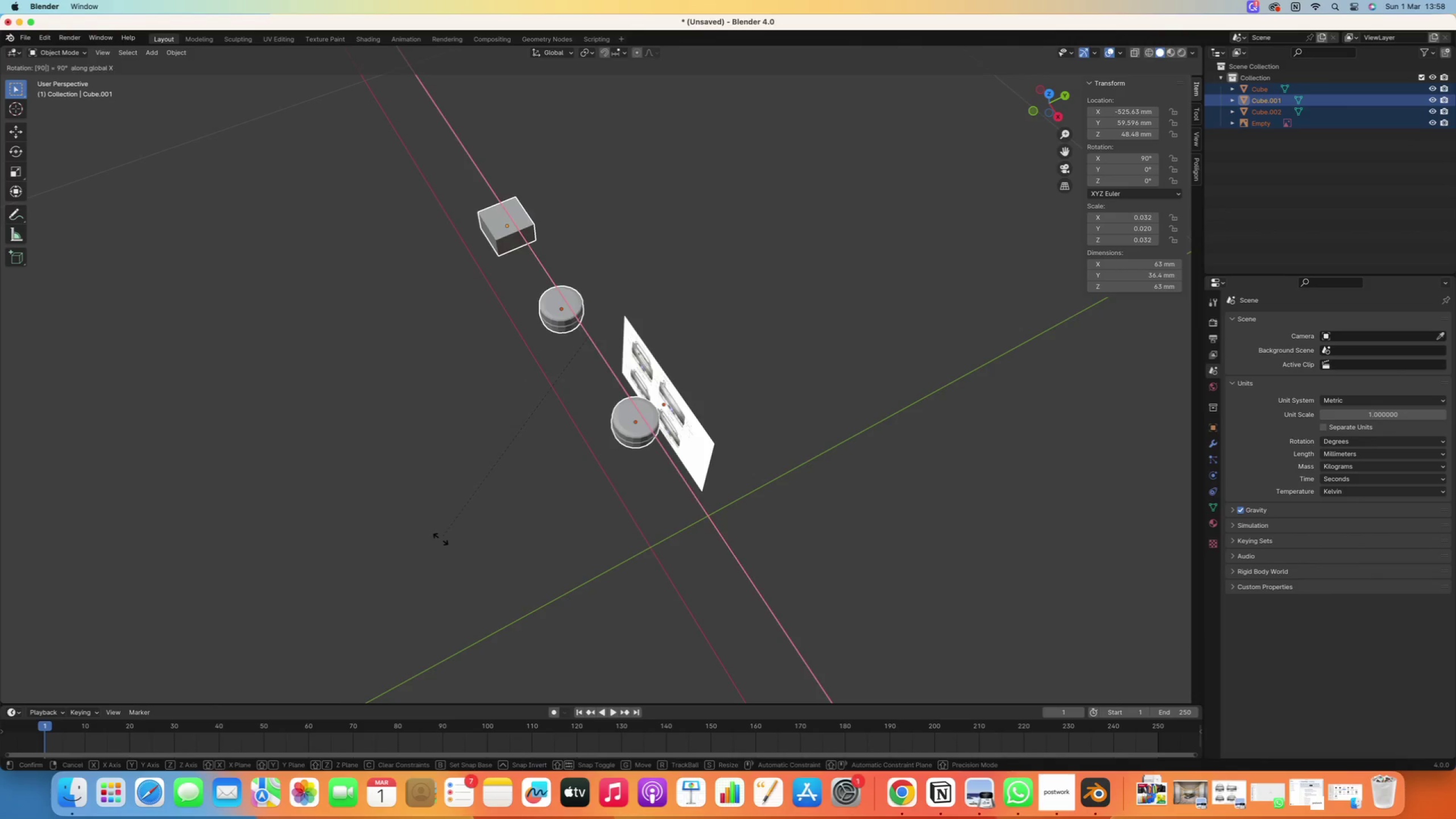 
key(Enter)
 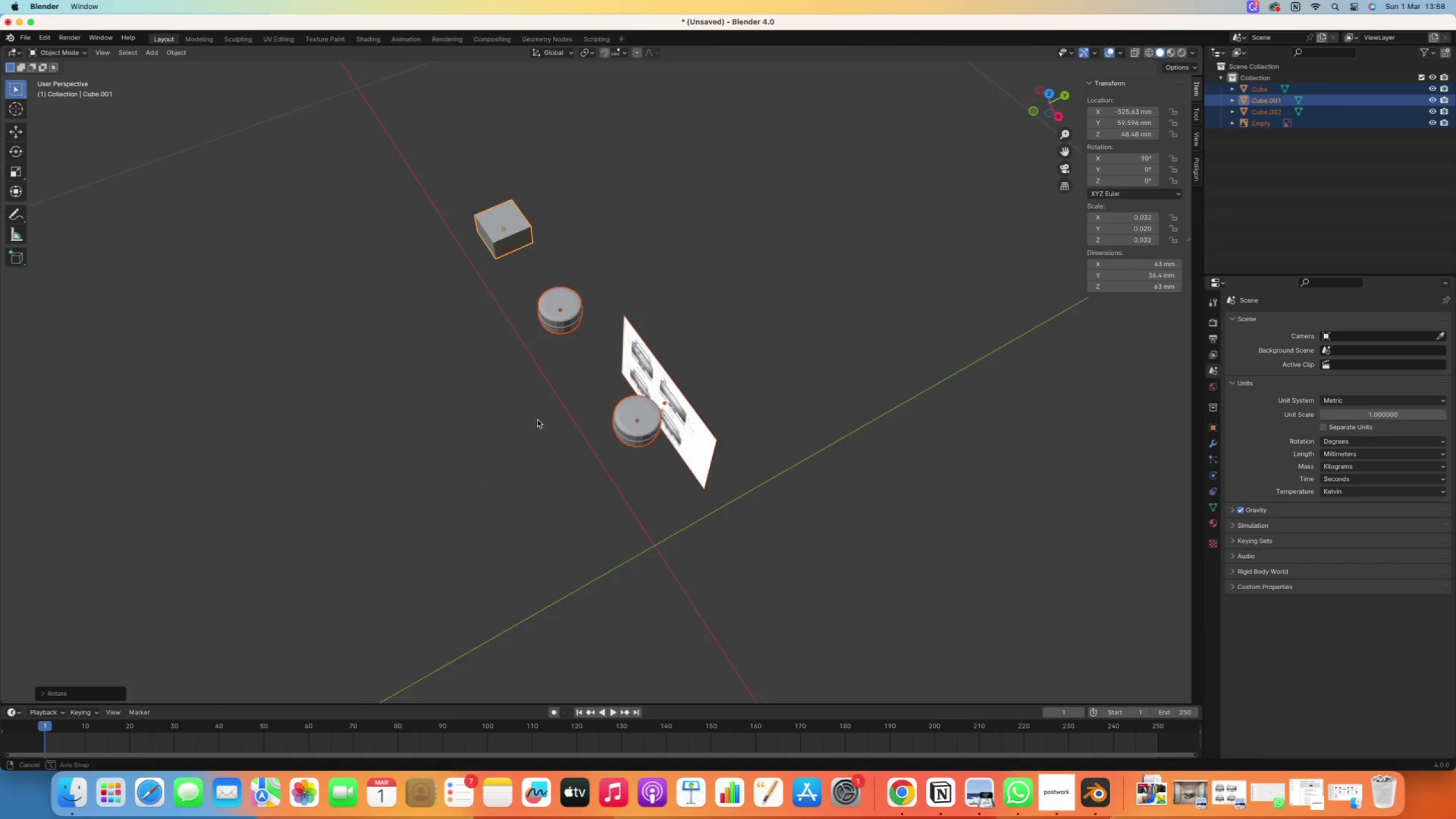 
key(Numpad1)
 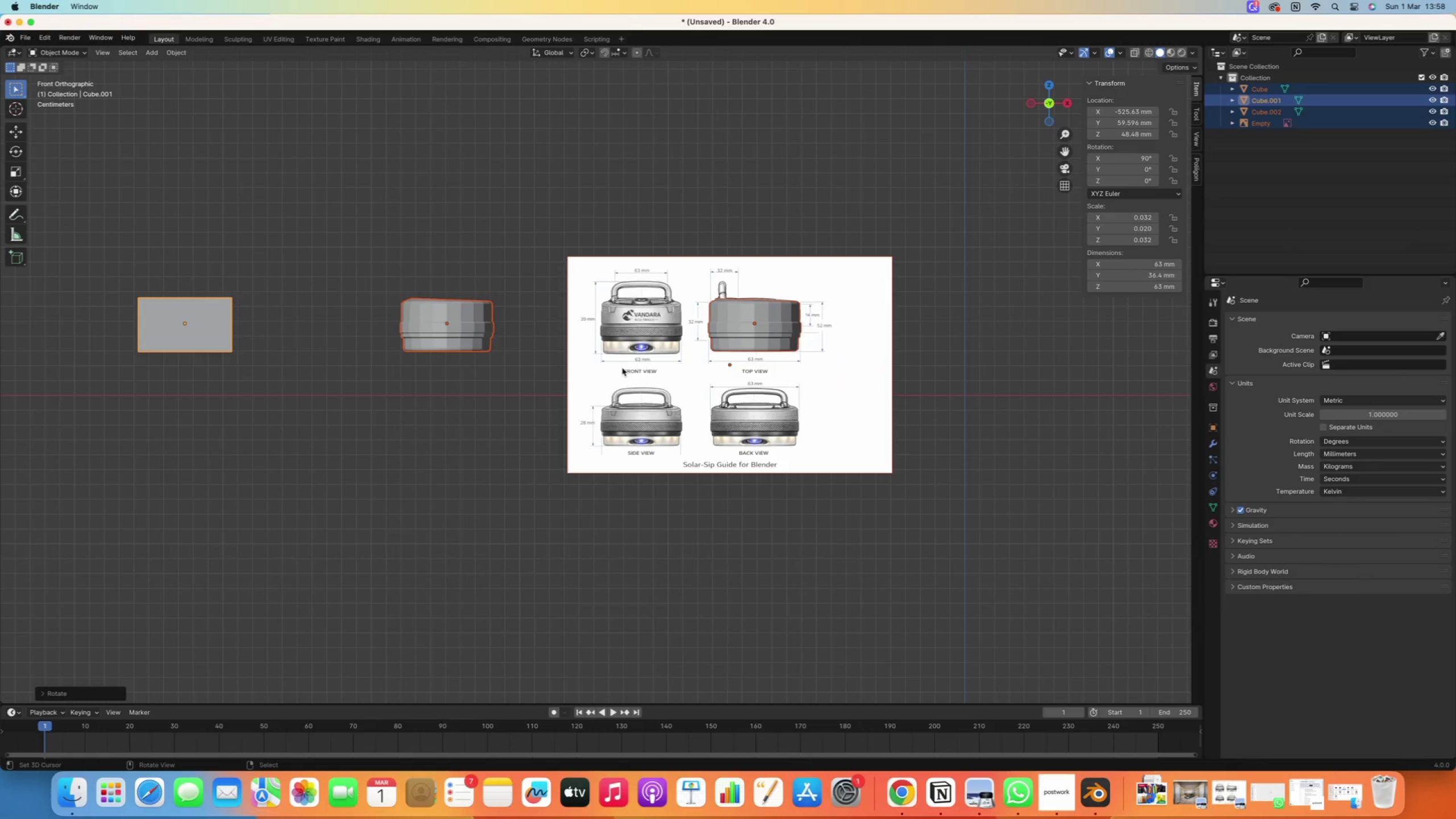 
scroll: coordinate [639, 370], scroll_direction: up, amount: 21.0
 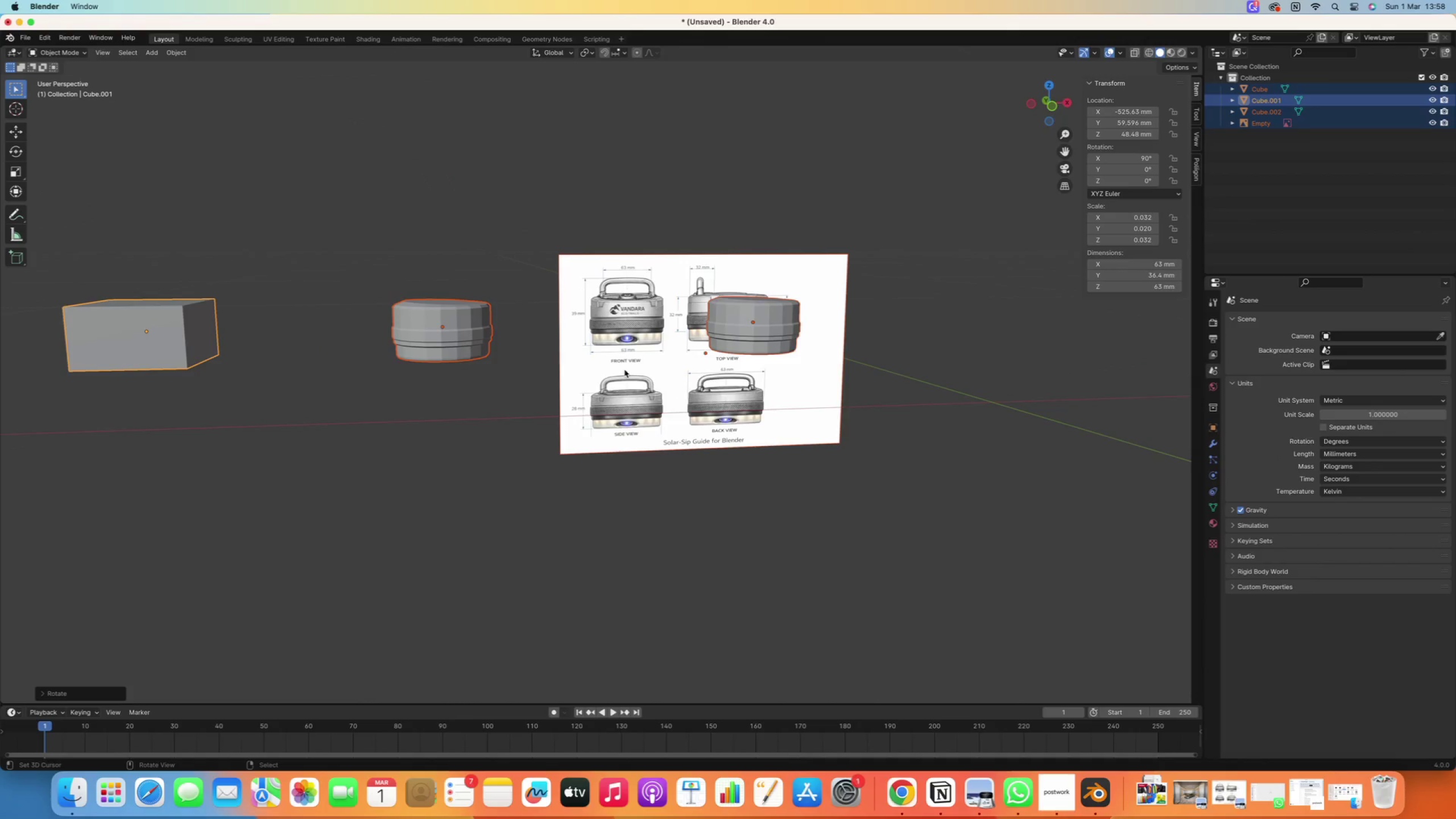 
hold_key(key=ShiftRight, duration=0.52)
 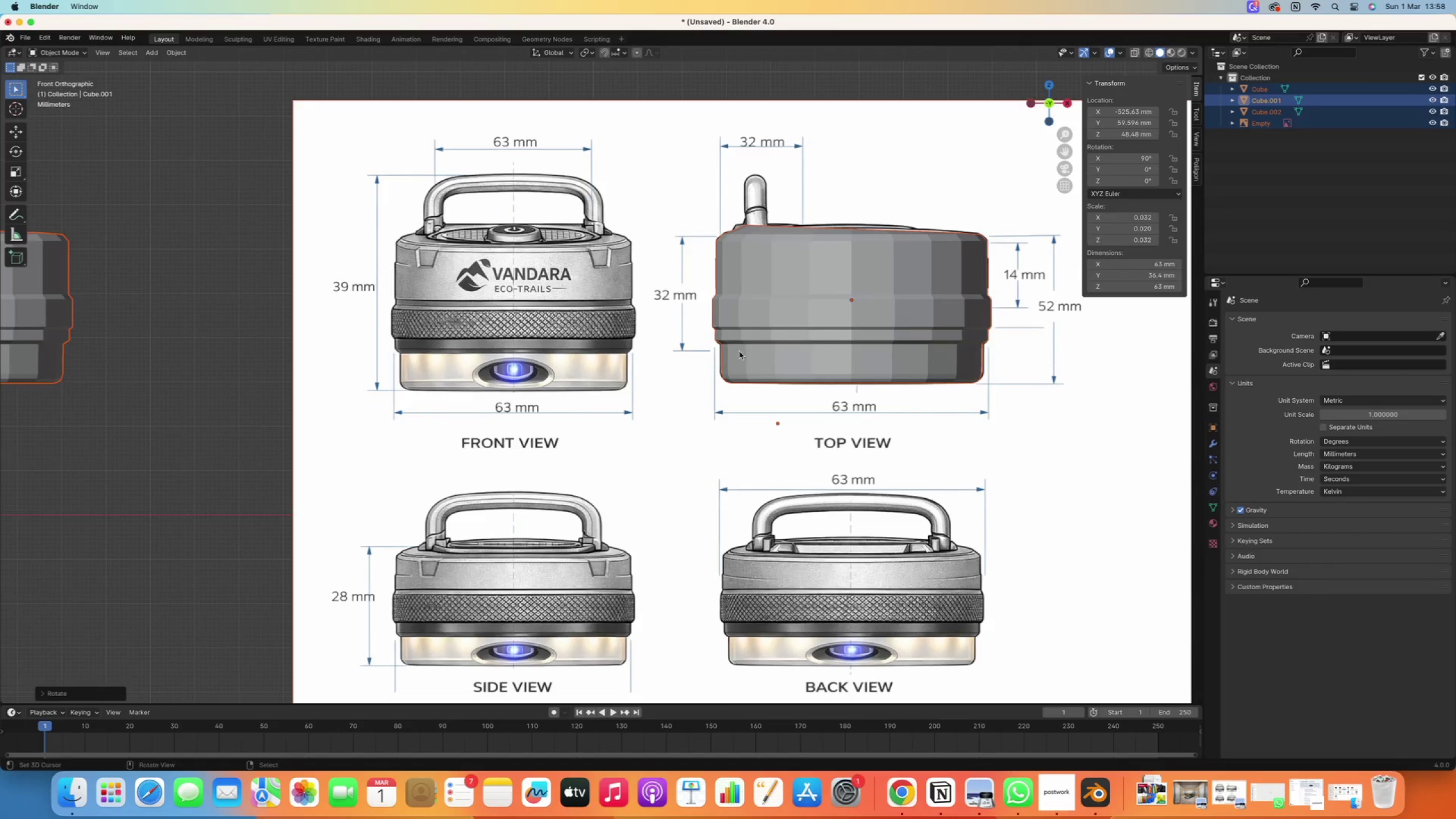 
scroll: coordinate [761, 338], scroll_direction: up, amount: 22.0
 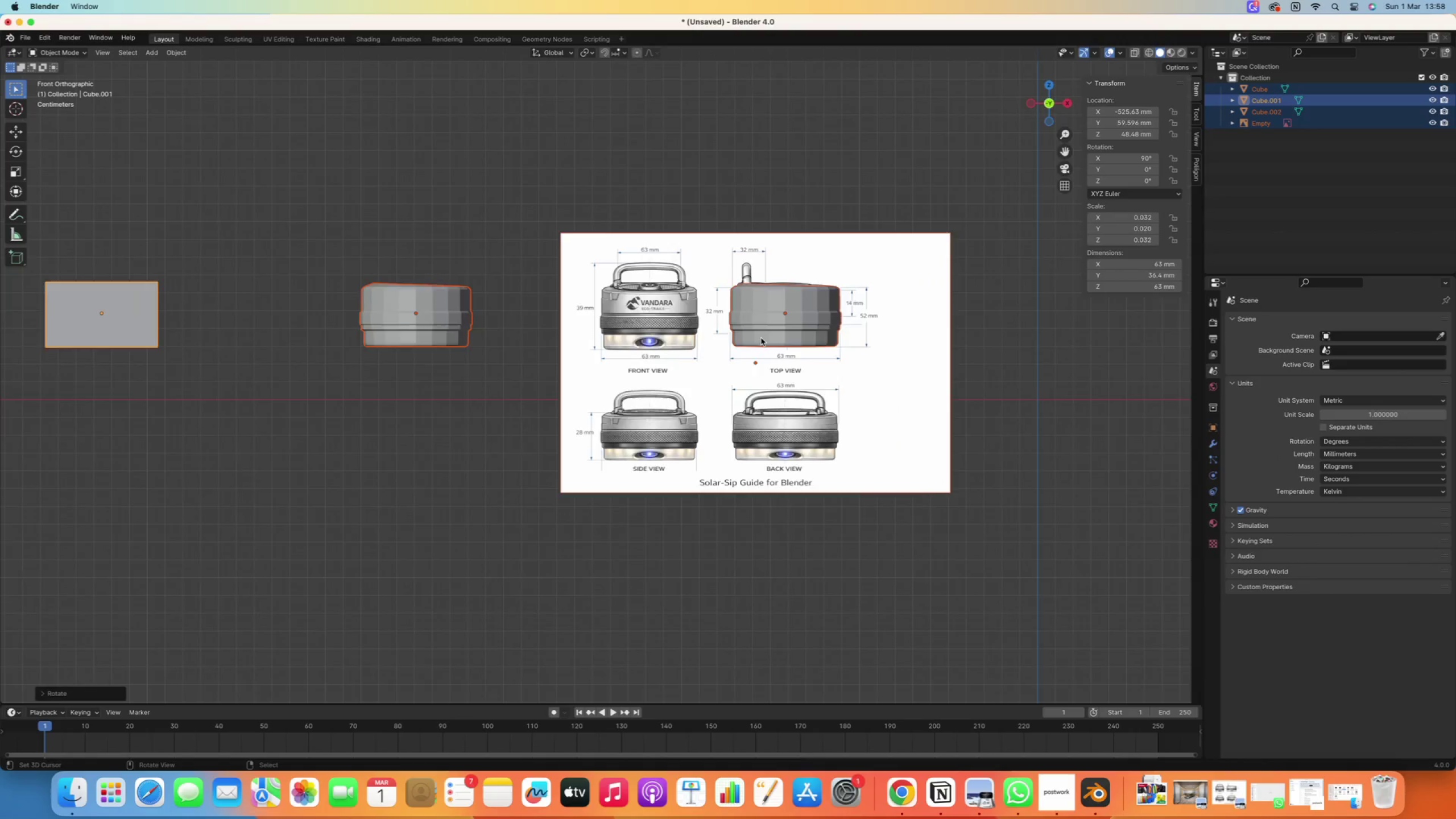 
hold_key(key=ShiftRight, duration=0.47)
 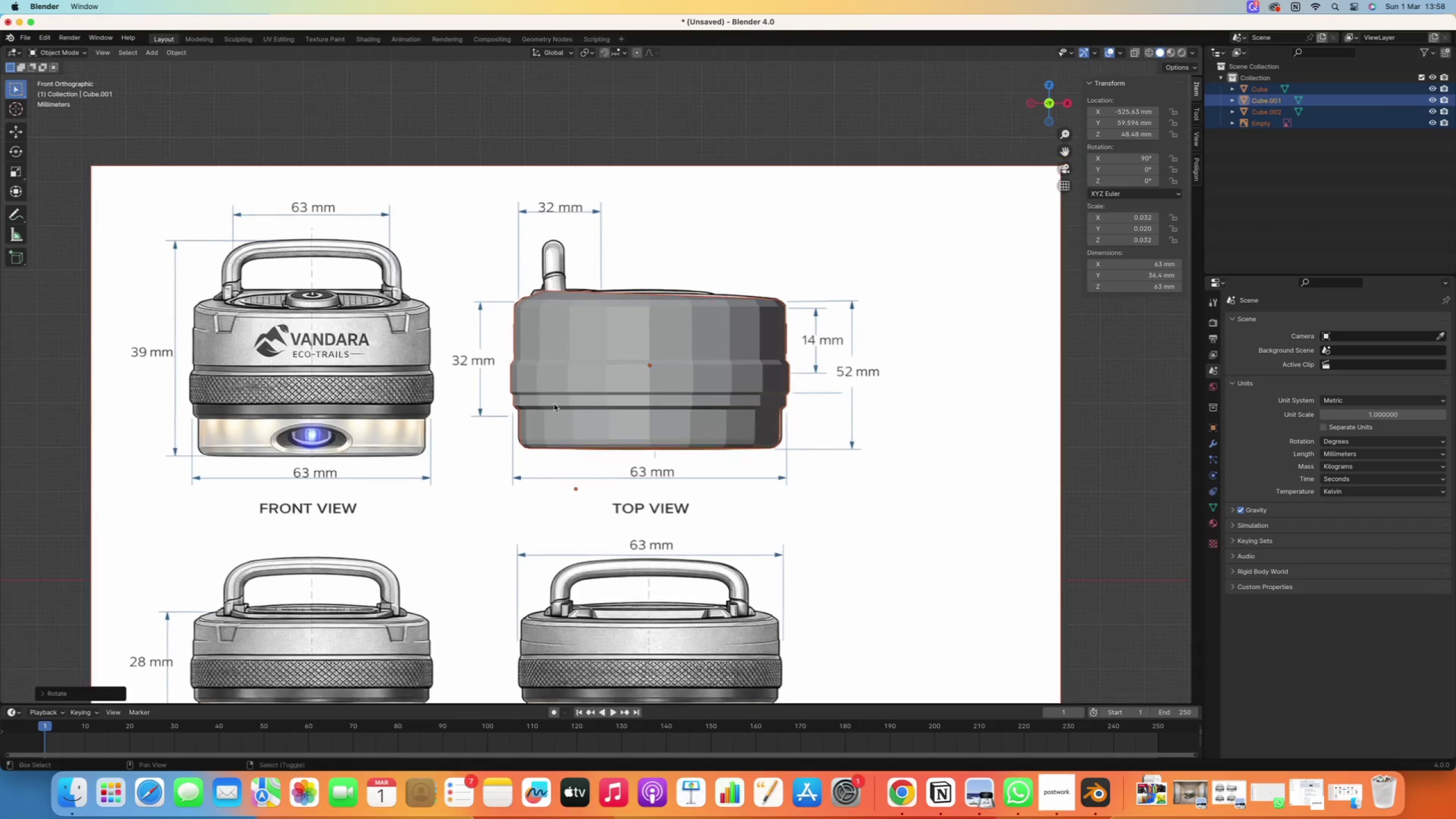 
scroll: coordinate [638, 307], scroll_direction: up, amount: 3.0
 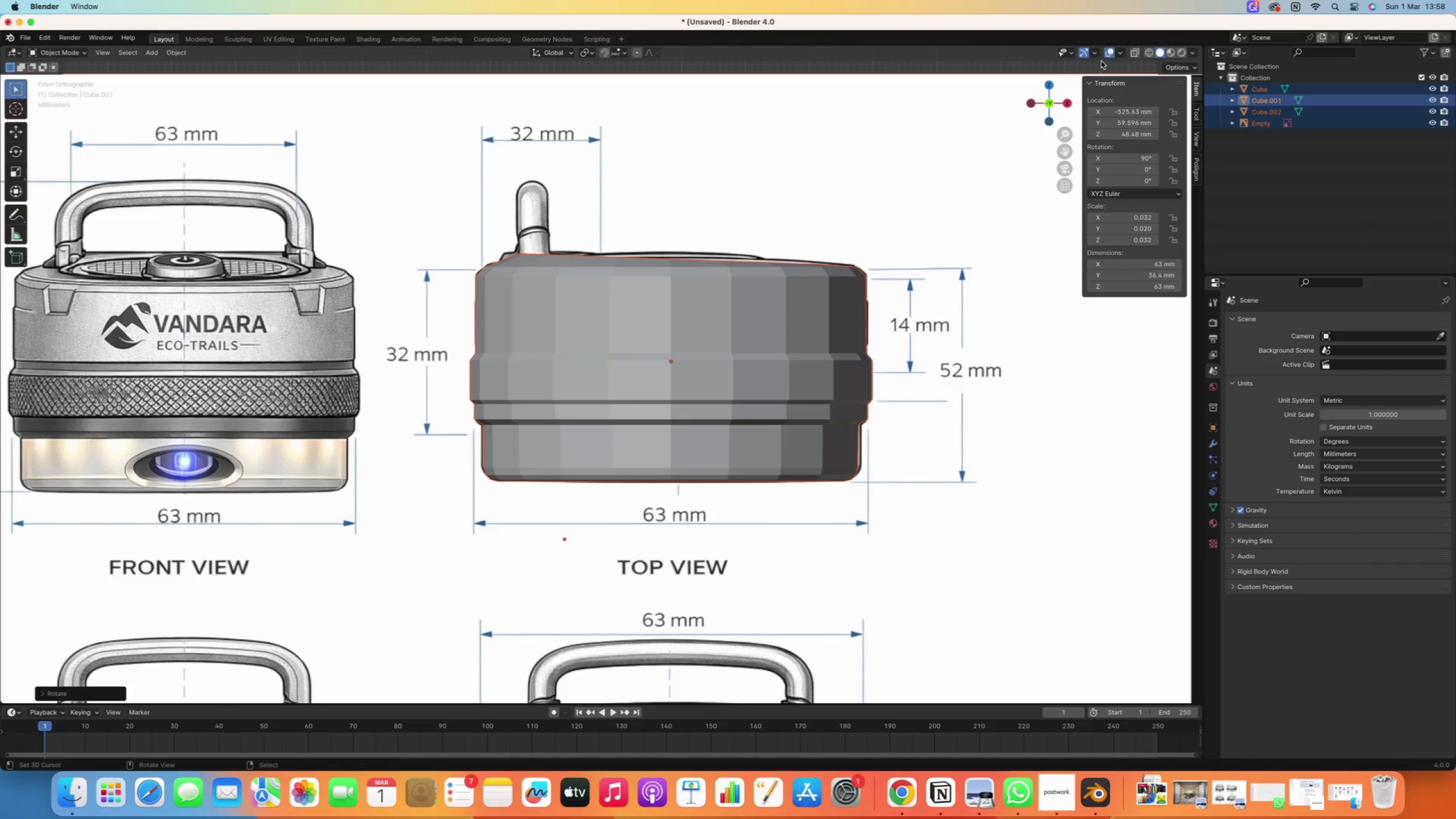 
left_click([1108, 55])
 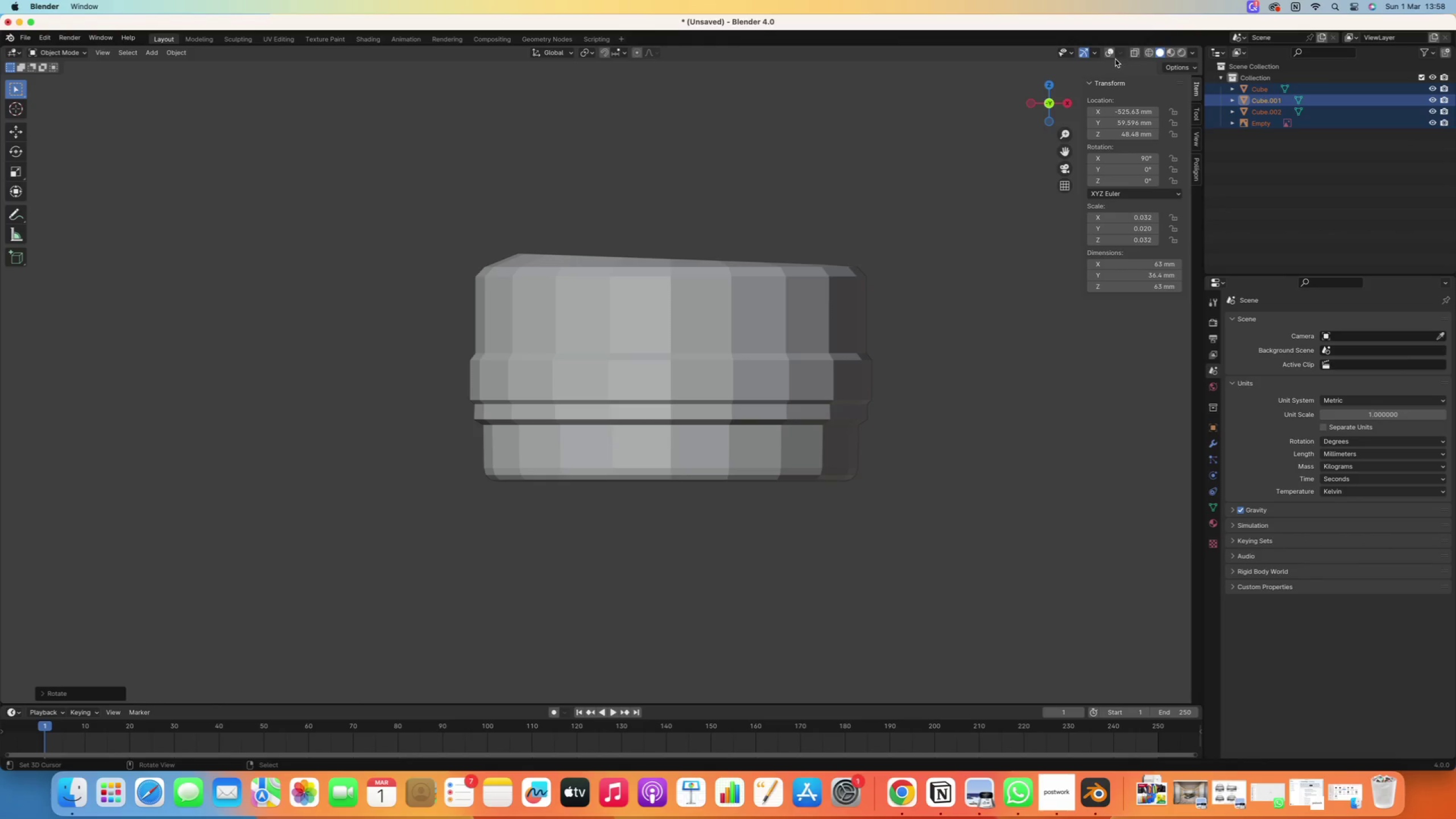 
left_click([1110, 52])
 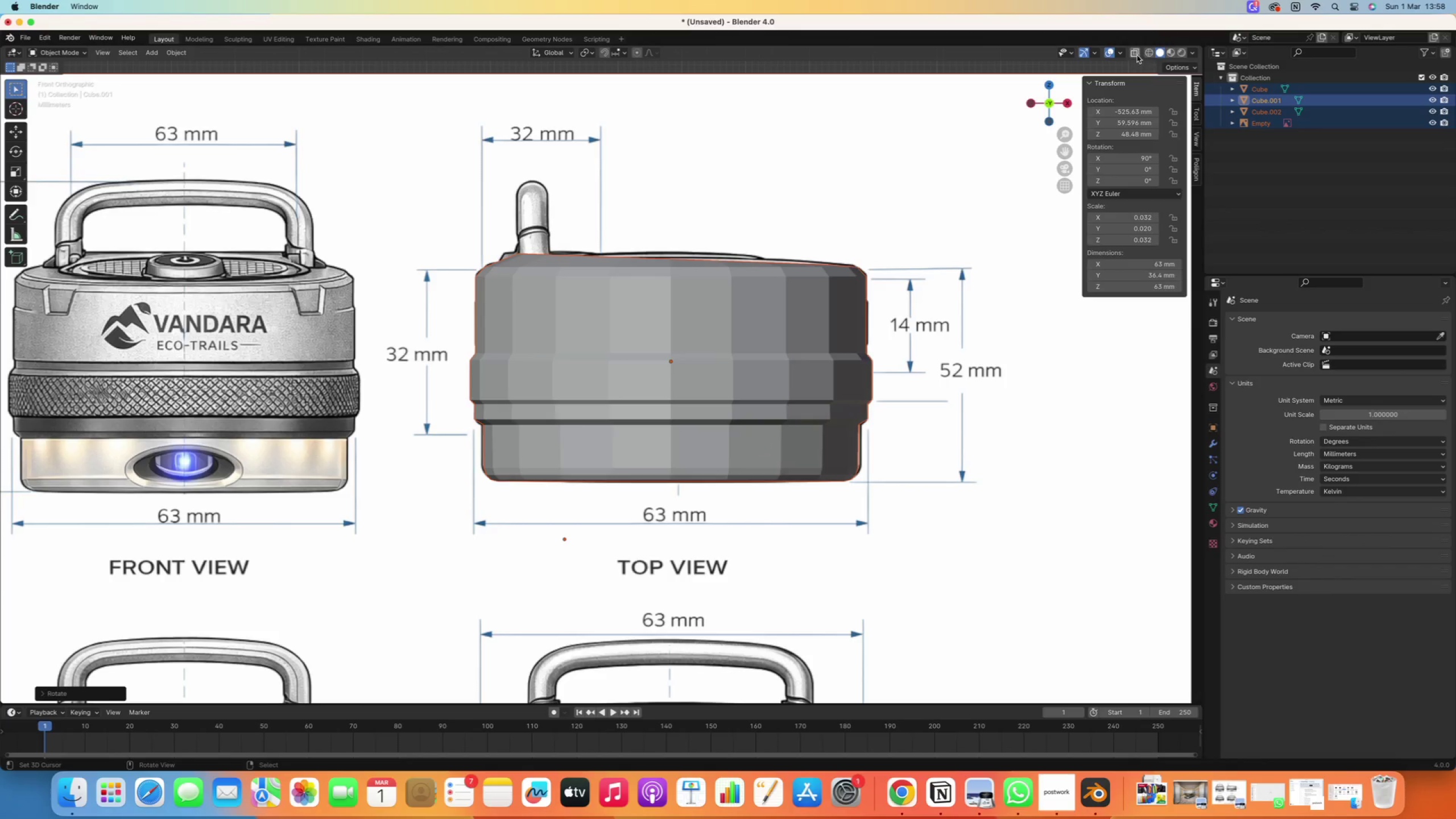 
left_click([1139, 56])
 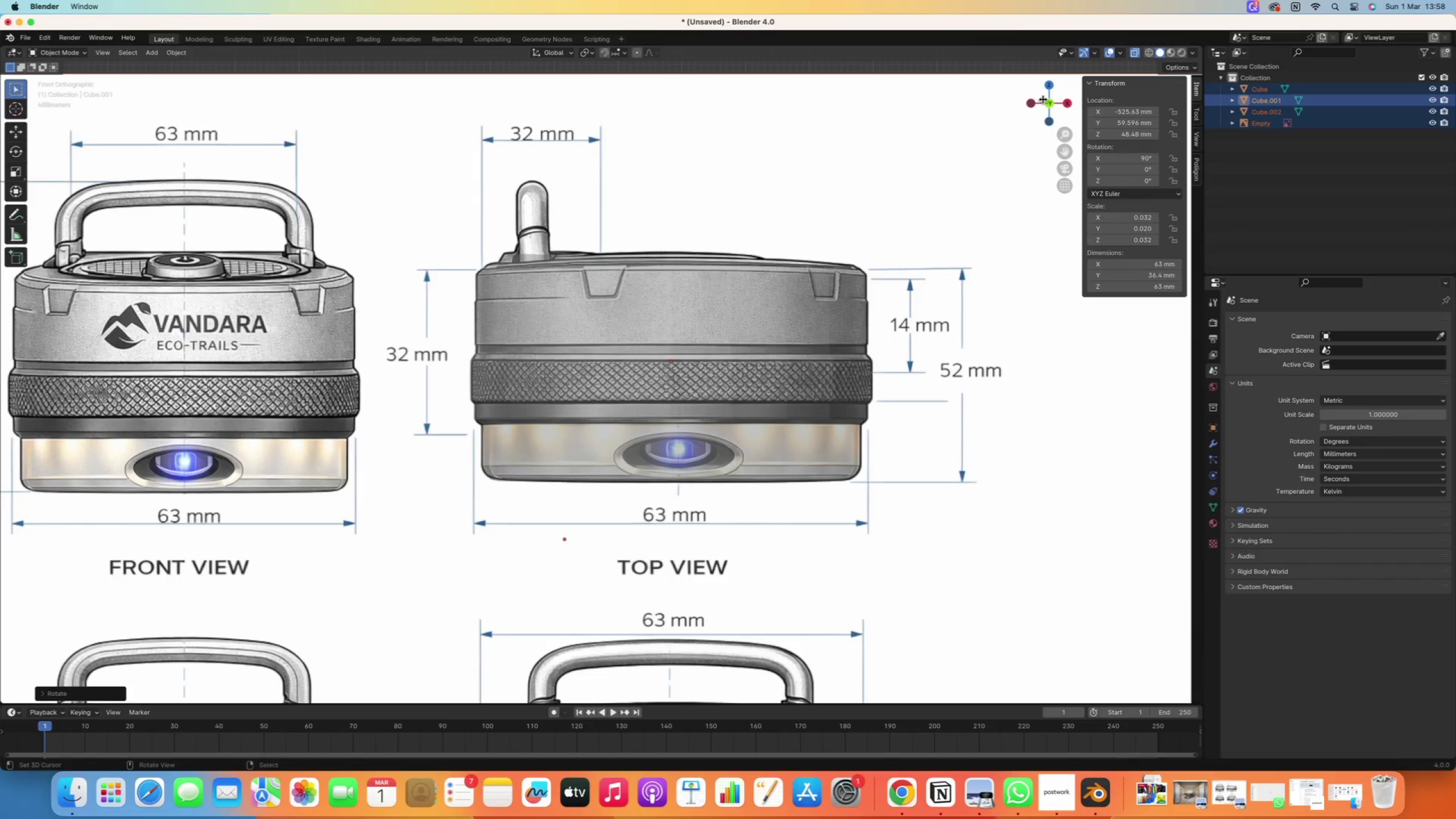 
hold_key(key=ShiftRight, duration=0.45)
 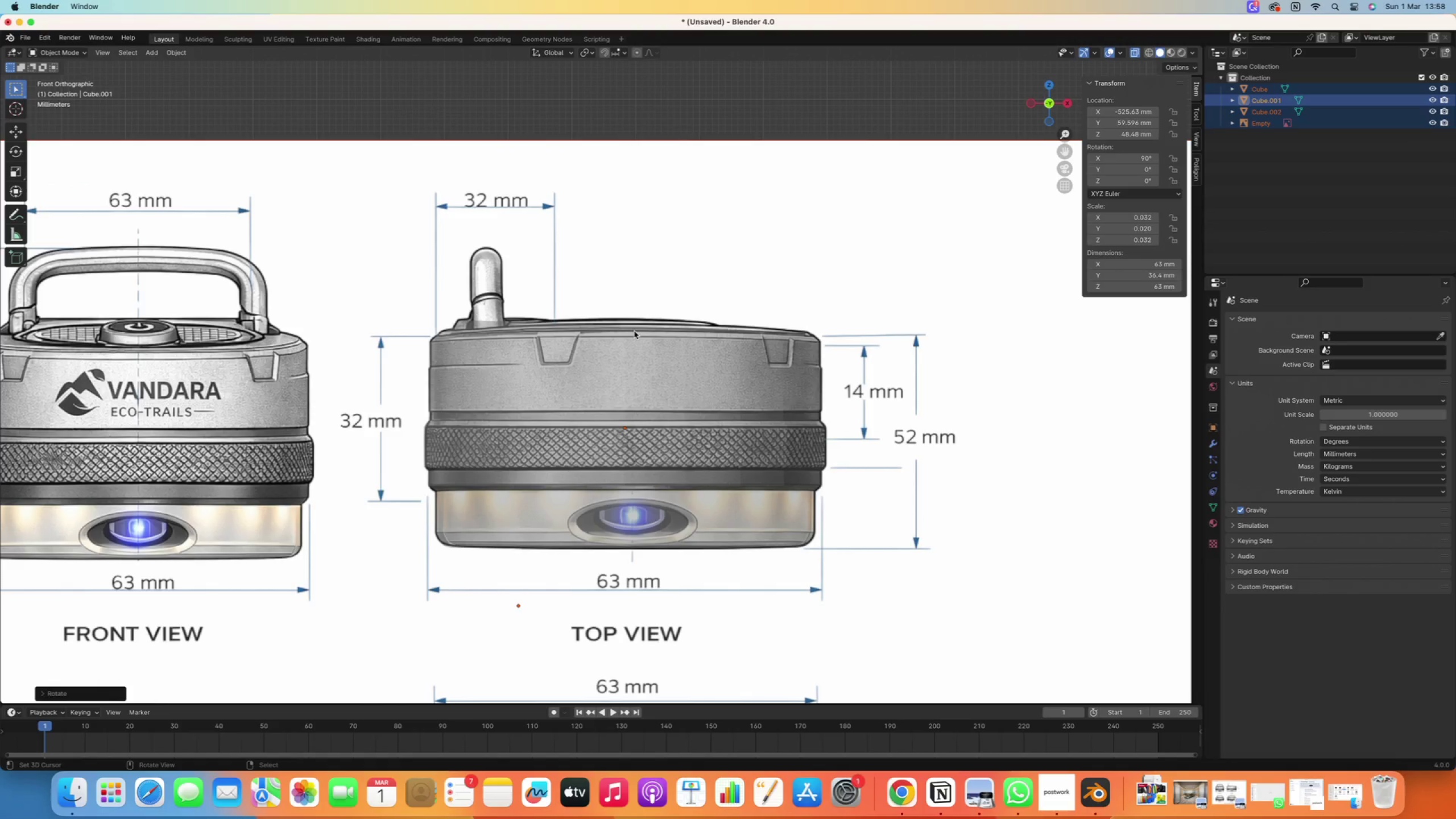 
scroll: coordinate [536, 393], scroll_direction: down, amount: 24.0
 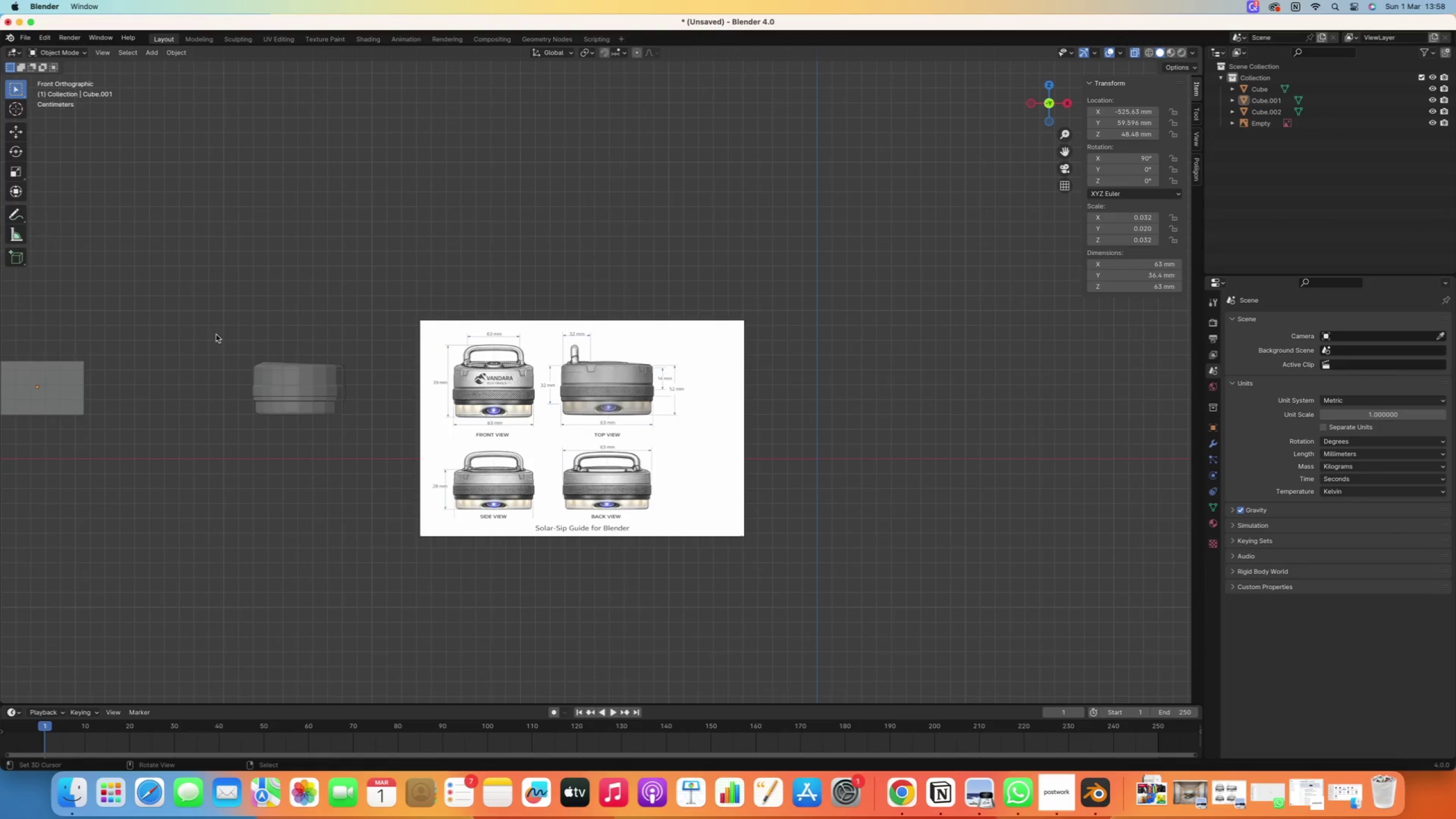 
double_click([265, 383])
 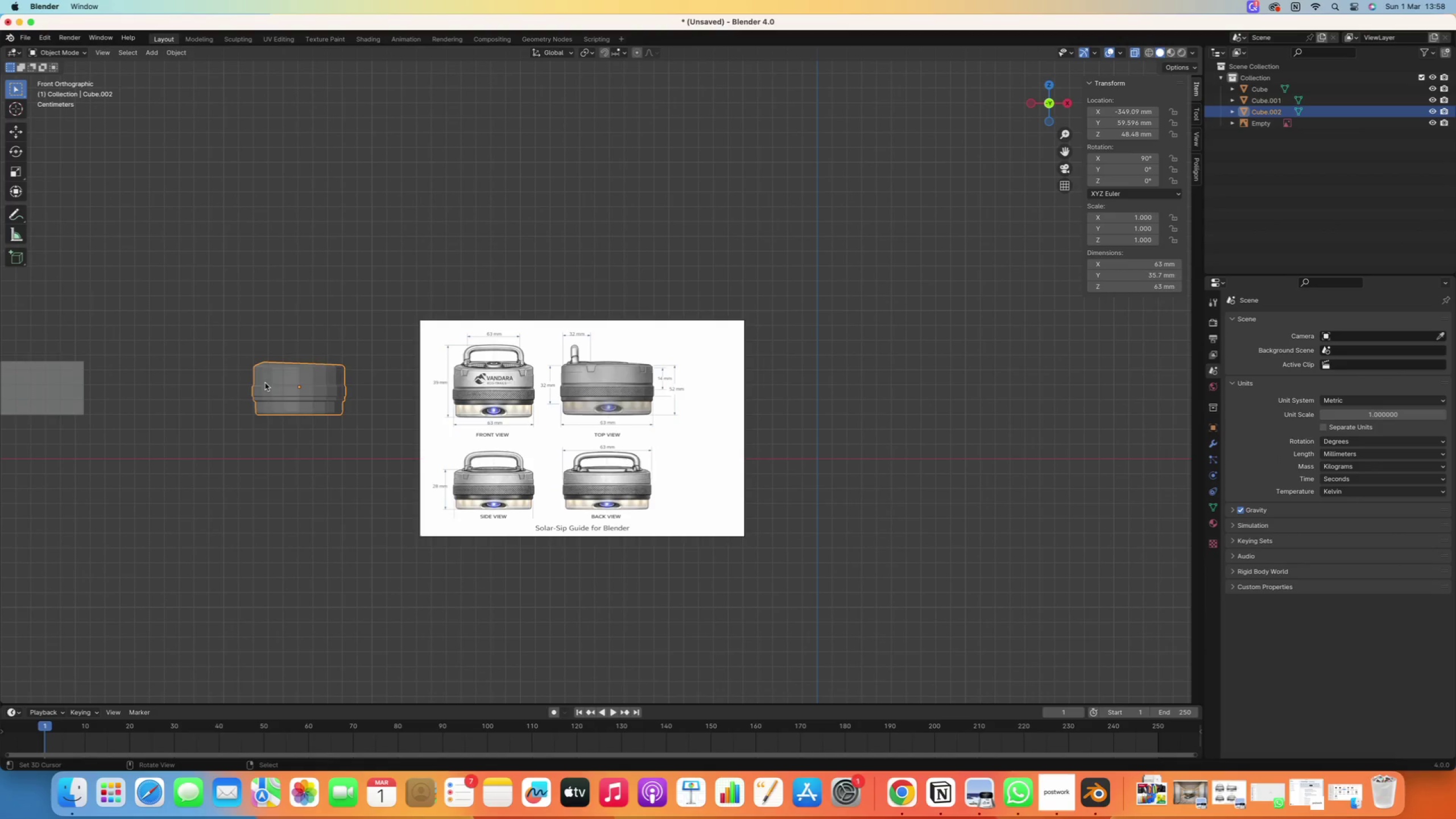 
hold_key(key=ShiftRight, duration=0.54)
 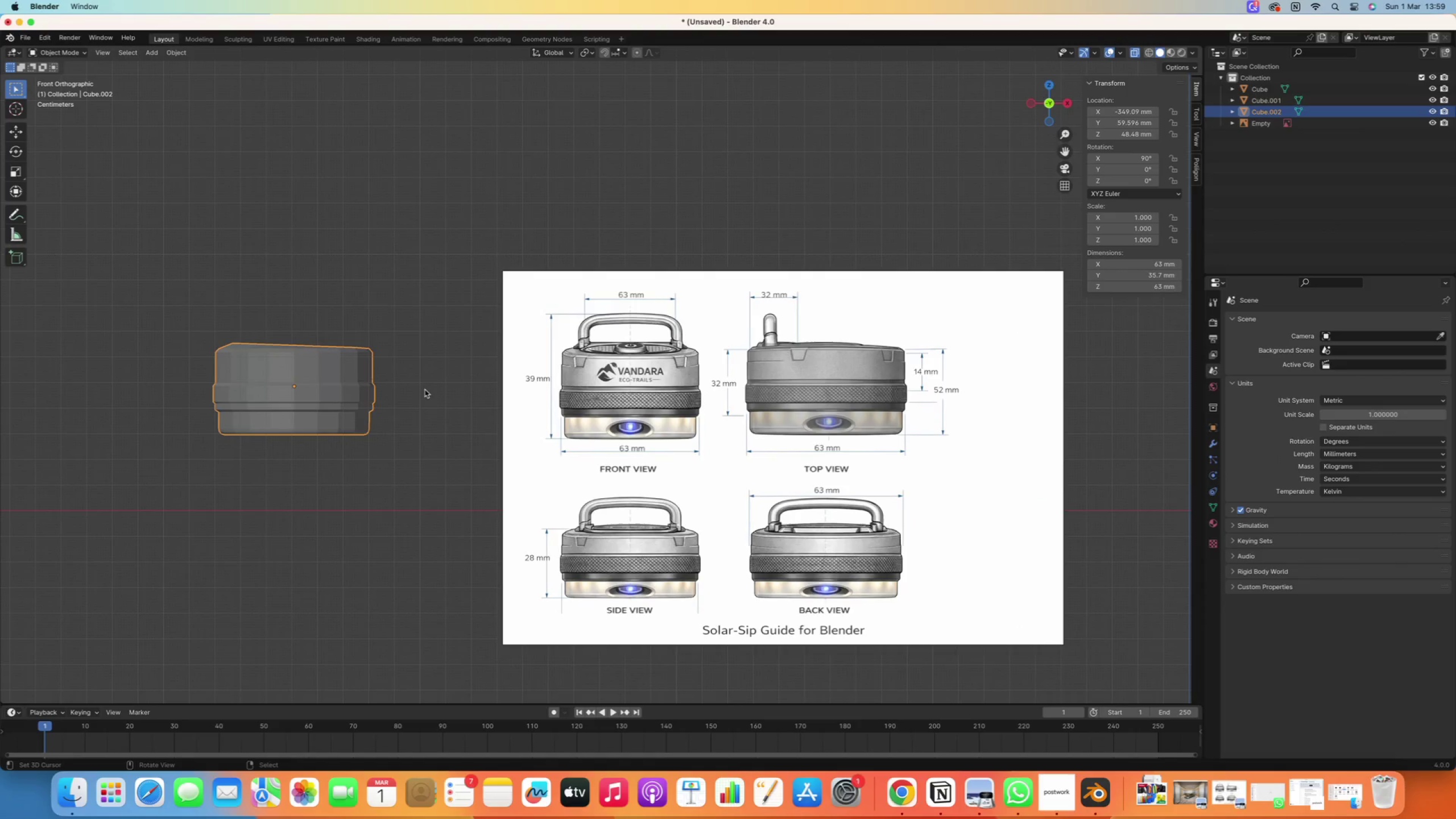 
scroll: coordinate [265, 383], scroll_direction: up, amount: 4.0
 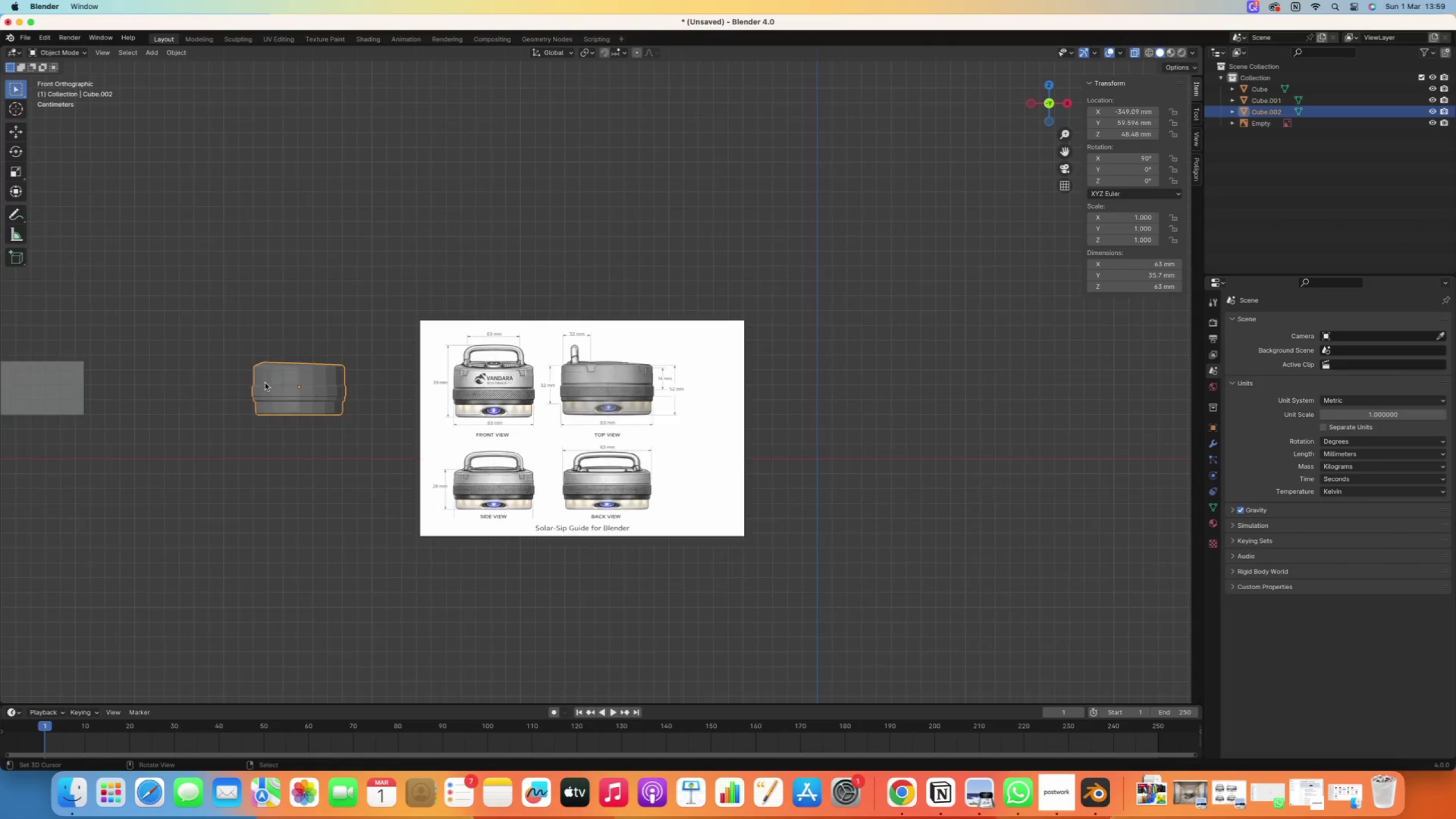 
type(gx)
 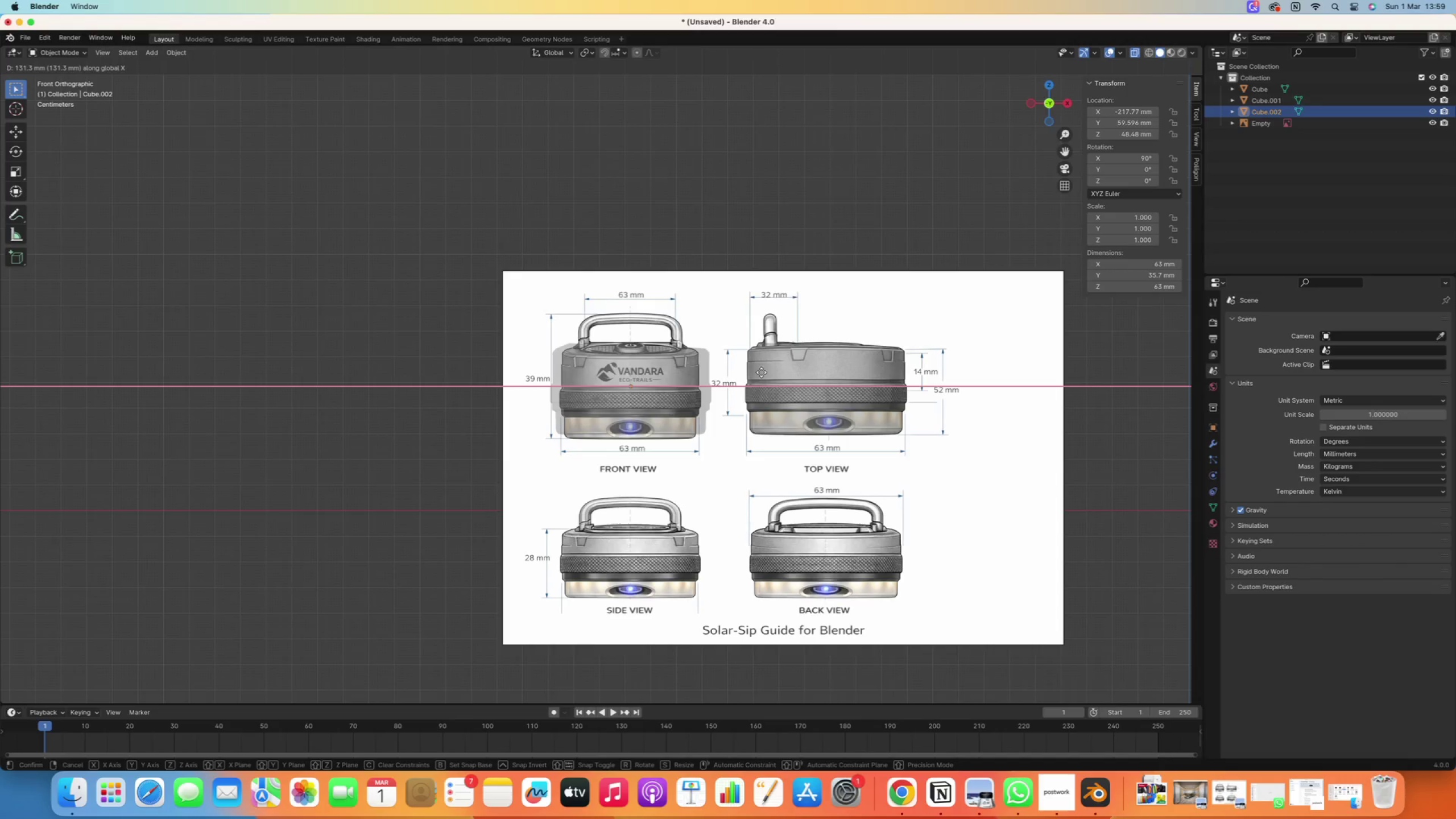 
left_click([762, 373])
 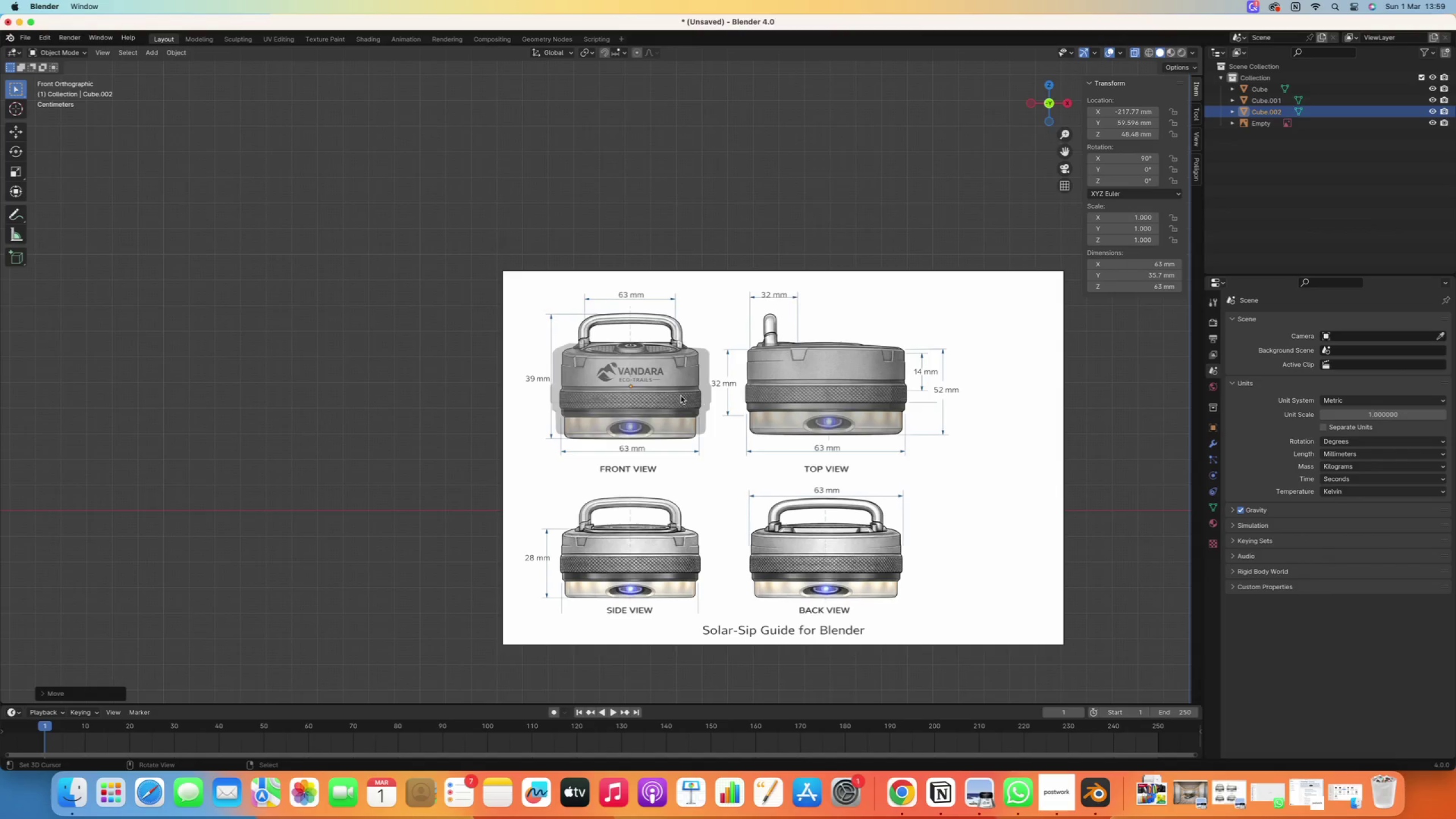 
scroll: coordinate [634, 376], scroll_direction: up, amount: 2.0
 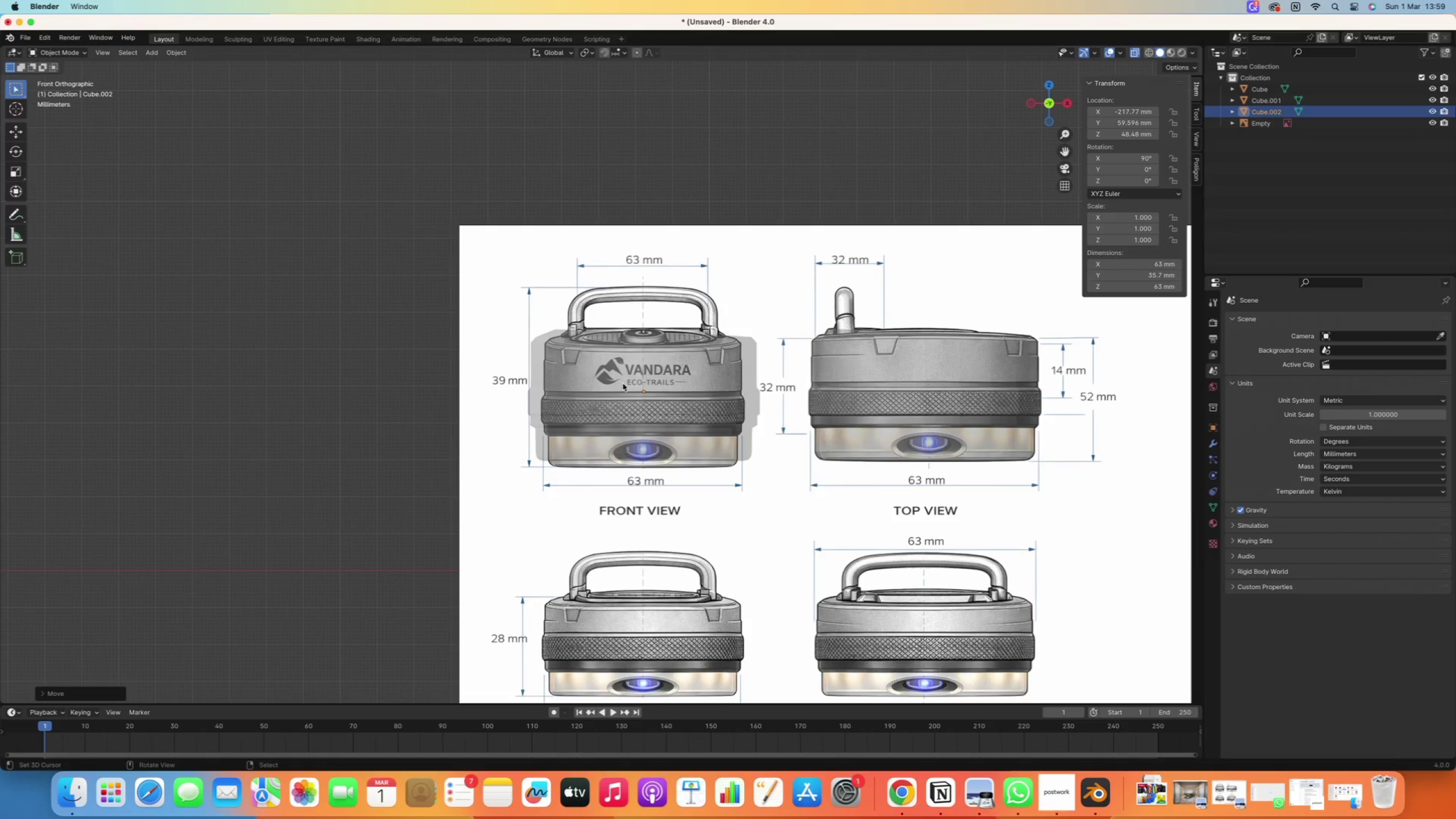 
key(R)
 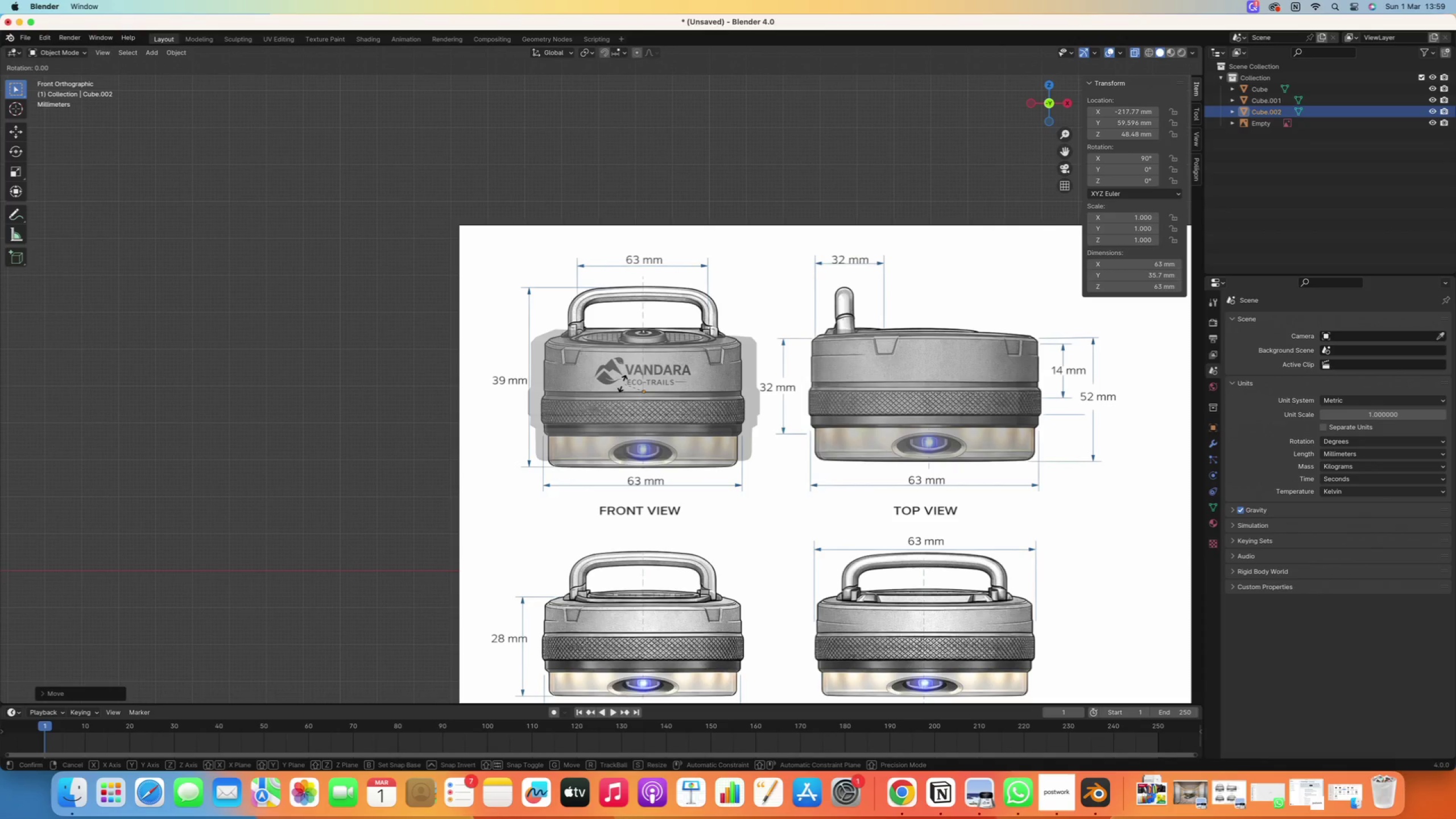 
wait(8.42)
 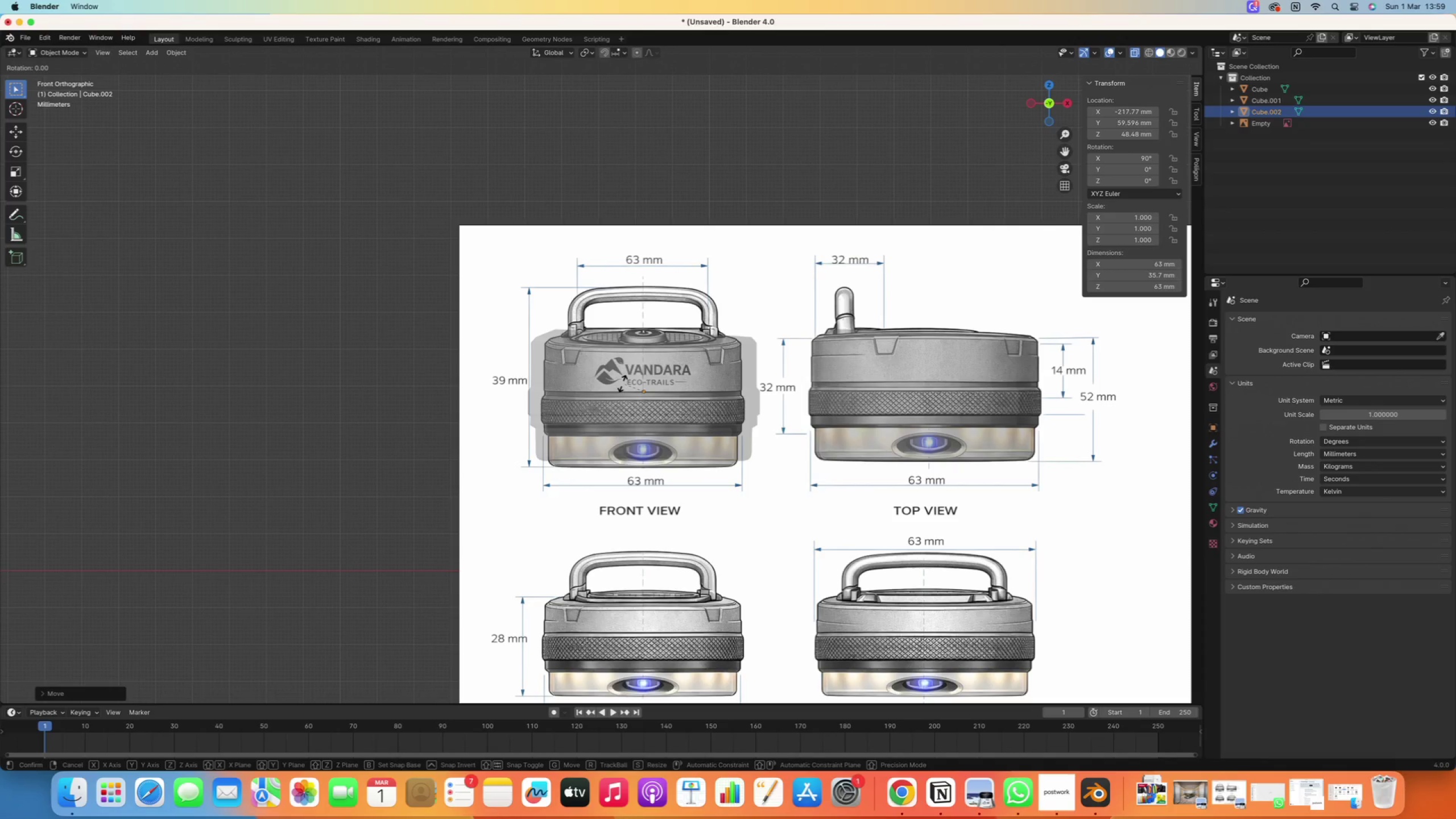 
type(z90)
 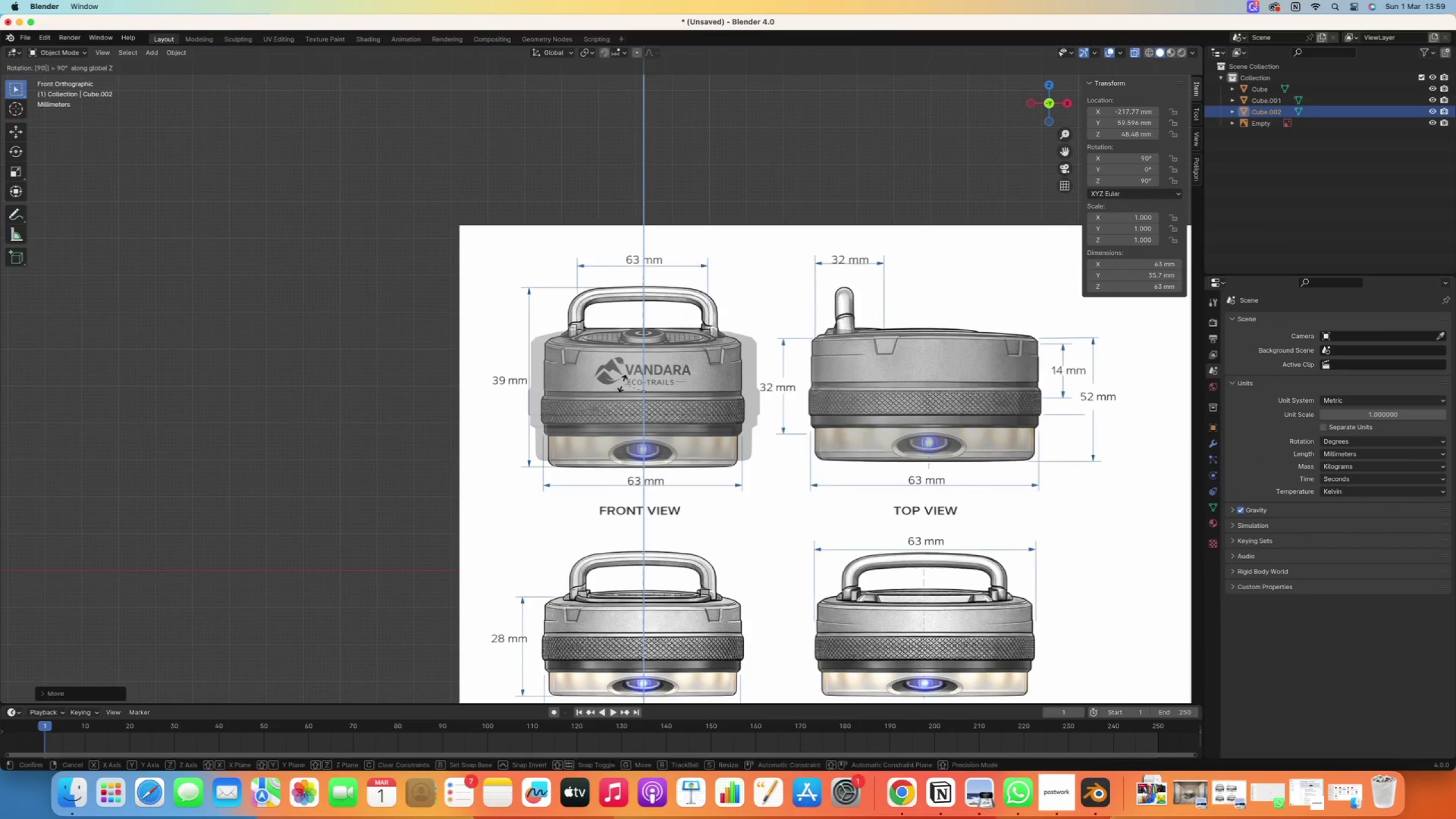 
key(Enter)
 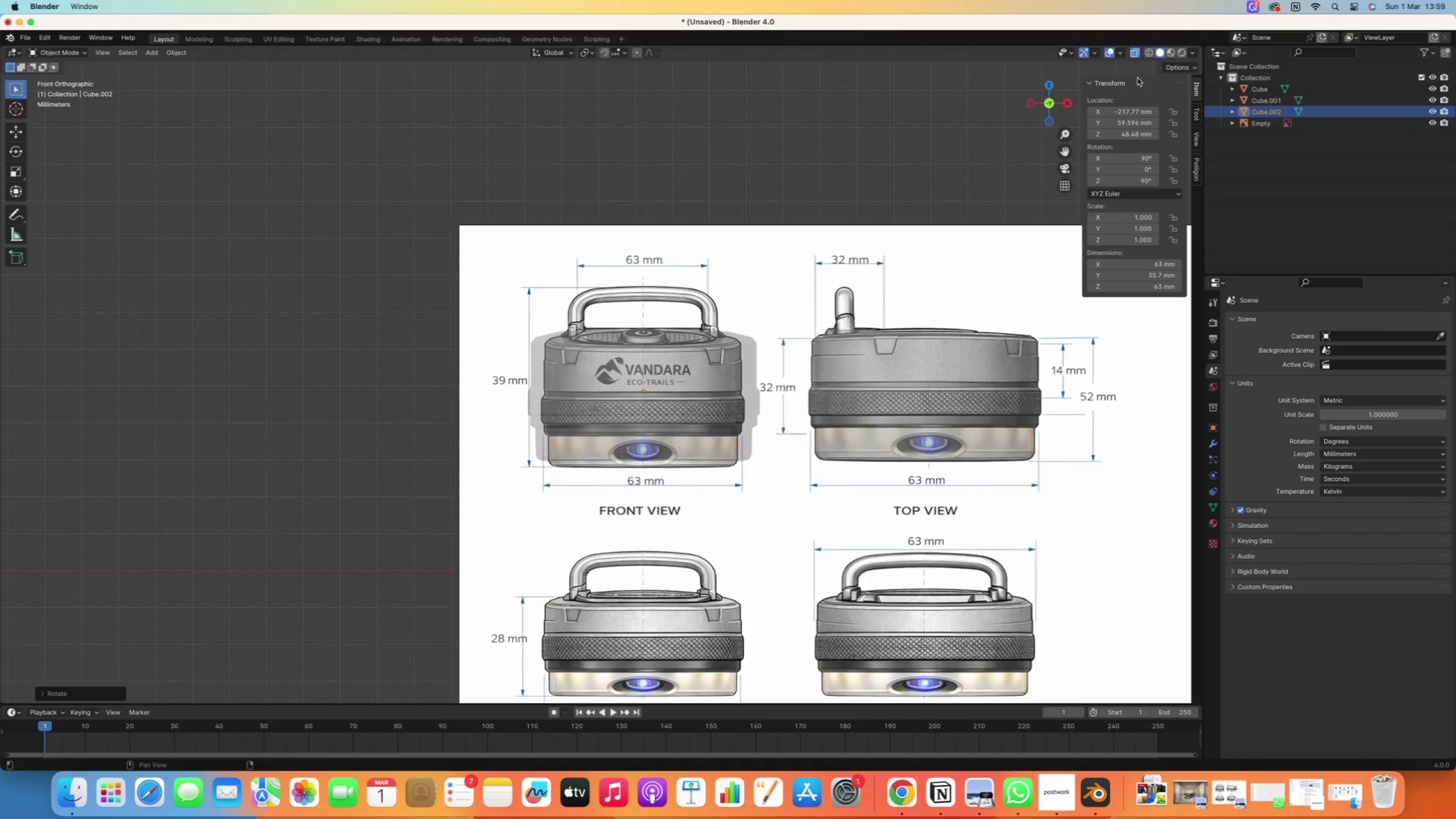 
left_click([1135, 55])
 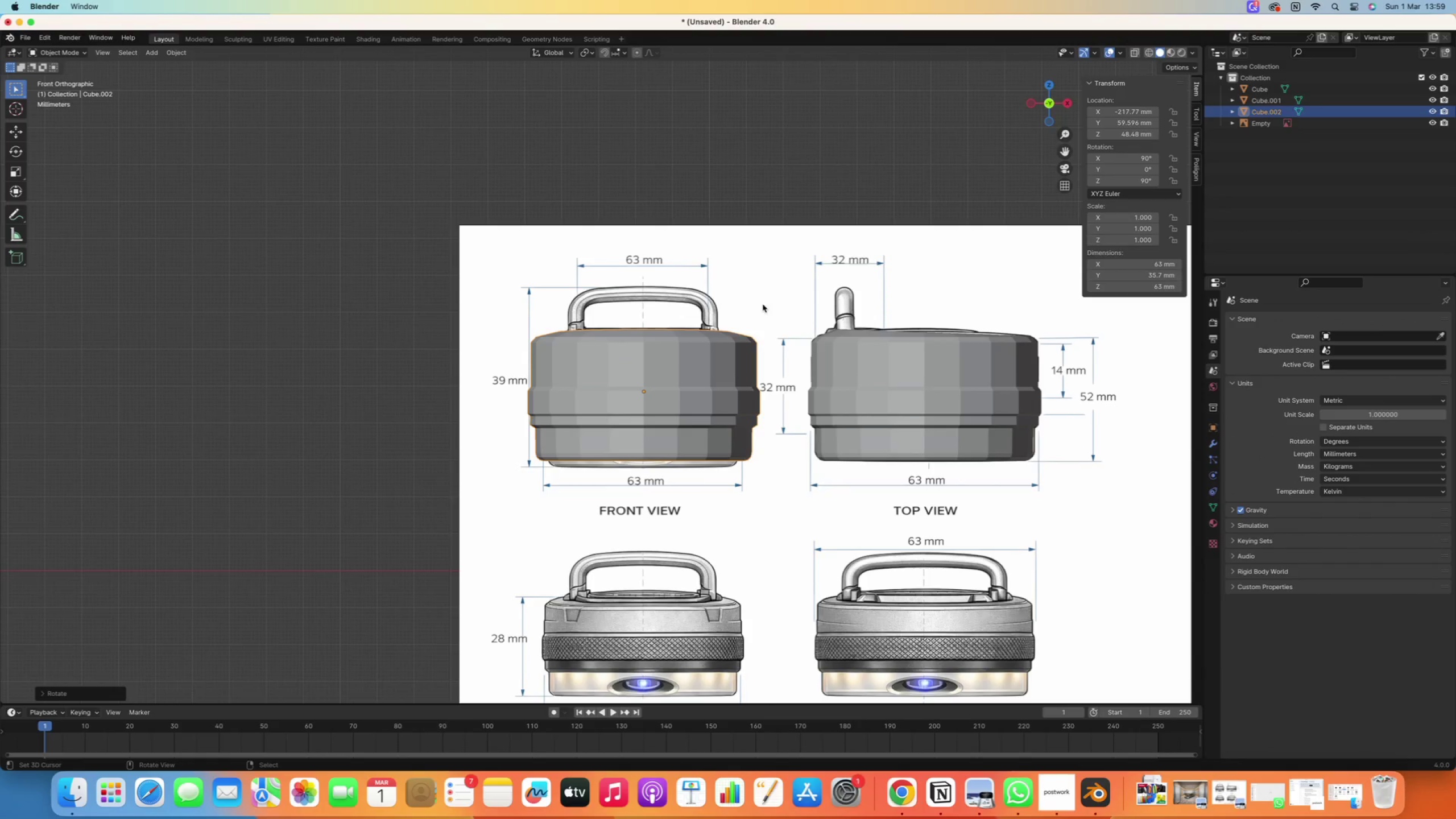 
scroll: coordinate [682, 350], scroll_direction: down, amount: 9.0
 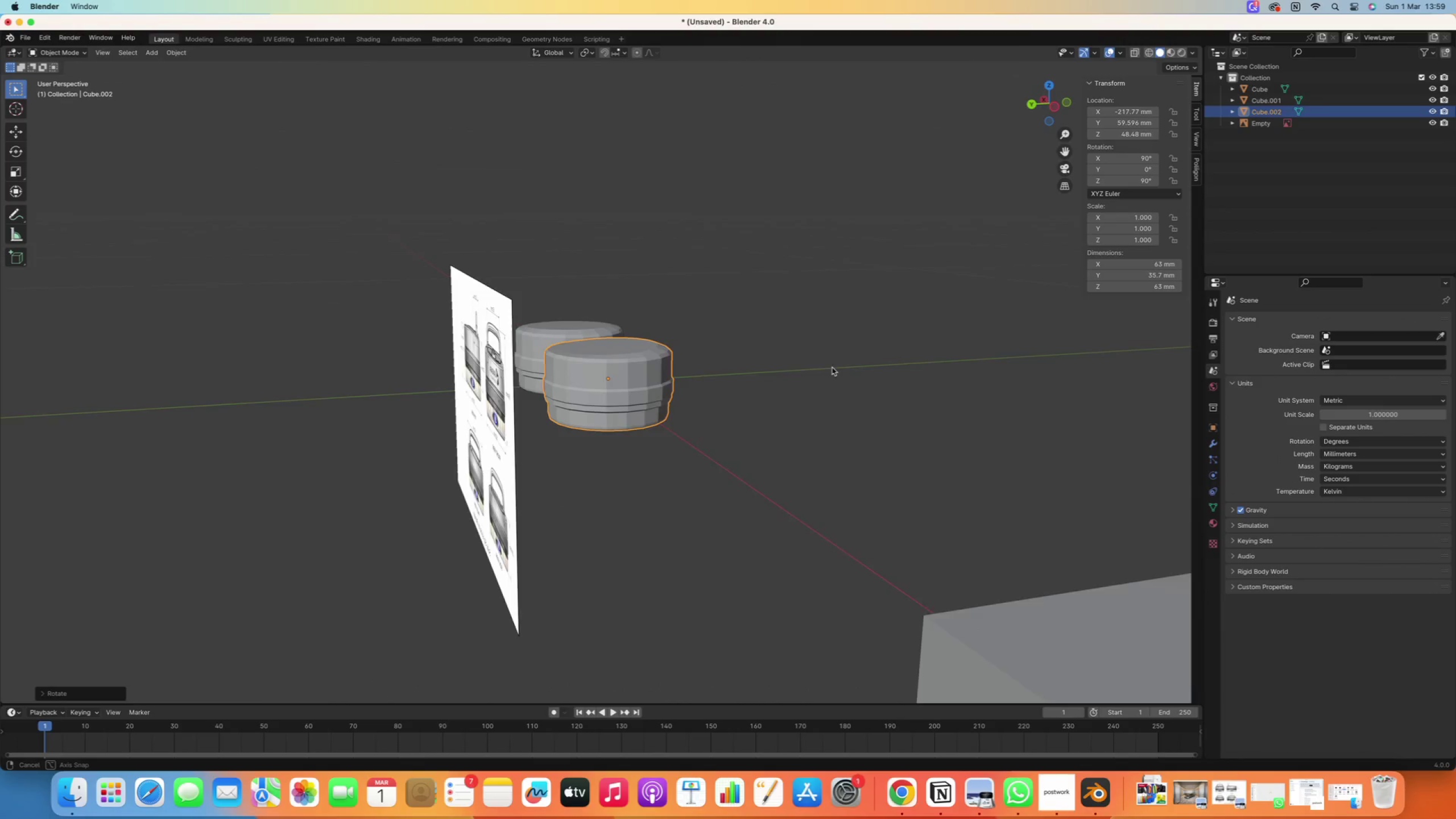 
key(R)
 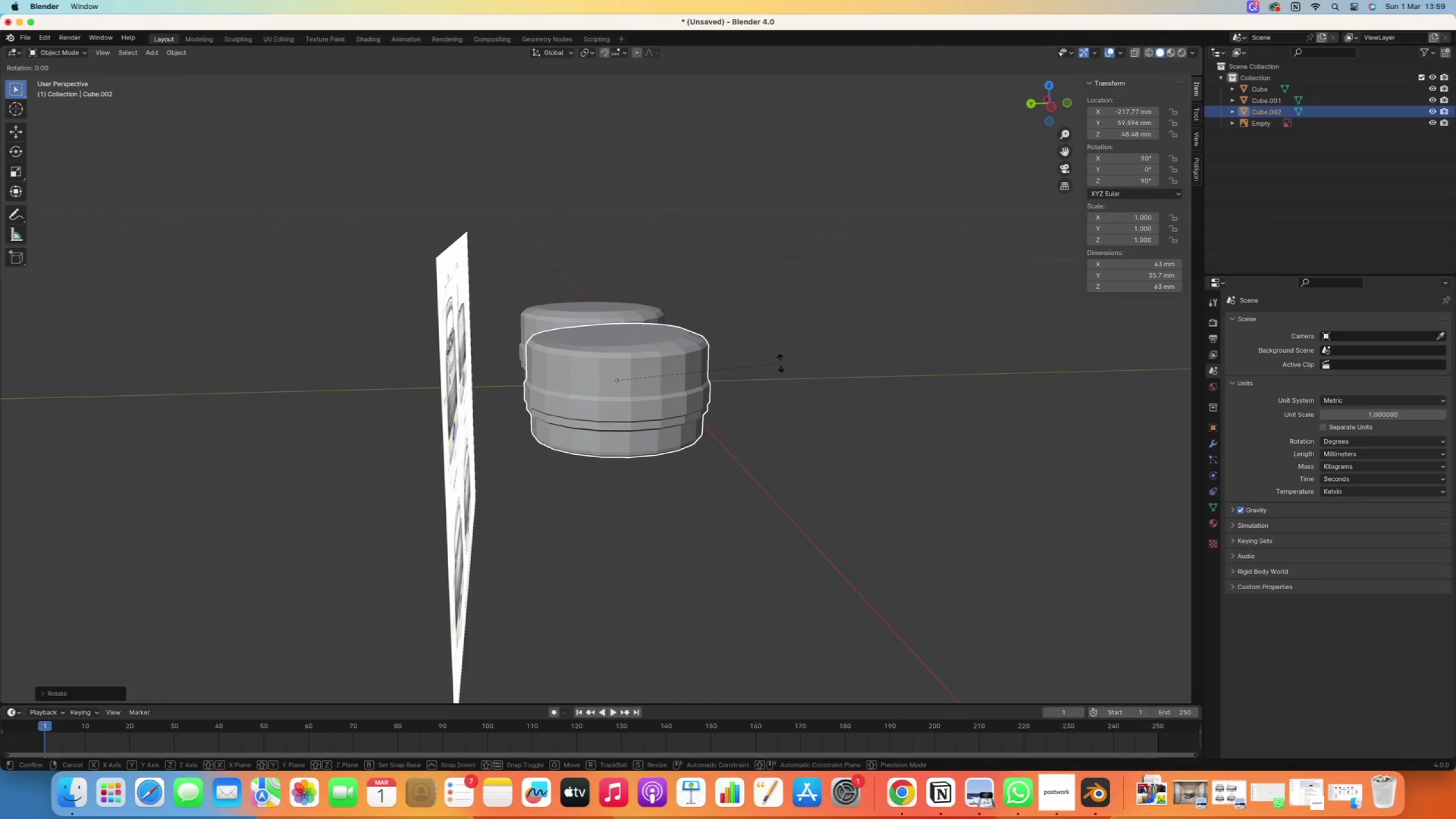 
scroll: coordinate [780, 363], scroll_direction: up, amount: 2.0
 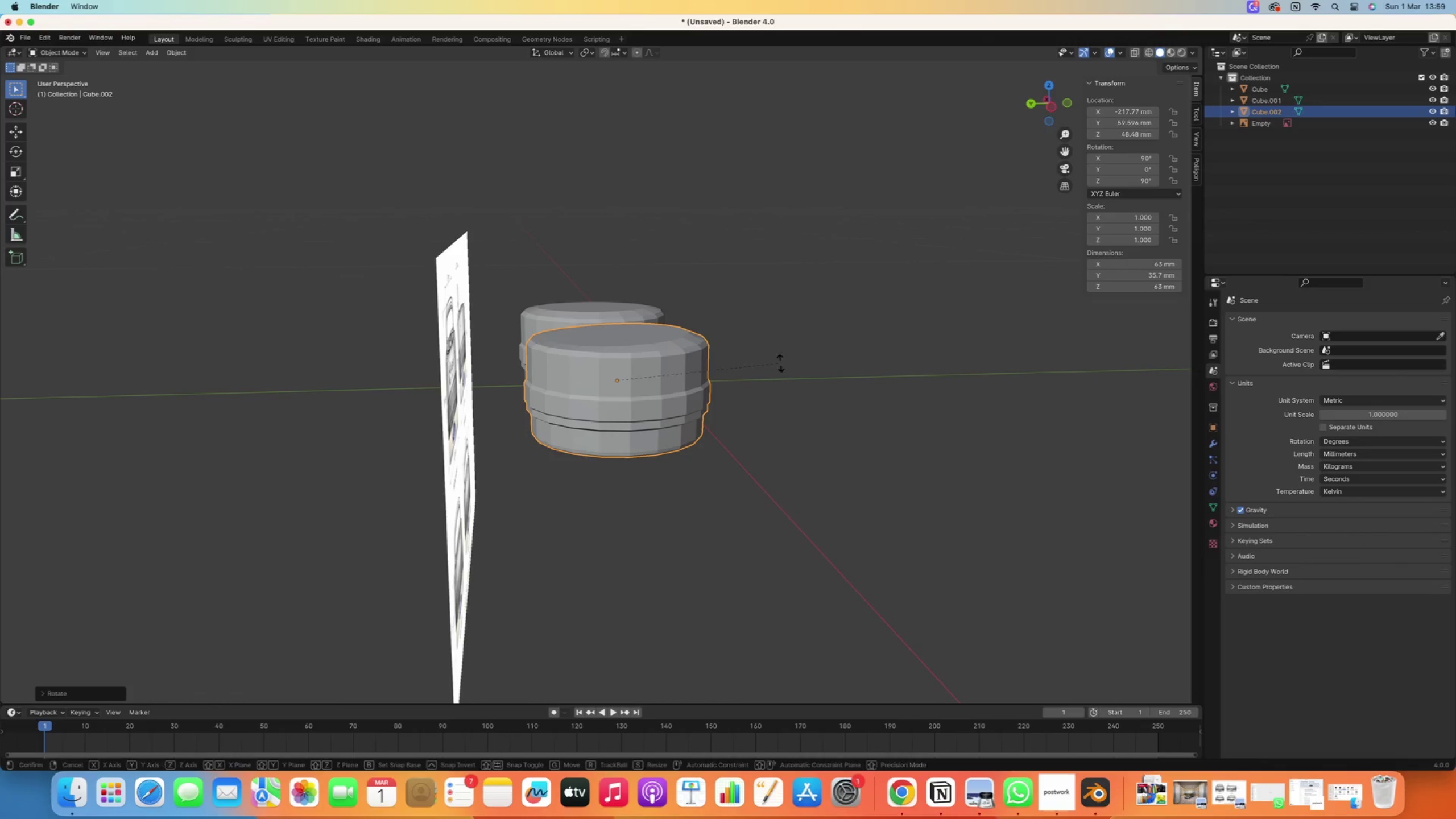 
type(z180)
 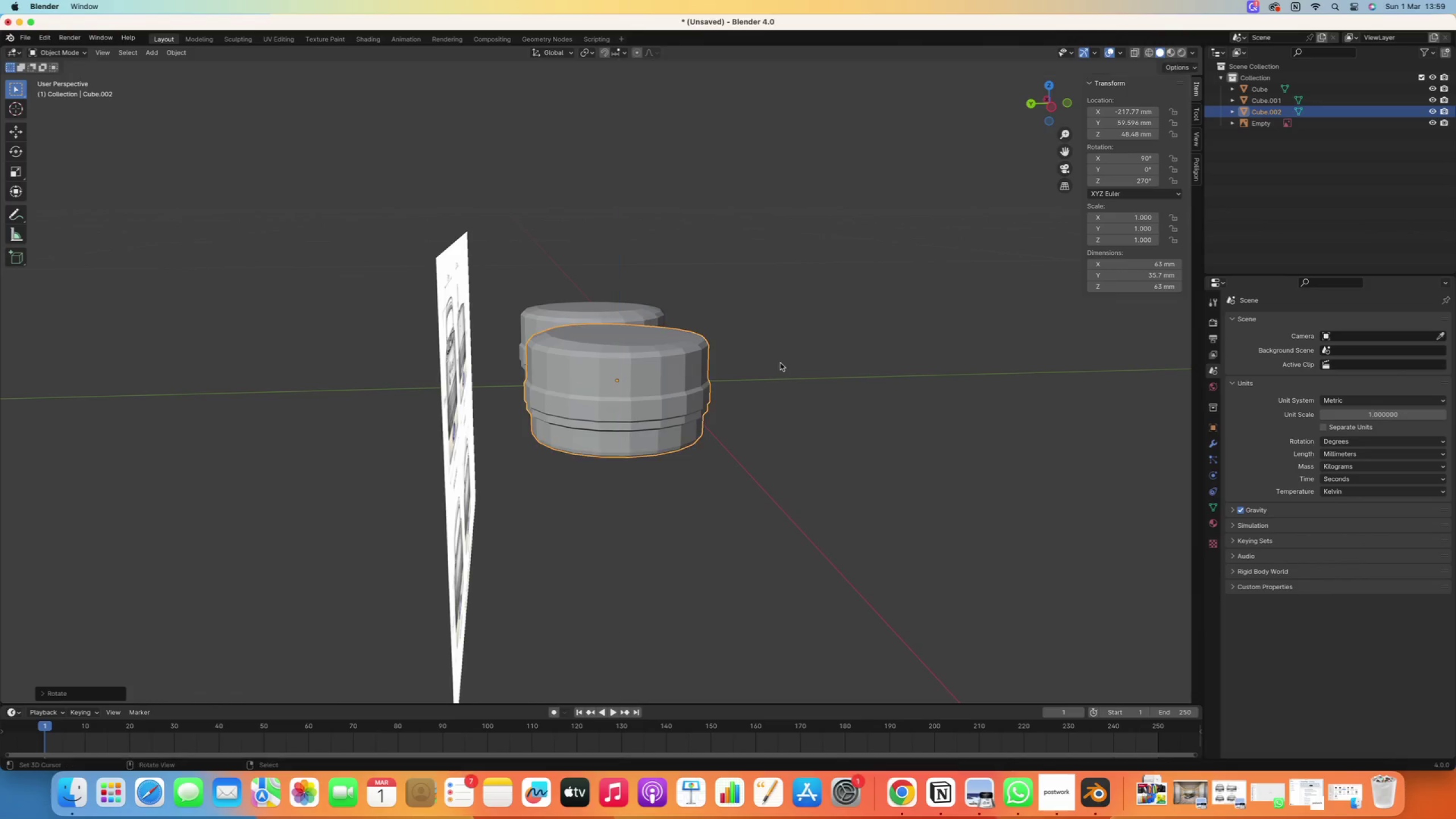 
key(Enter)
 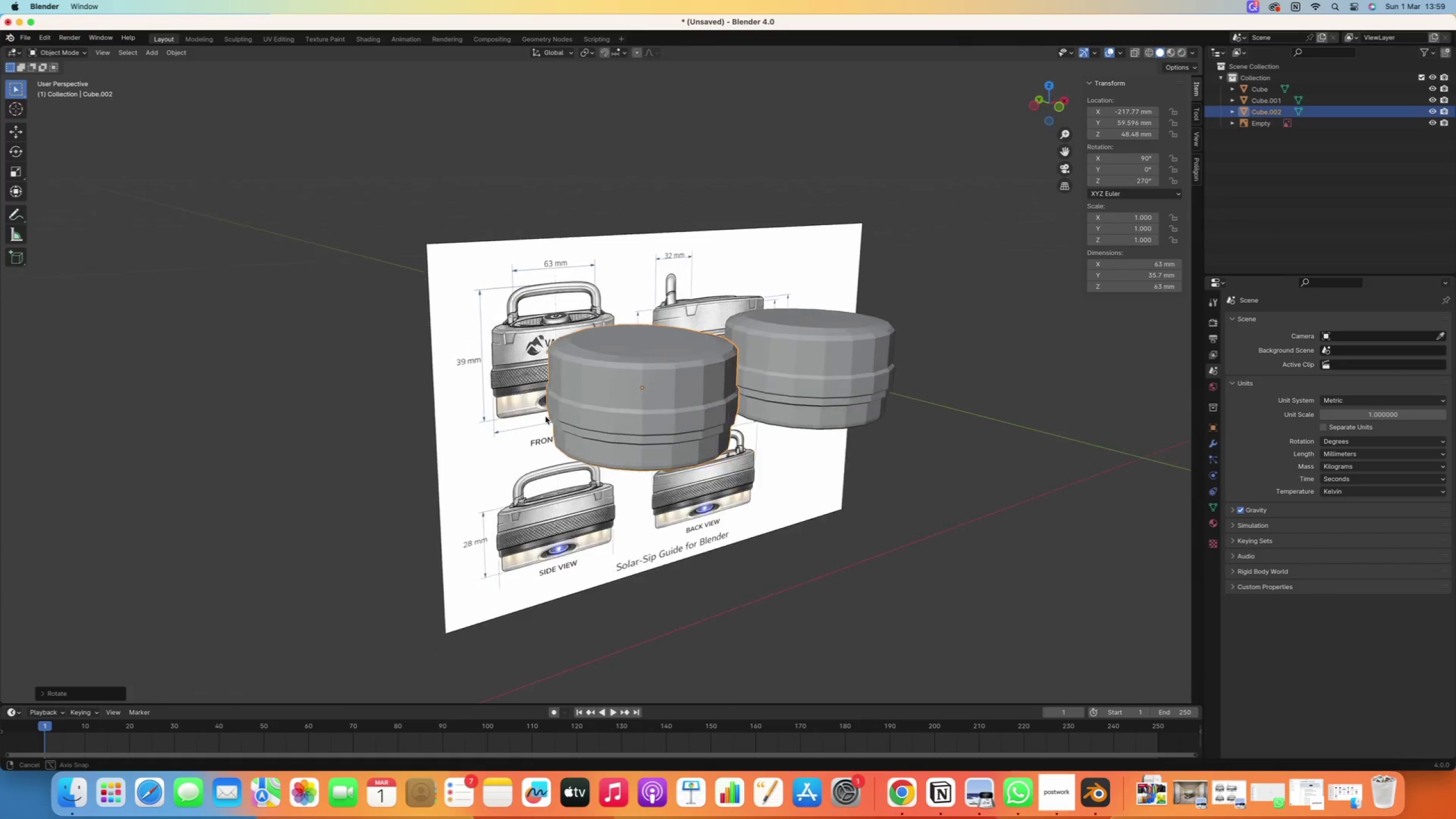 
key(Numpad1)
 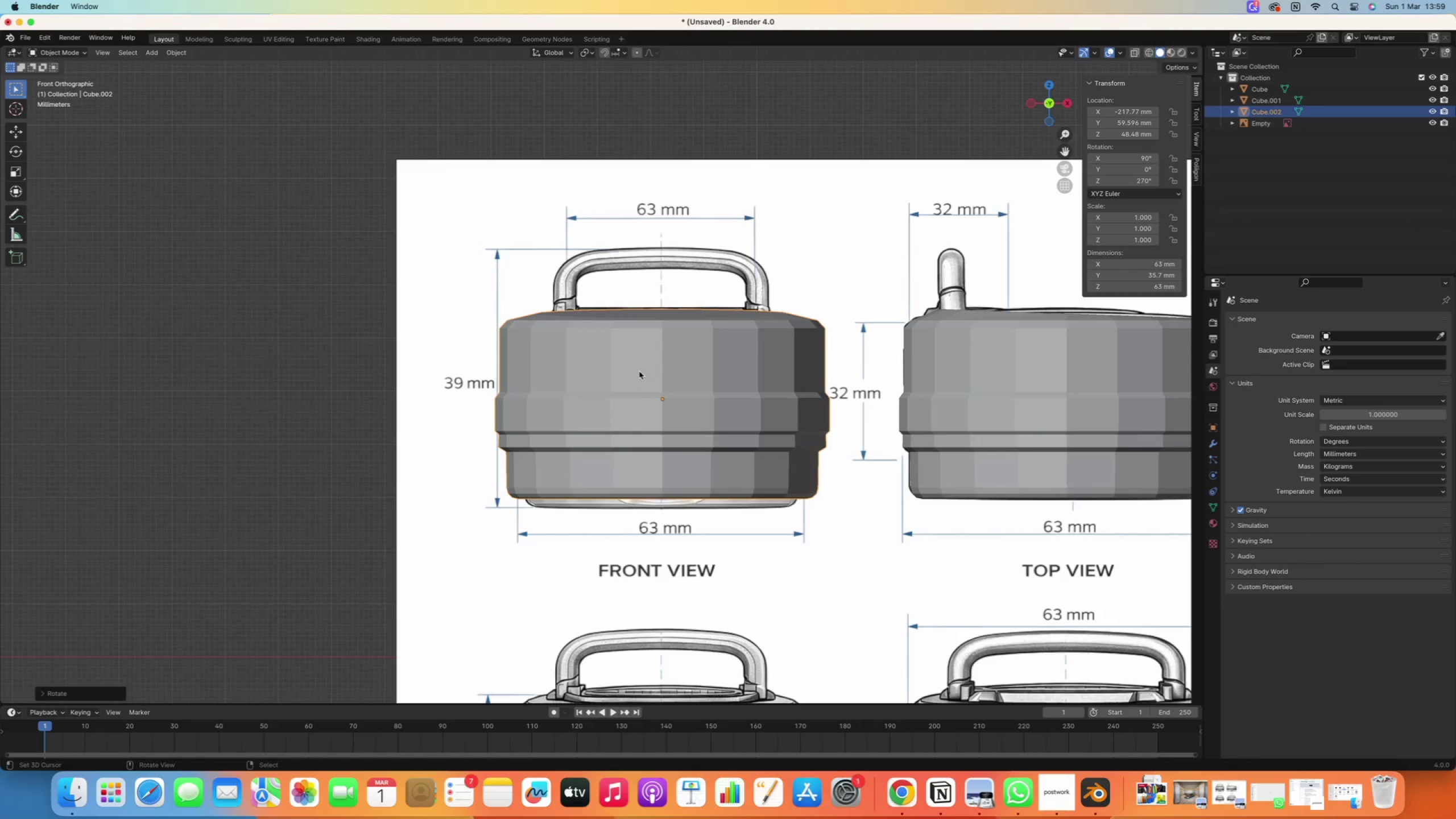 
scroll: coordinate [556, 409], scroll_direction: up, amount: 4.0
 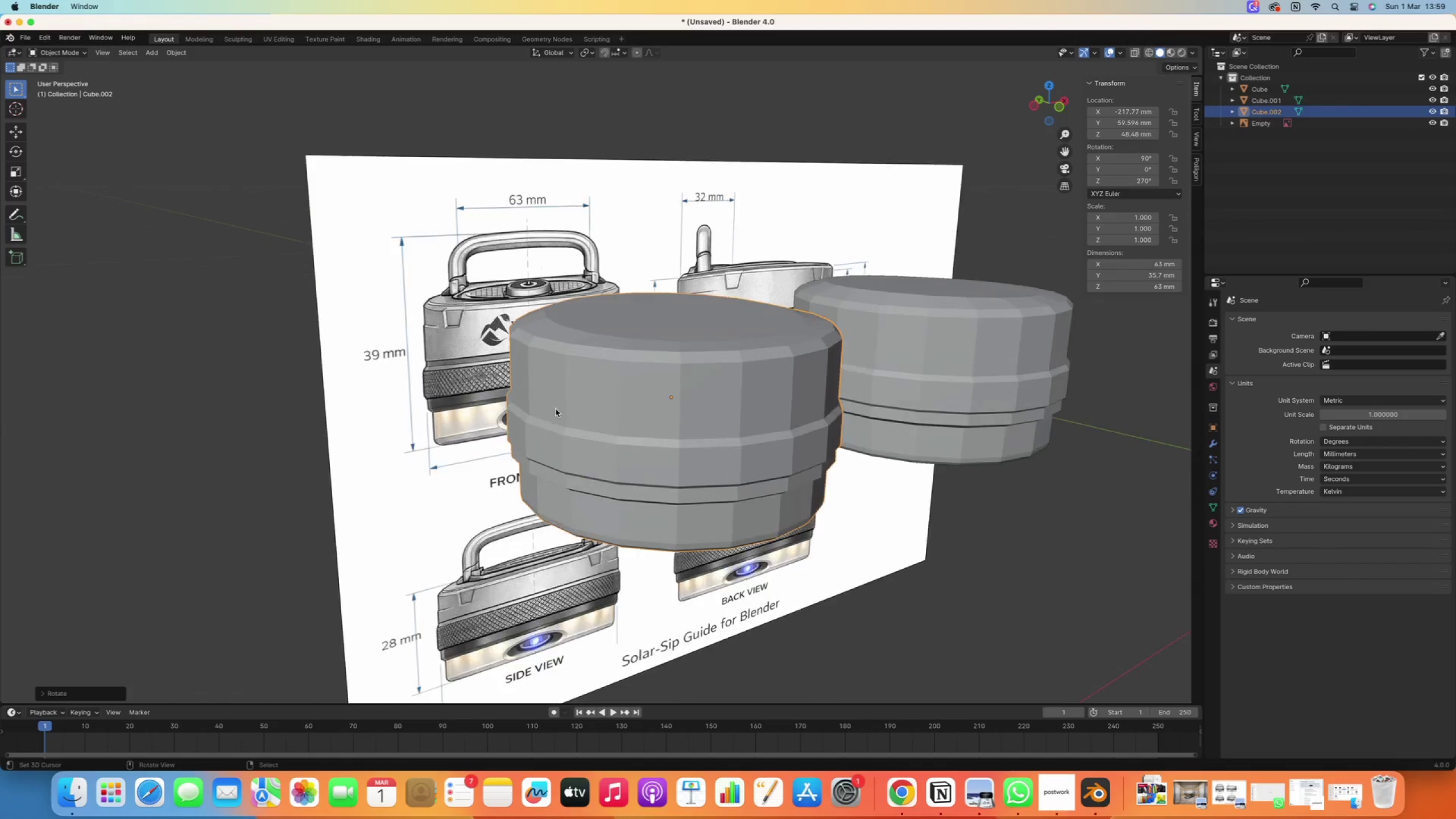 
scroll: coordinate [580, 333], scroll_direction: down, amount: 9.0
 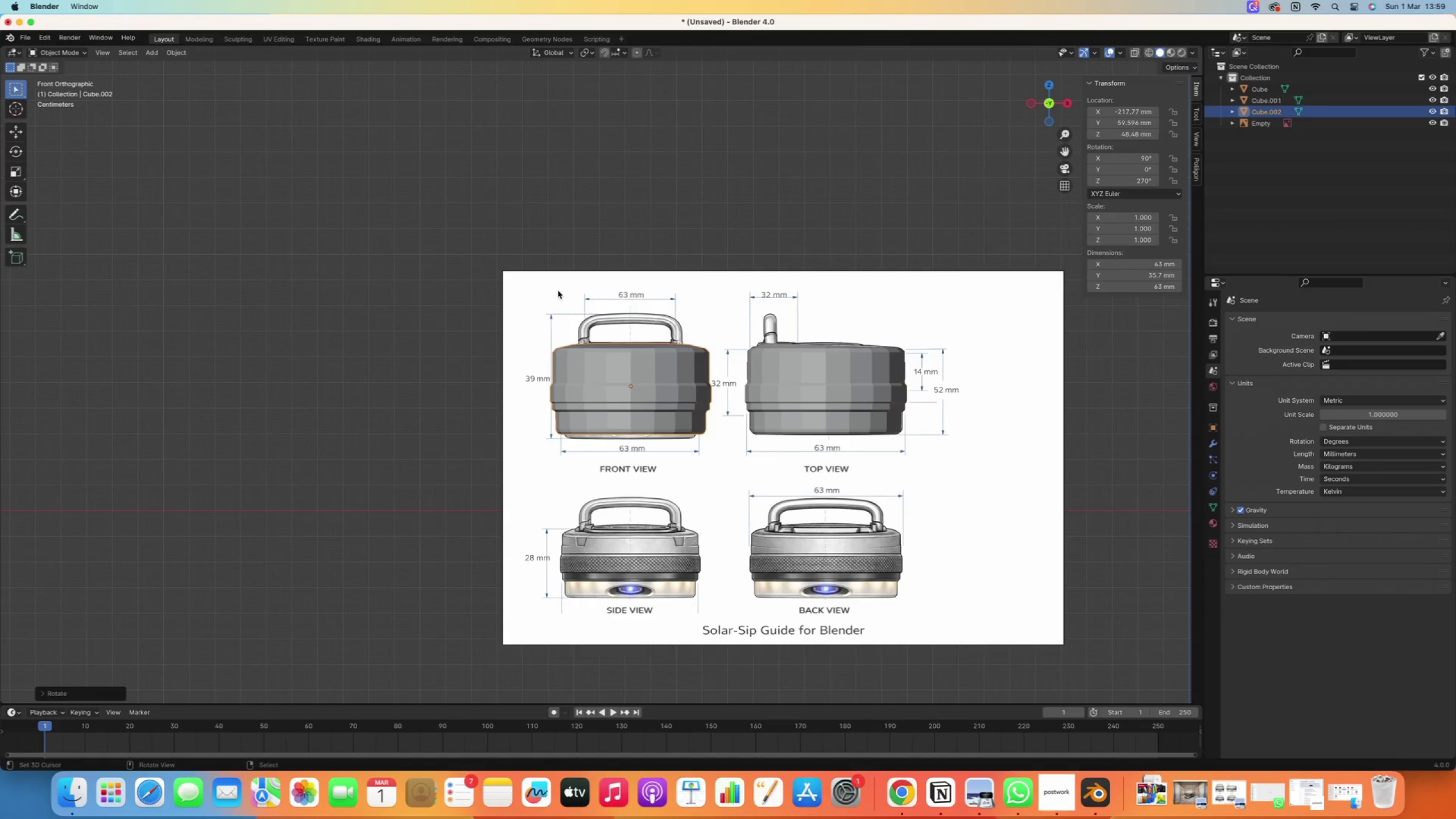 
hold_key(key=ShiftRight, duration=0.46)
 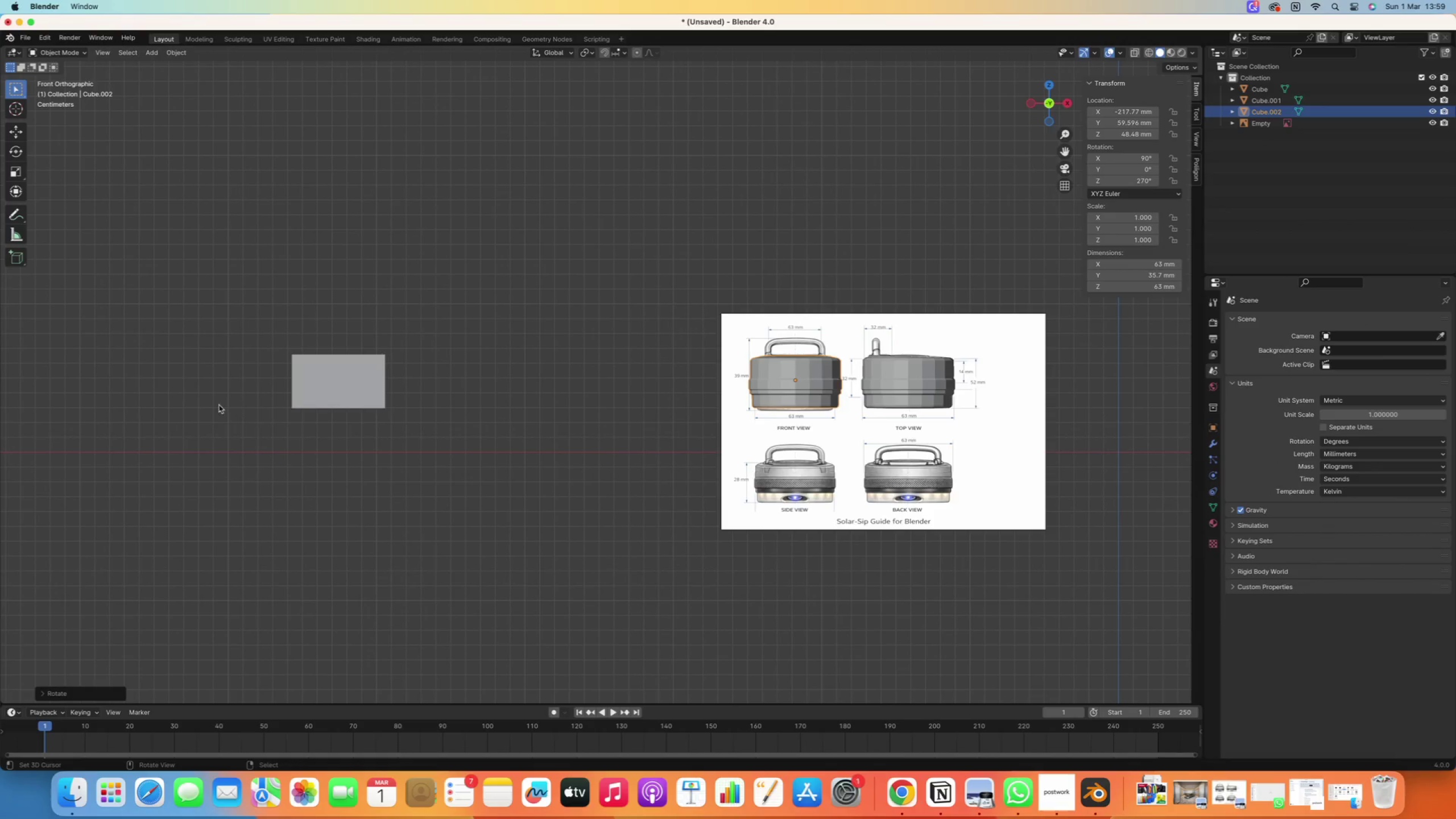 
scroll: coordinate [556, 291], scroll_direction: down, amount: 5.0
 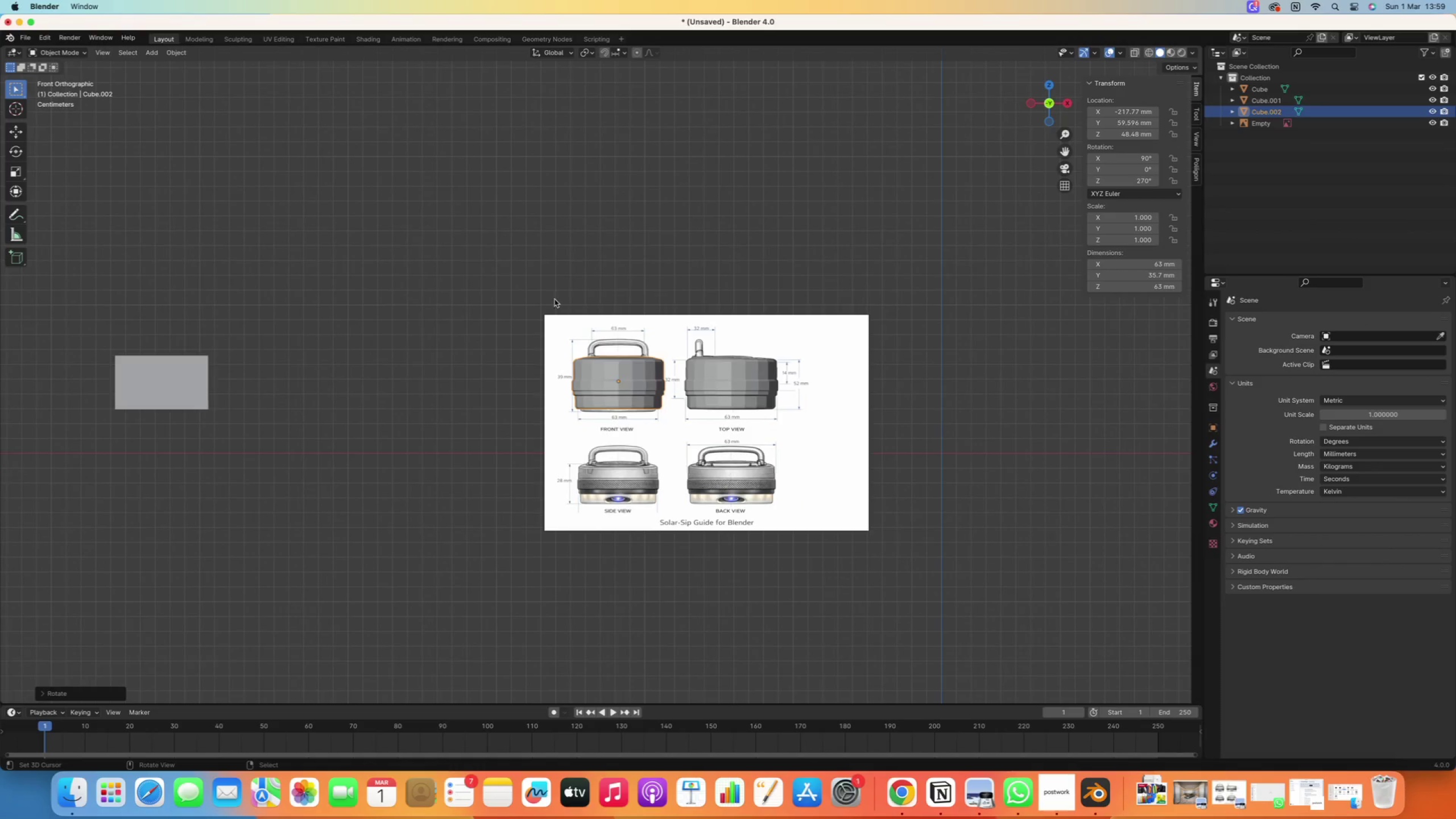 
right_click([301, 390])
 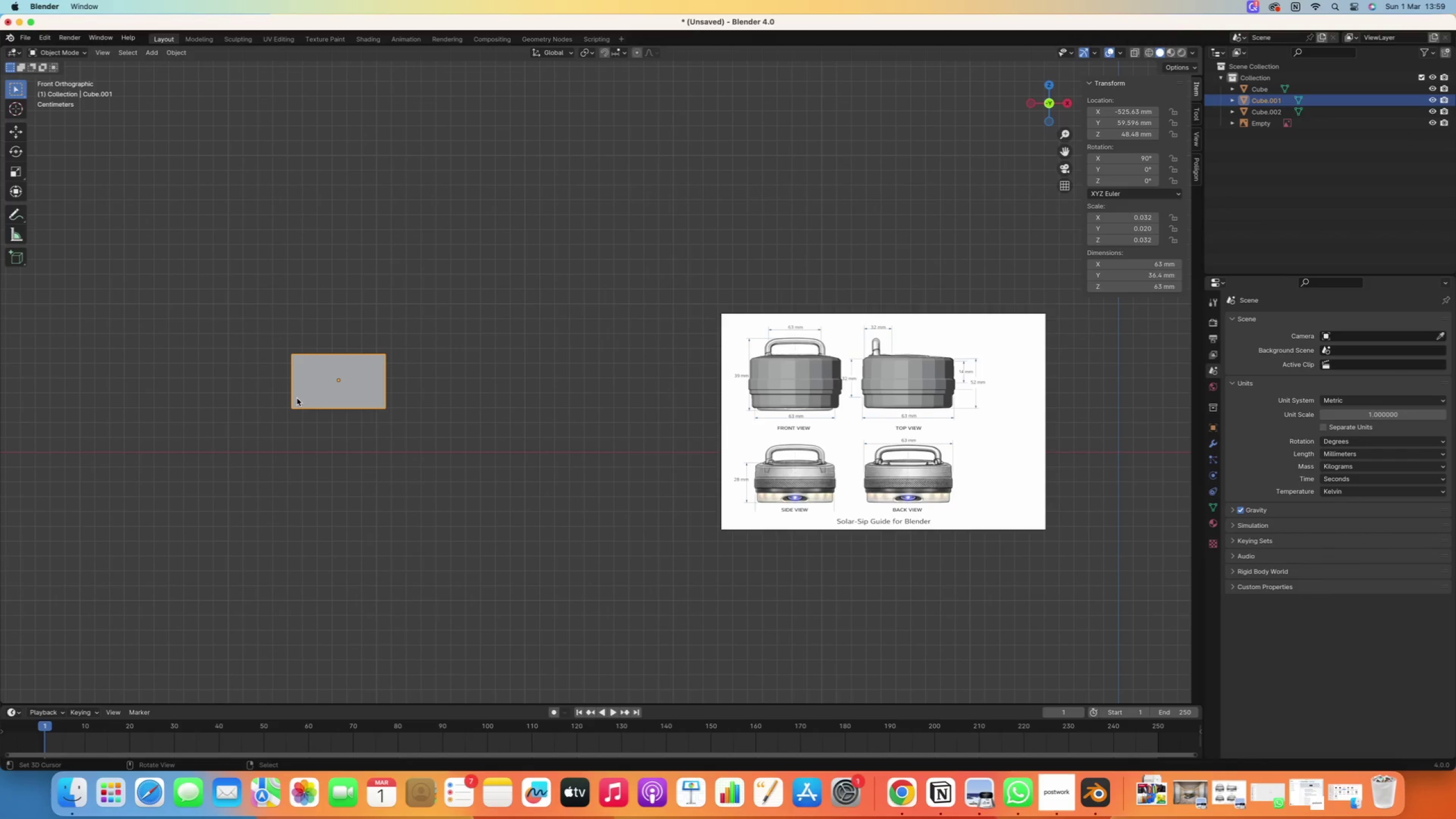 
scroll: coordinate [715, 369], scroll_direction: down, amount: 1.0
 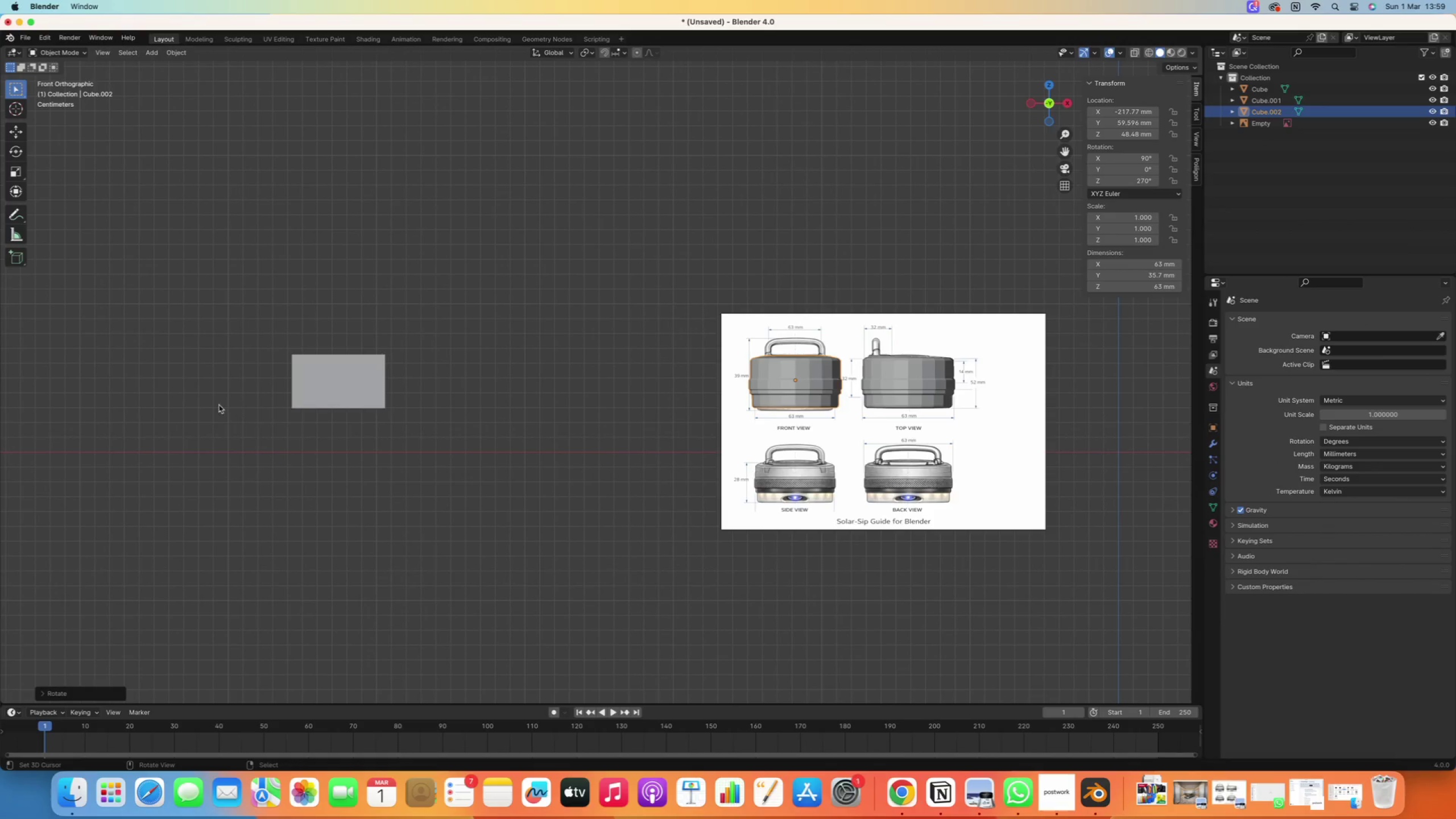 
type(gx)
 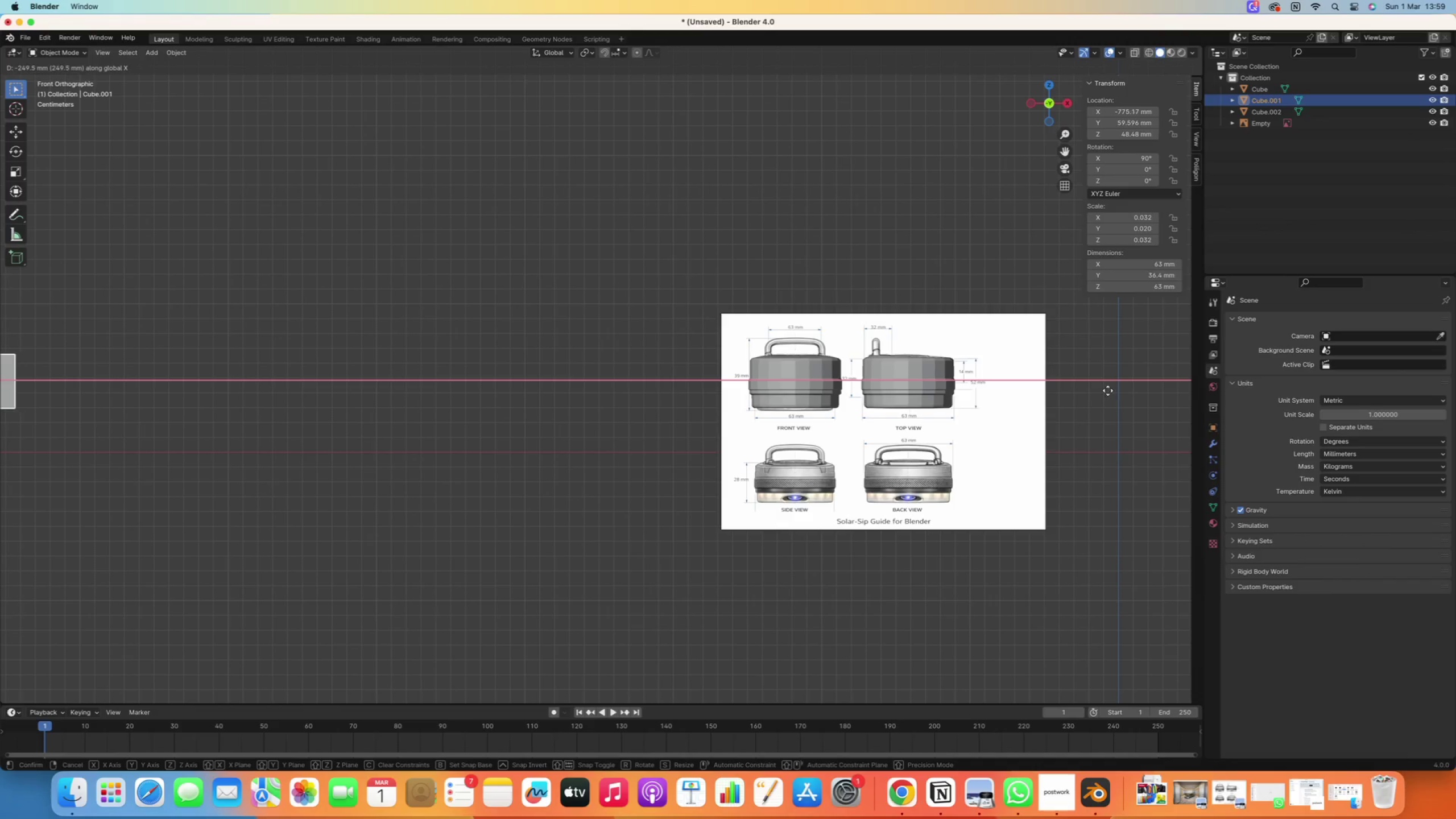 
left_click([966, 390])
 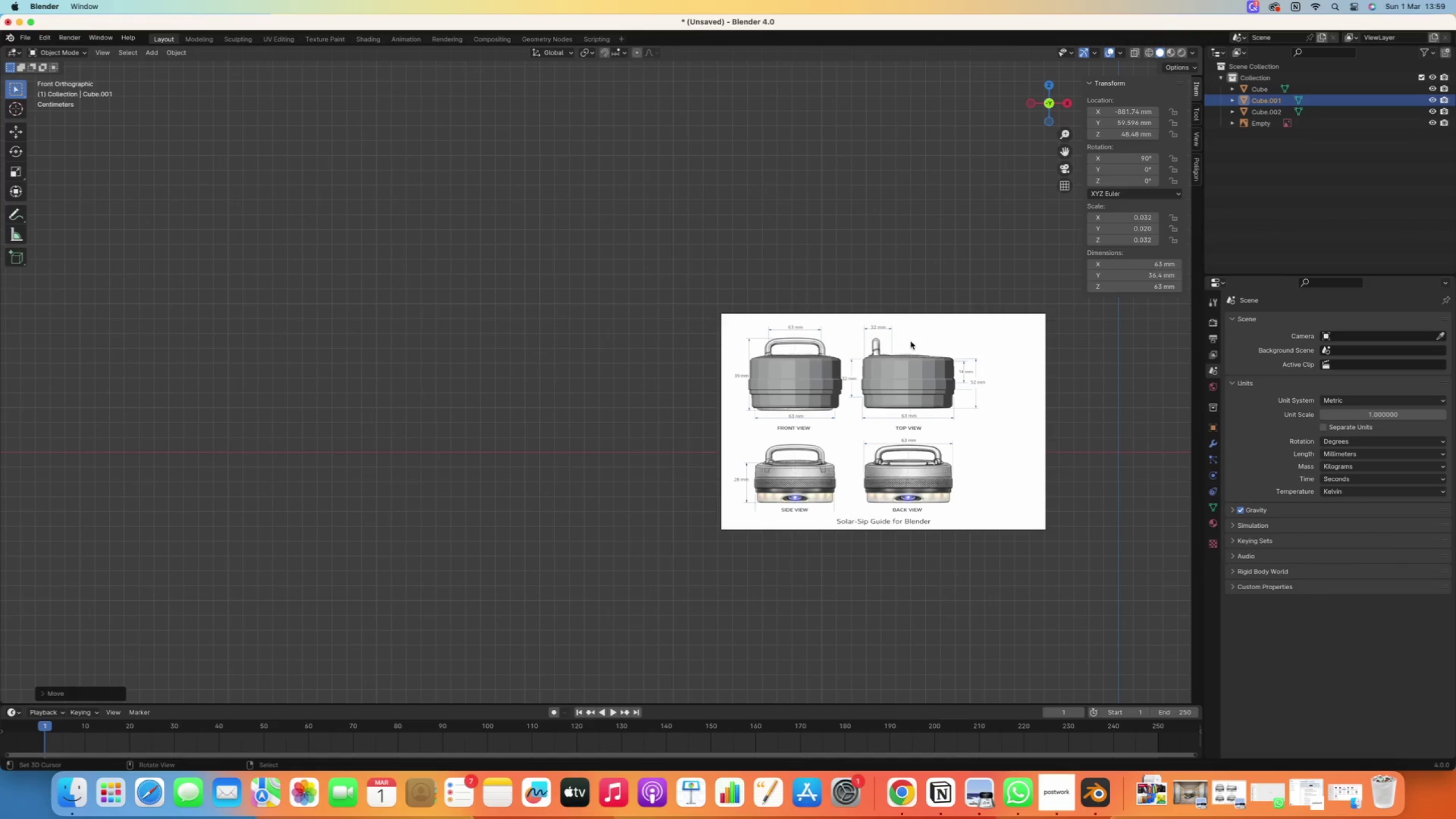 
right_click([954, 318])
 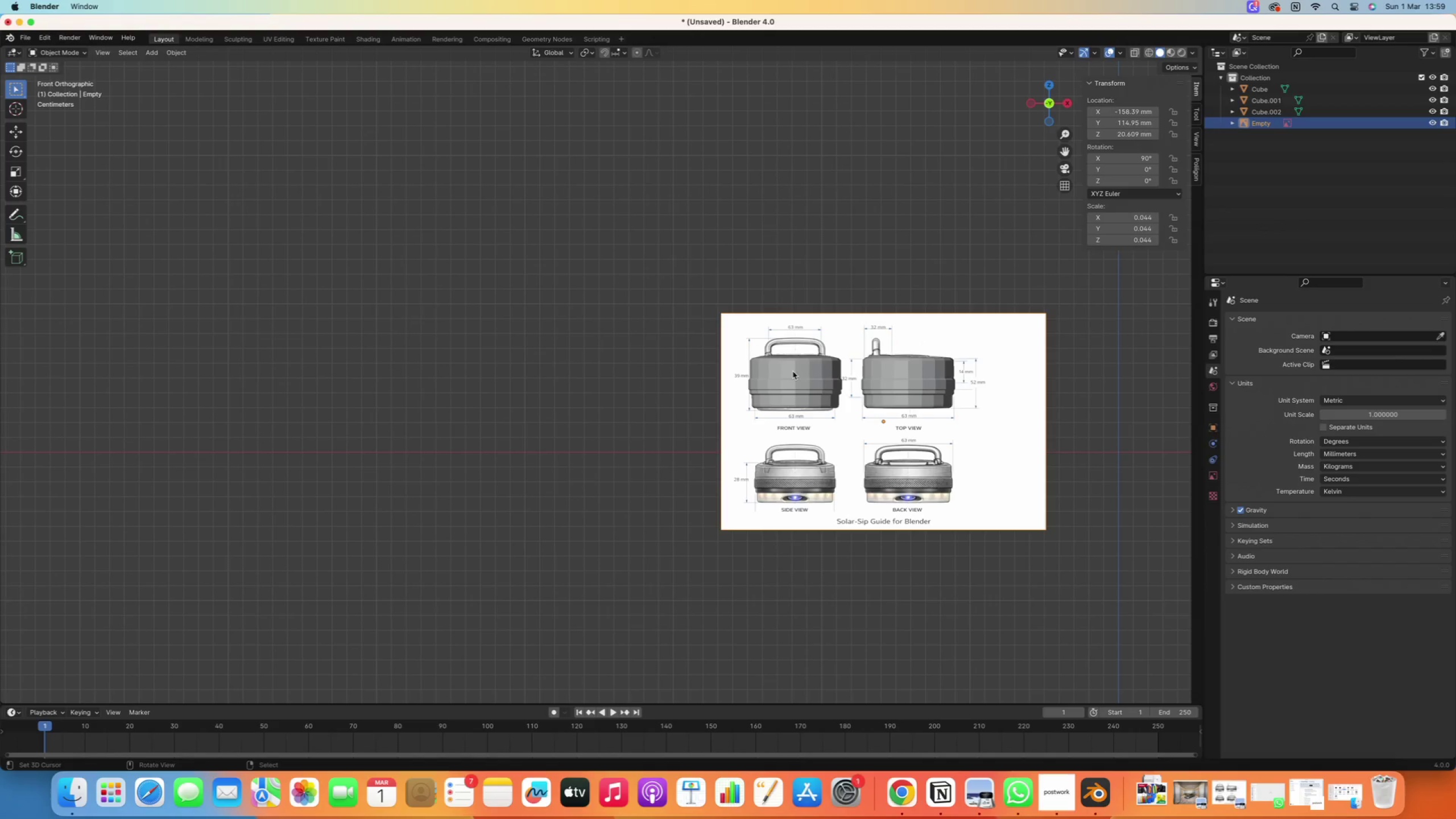 
hold_key(key=ShiftRight, duration=0.92)
right_click([807, 373])
 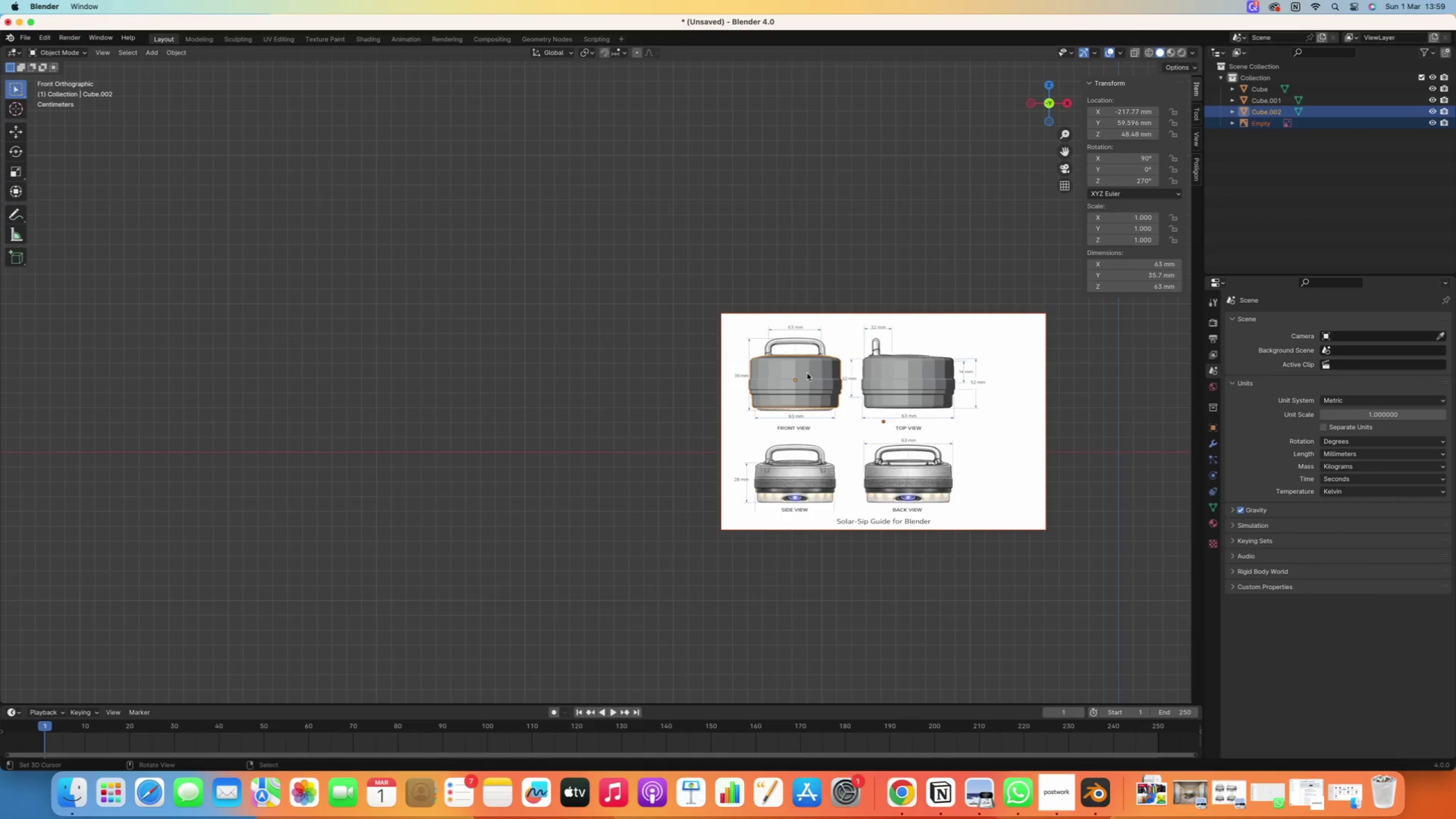 
key(Alt+OptionLeft)
 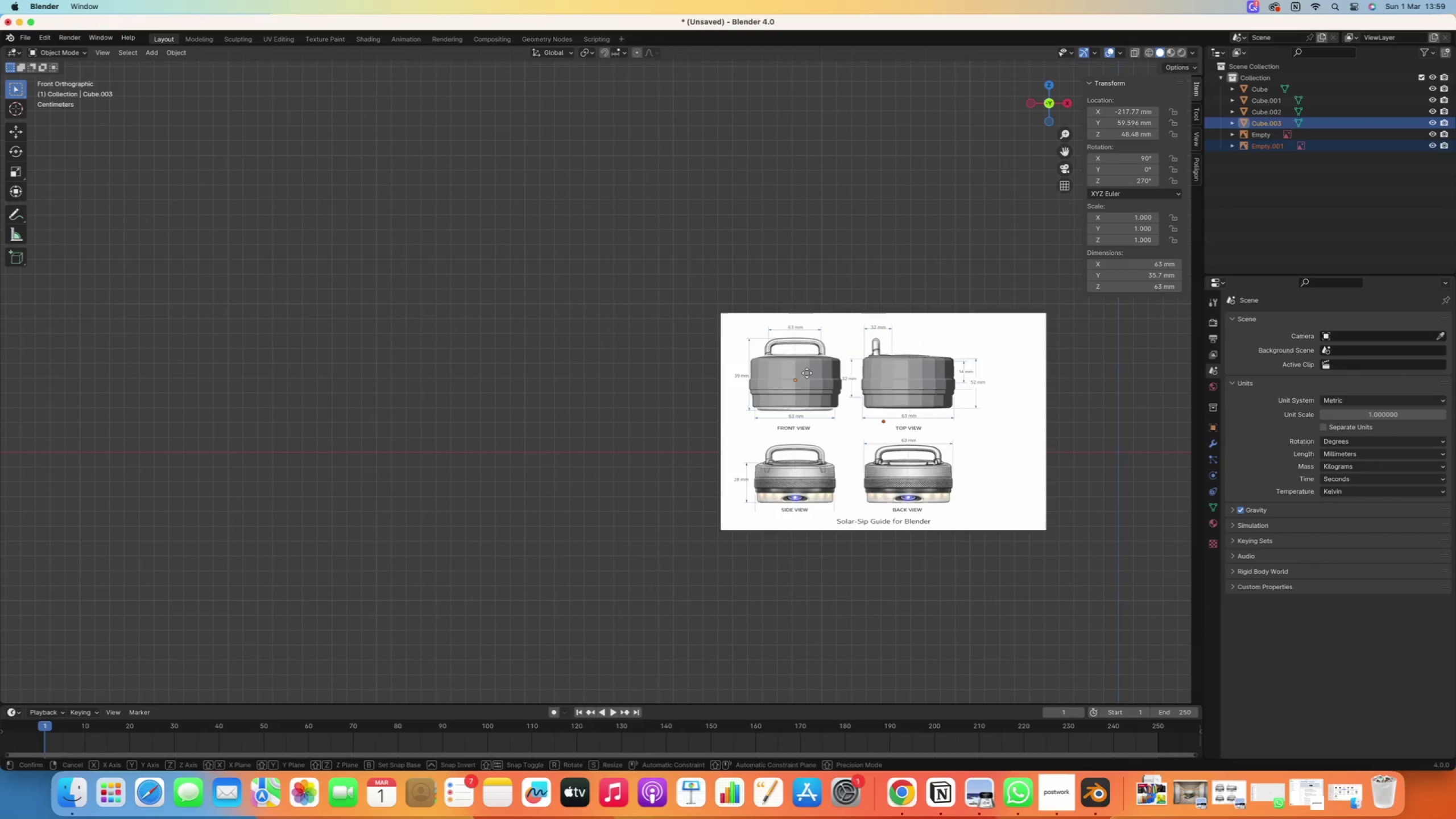 
key(Alt+D)
 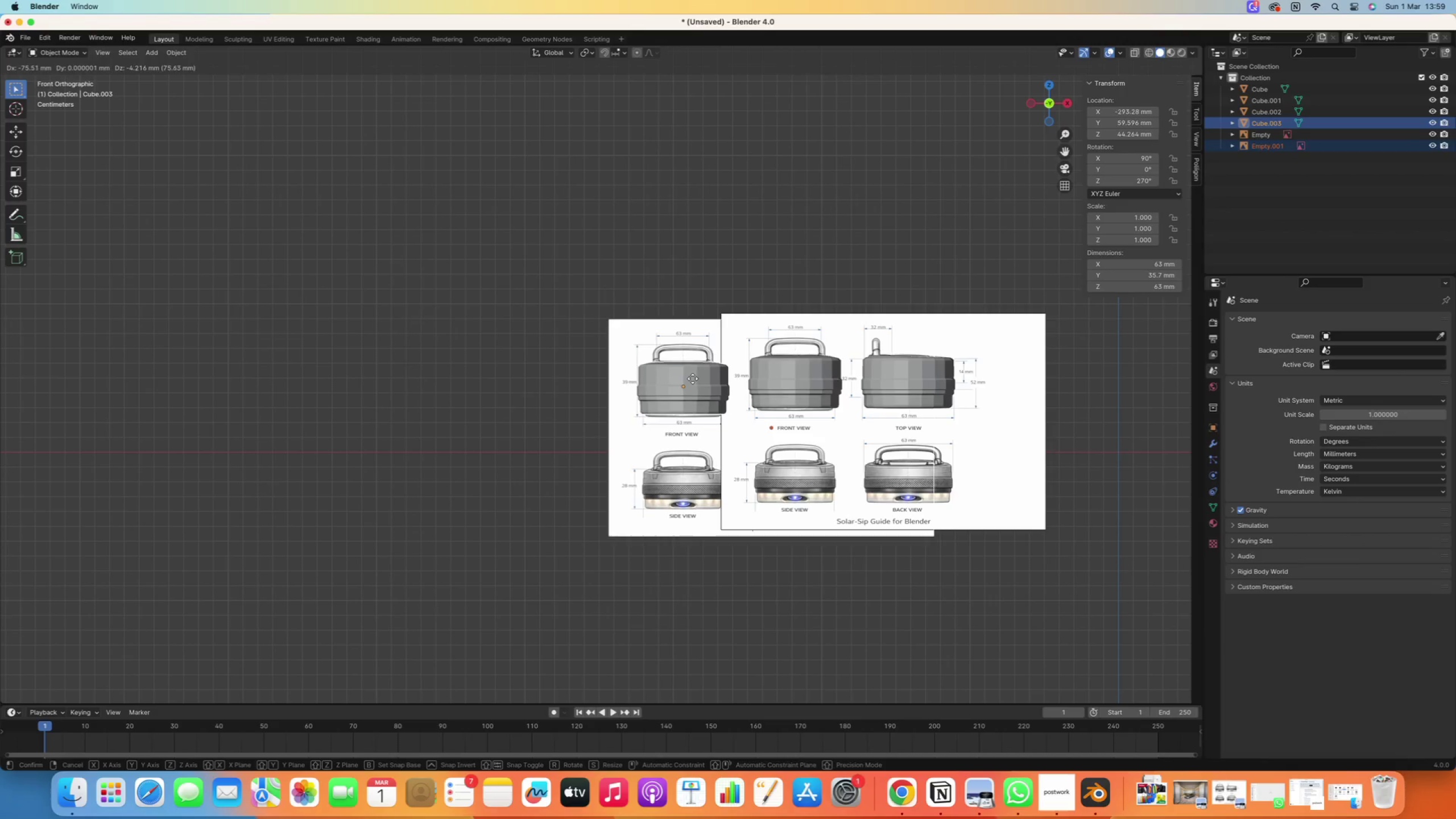 
key(X)
 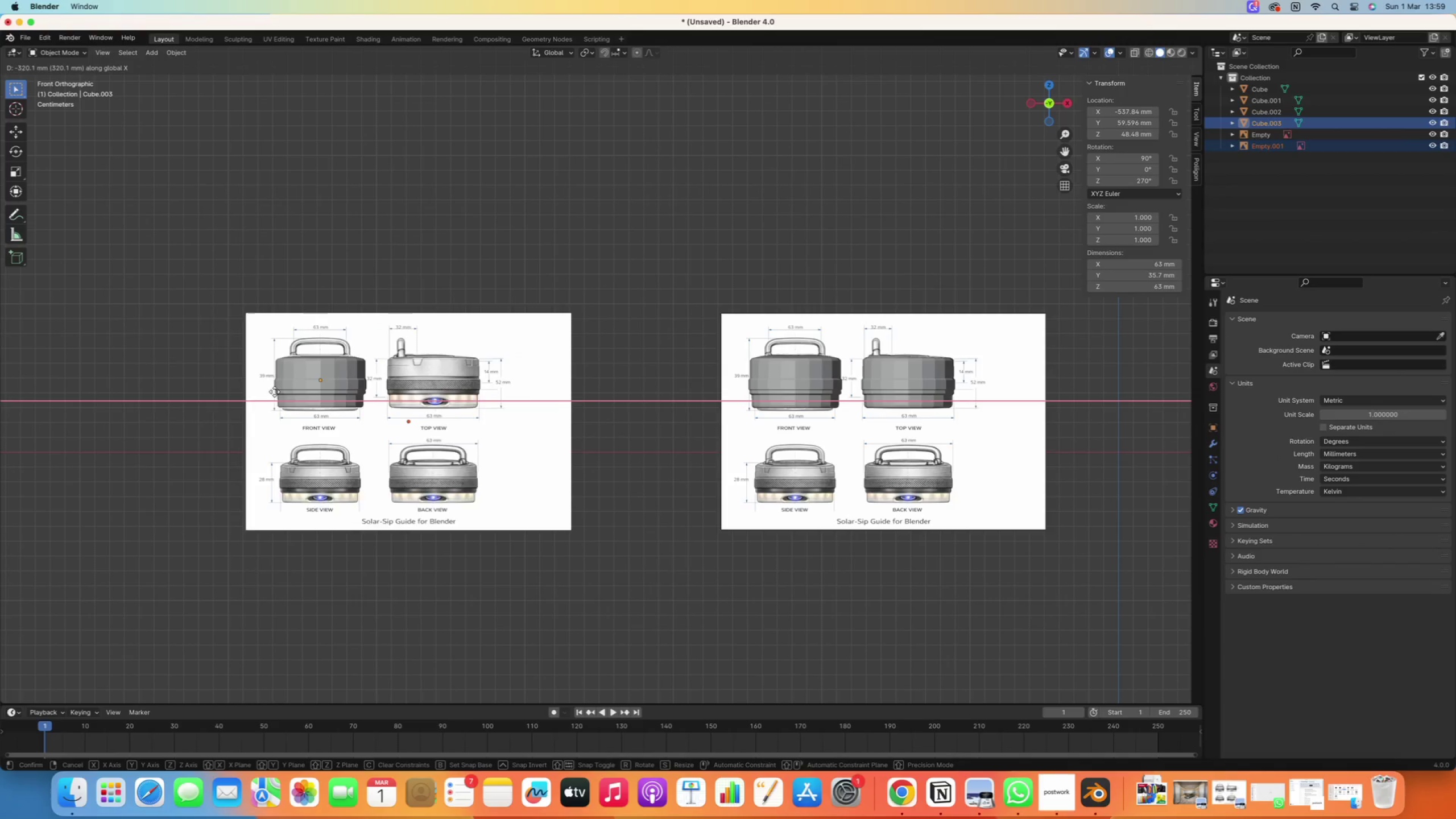 
left_click([204, 392])
 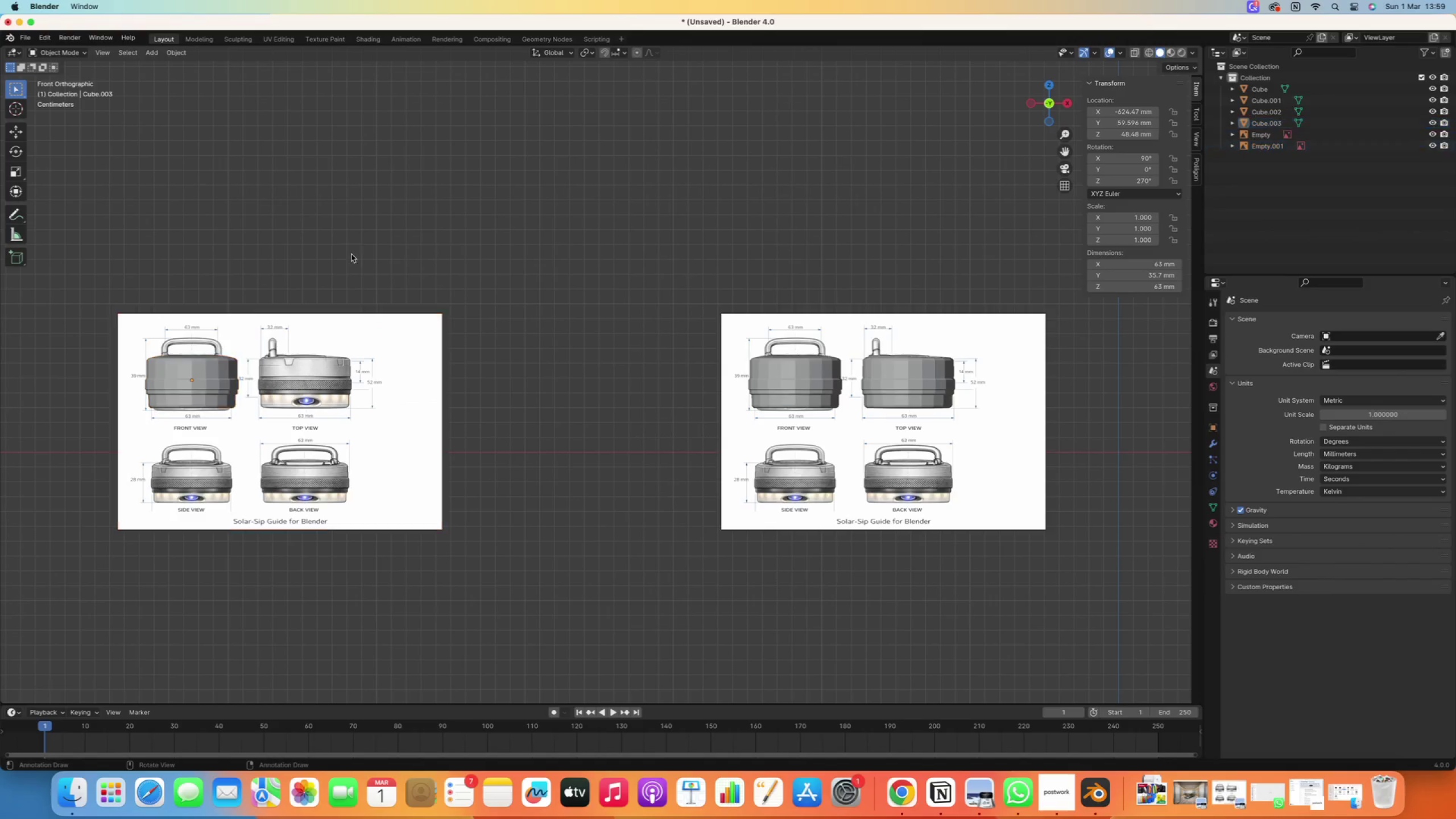 
double_click([351, 325])
 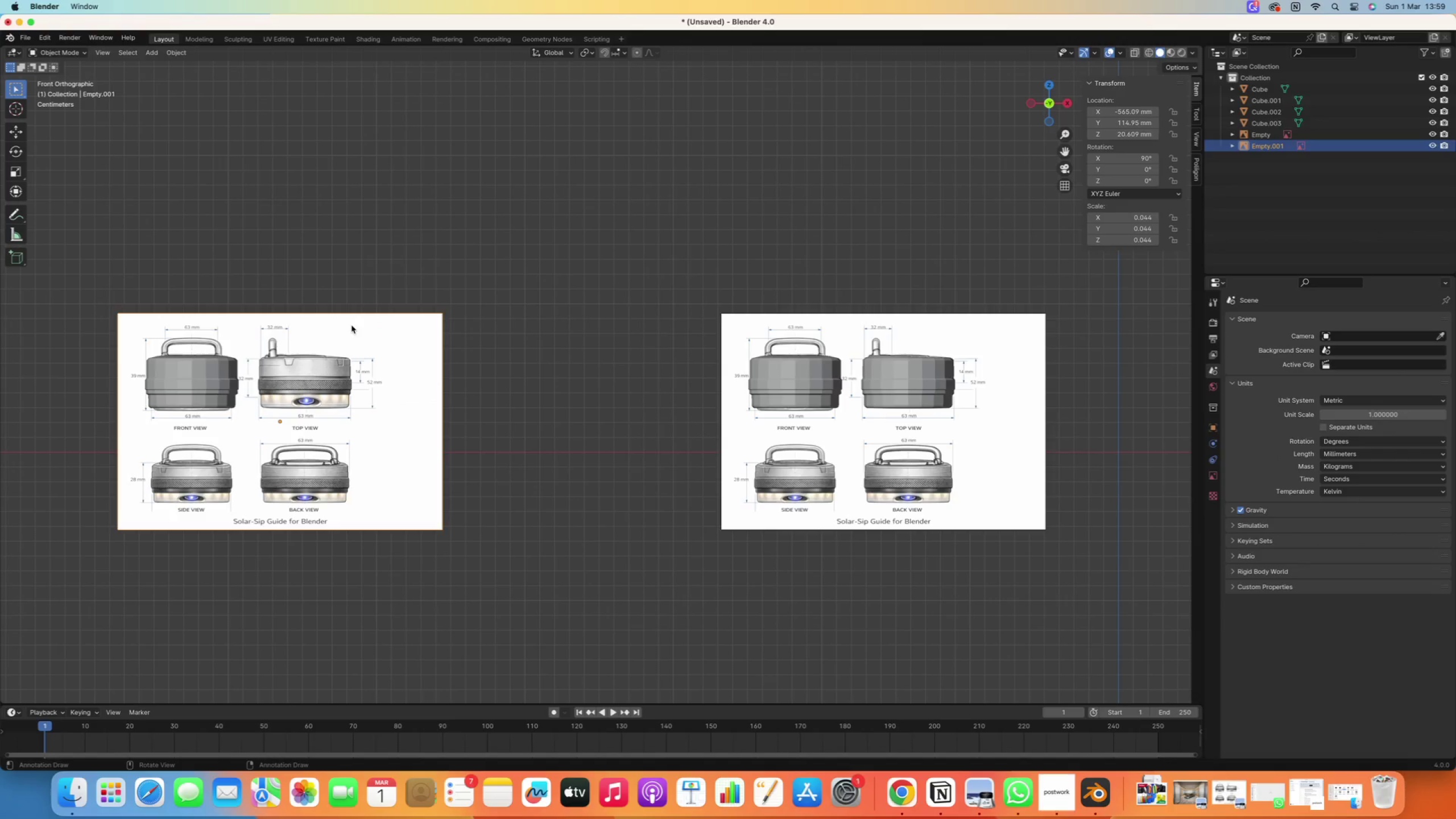 
hold_key(key=ShiftRight, duration=0.64)
scroll: coordinate [468, 355], scroll_direction: up, amount: 1.0
 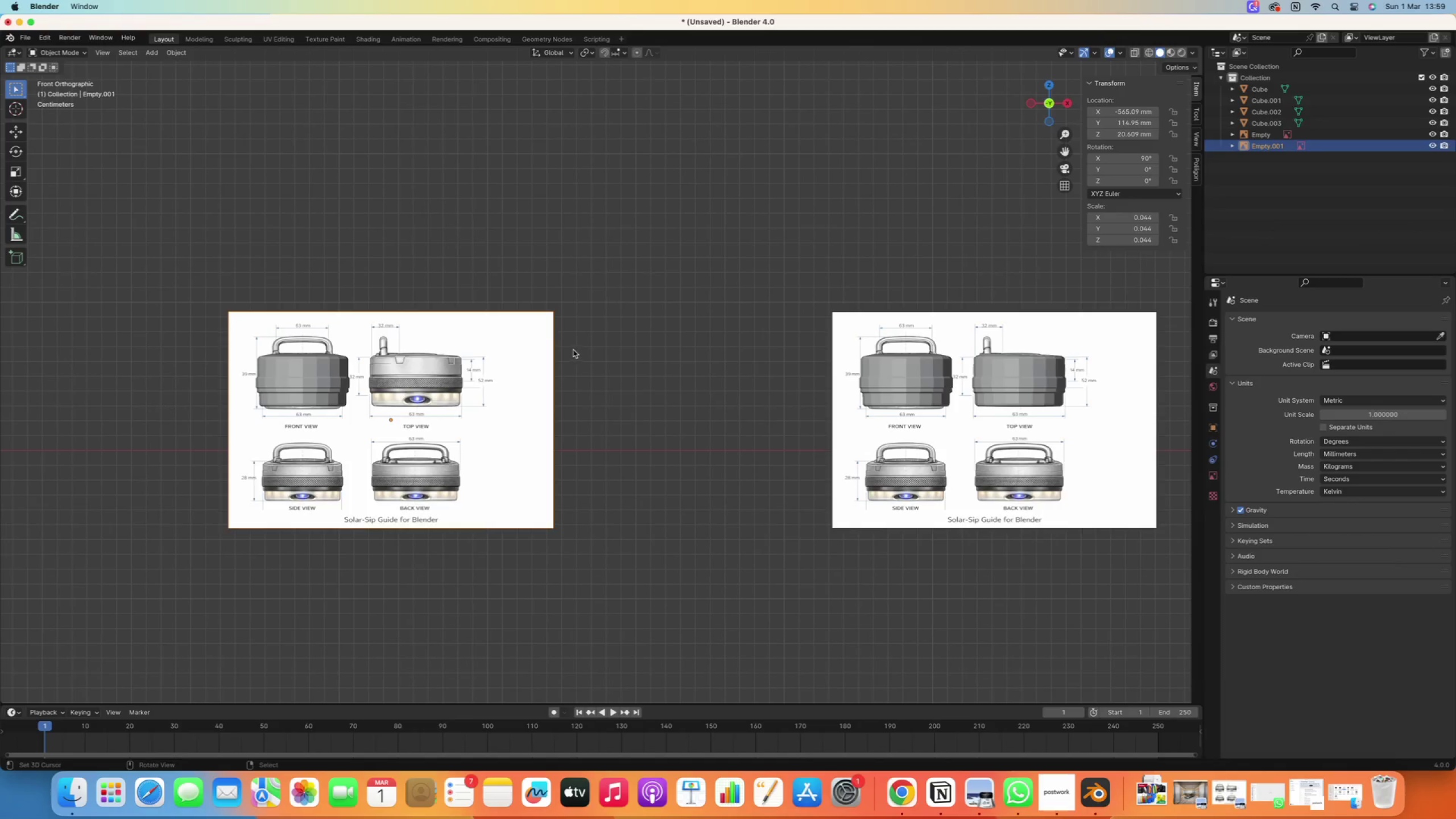 
key(S)
 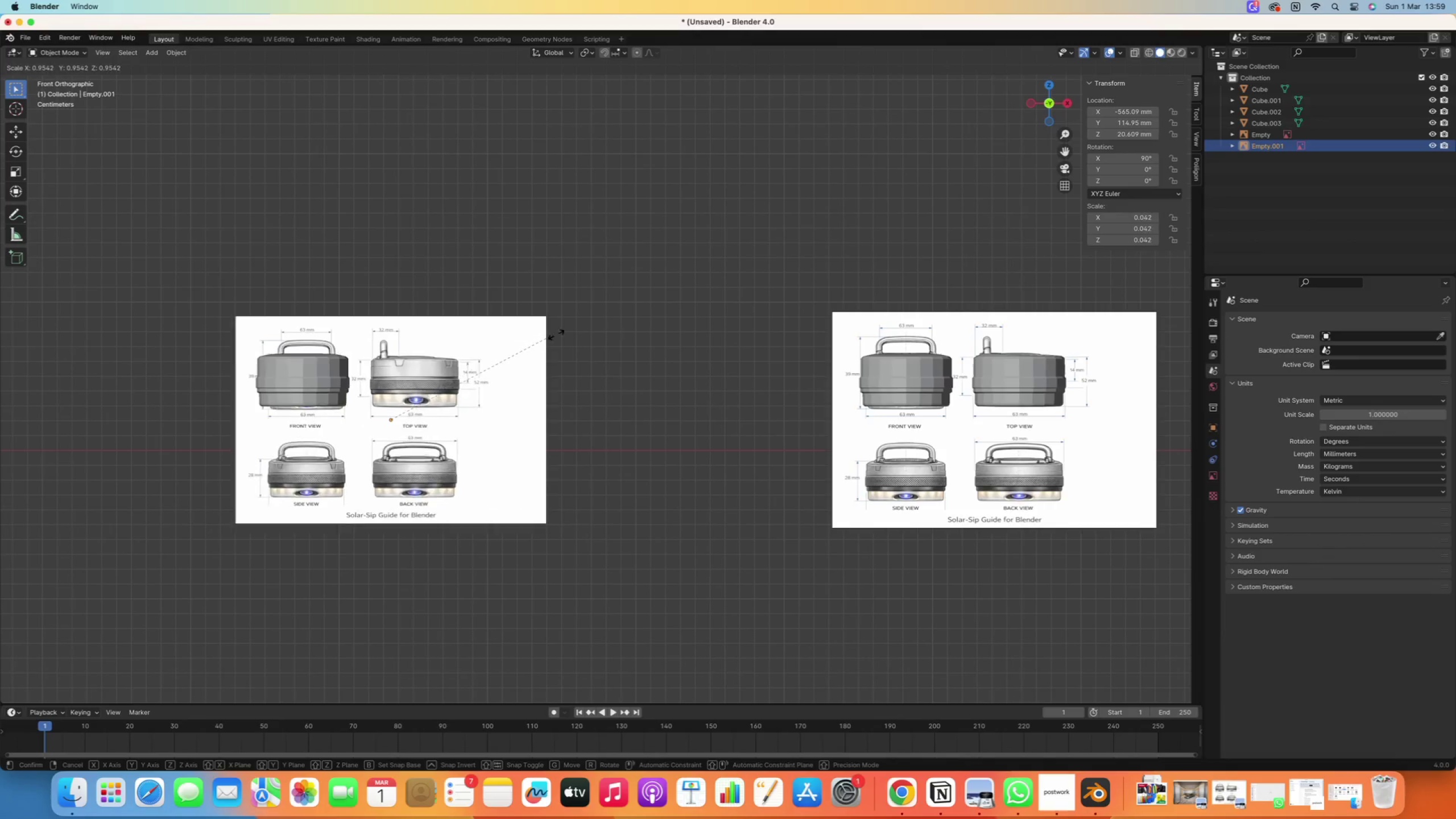 
right_click([570, 336])
 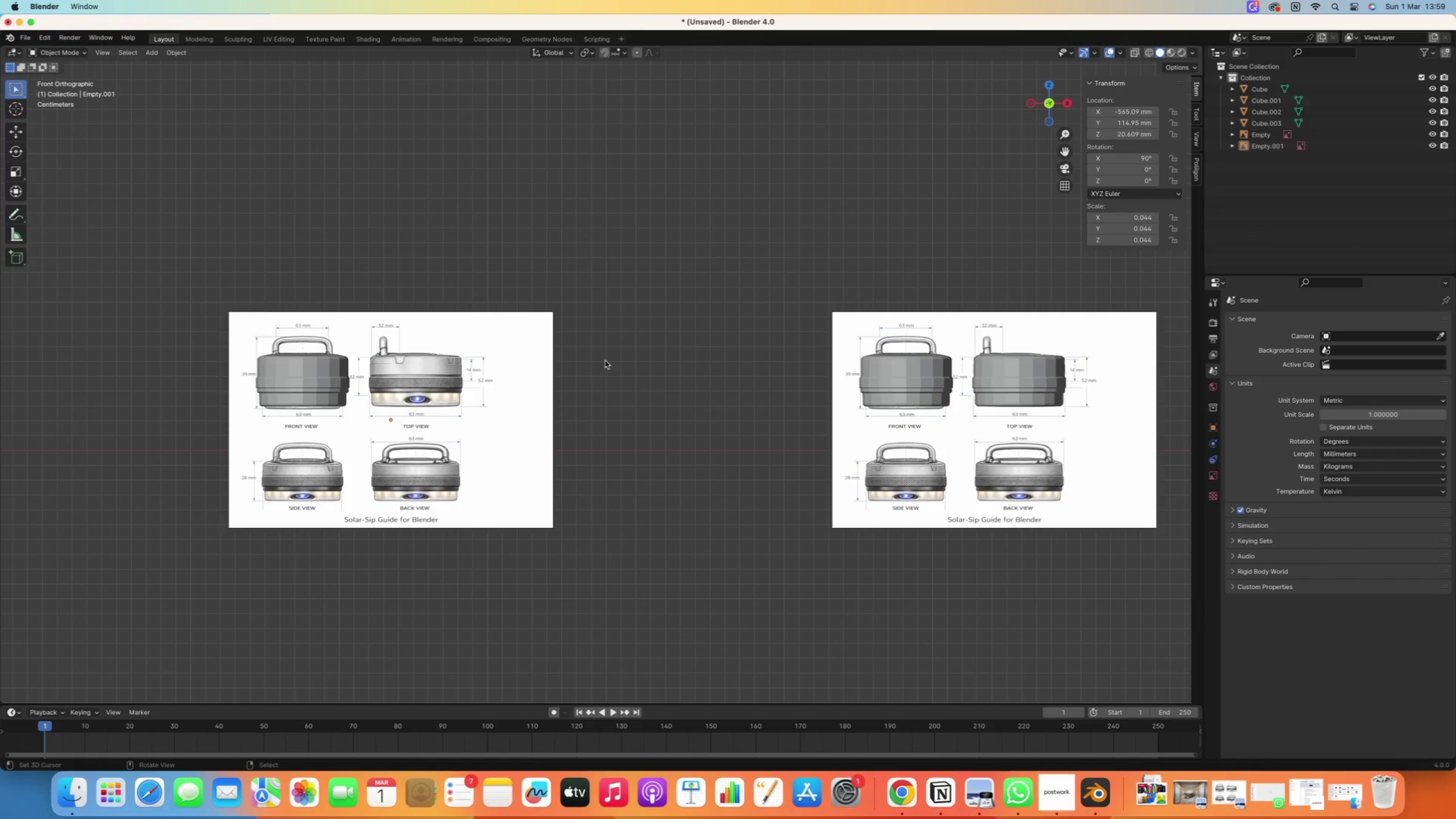 
double_click([527, 397])
 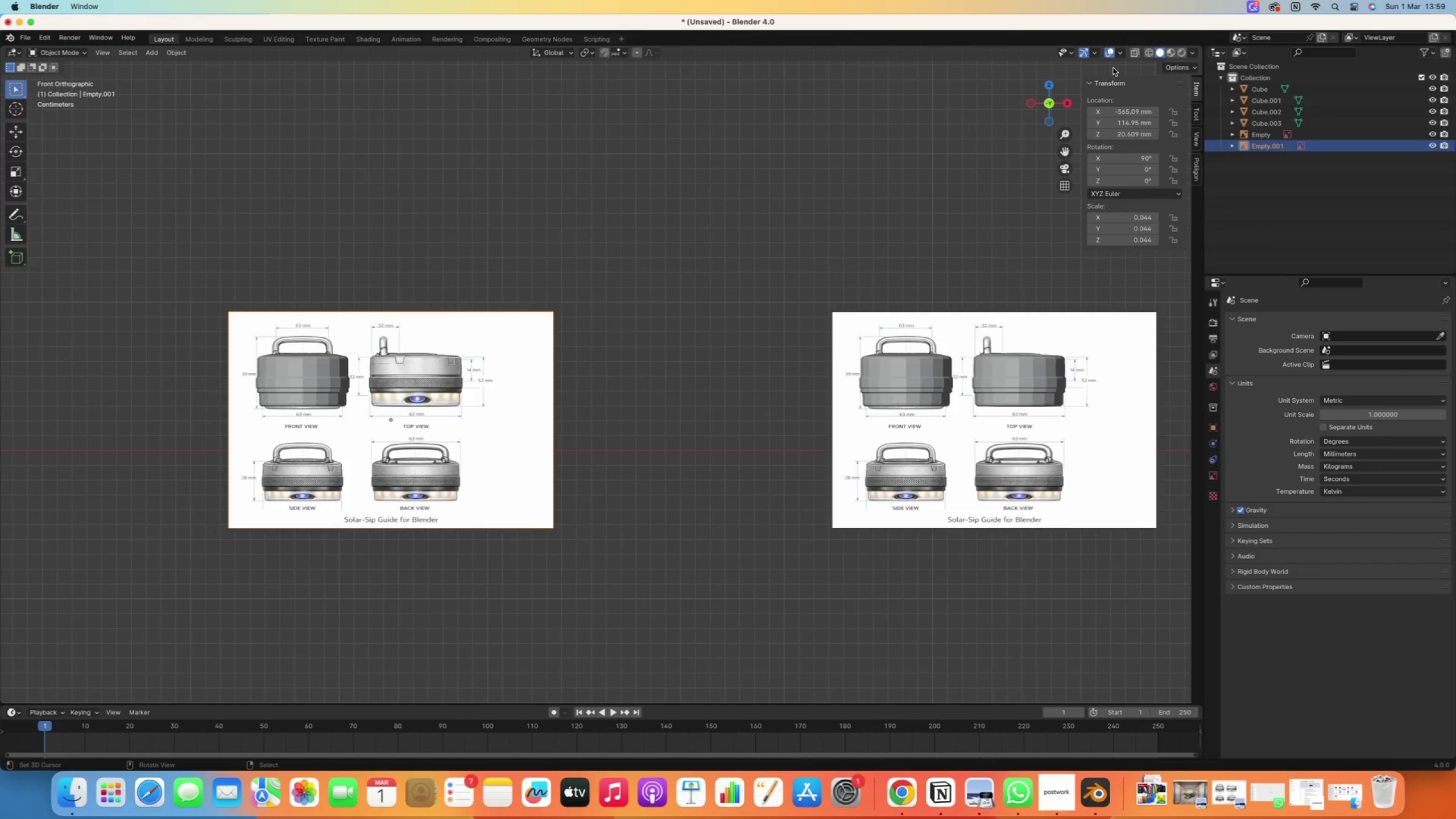 
left_click([1132, 52])
 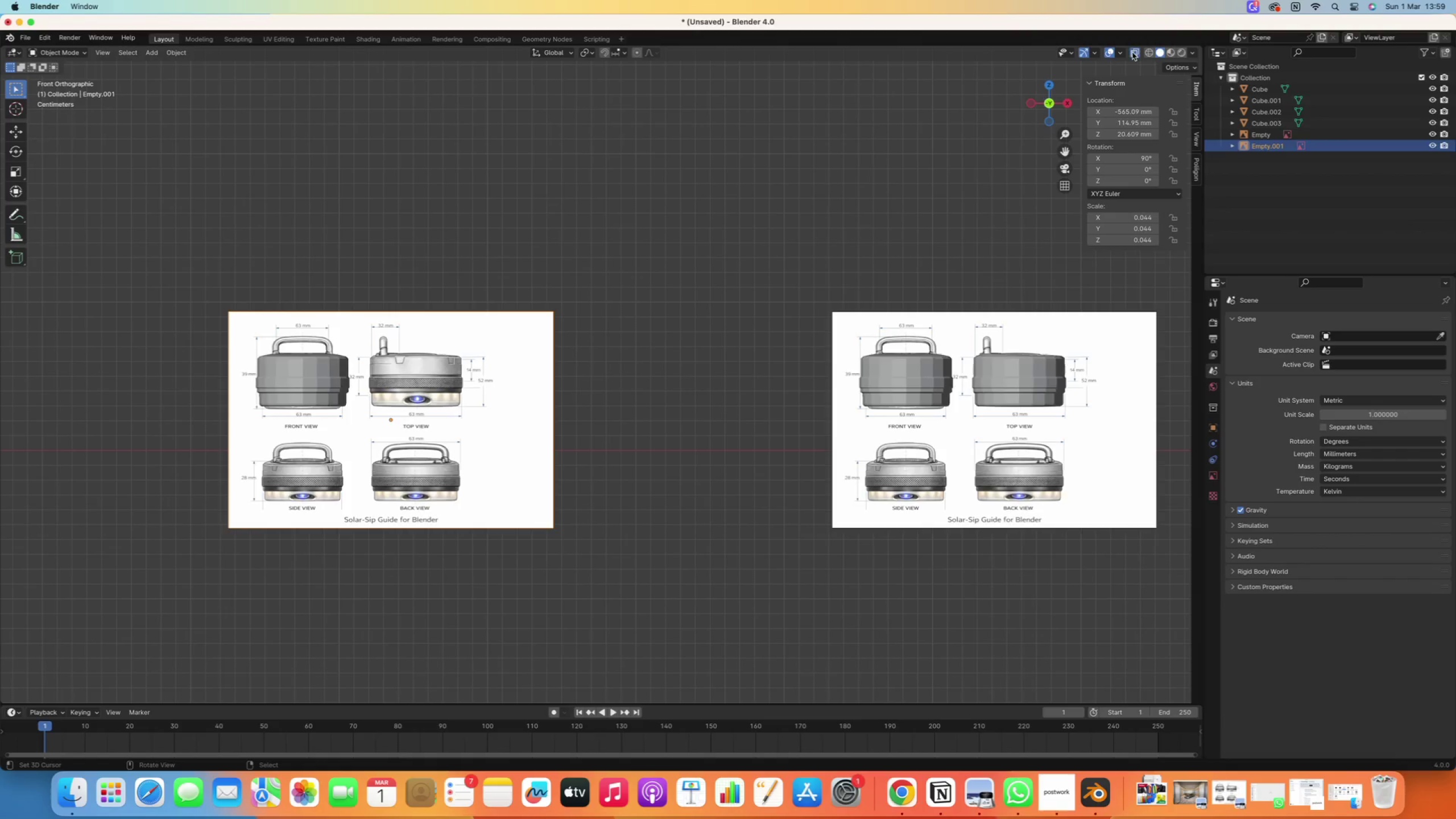 
hold_key(key=ShiftRight, duration=0.44)
 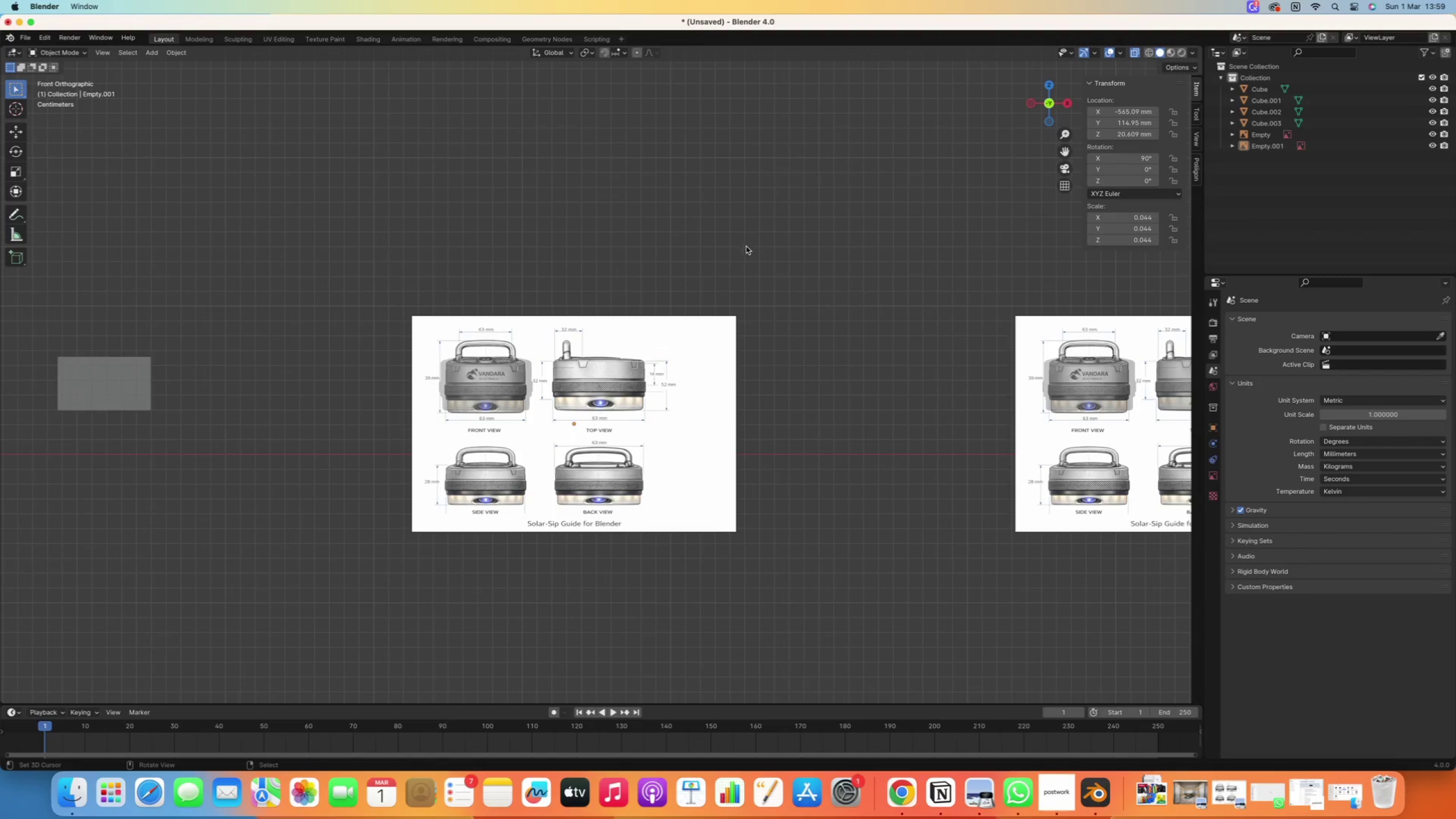 
double_click([702, 344])
 